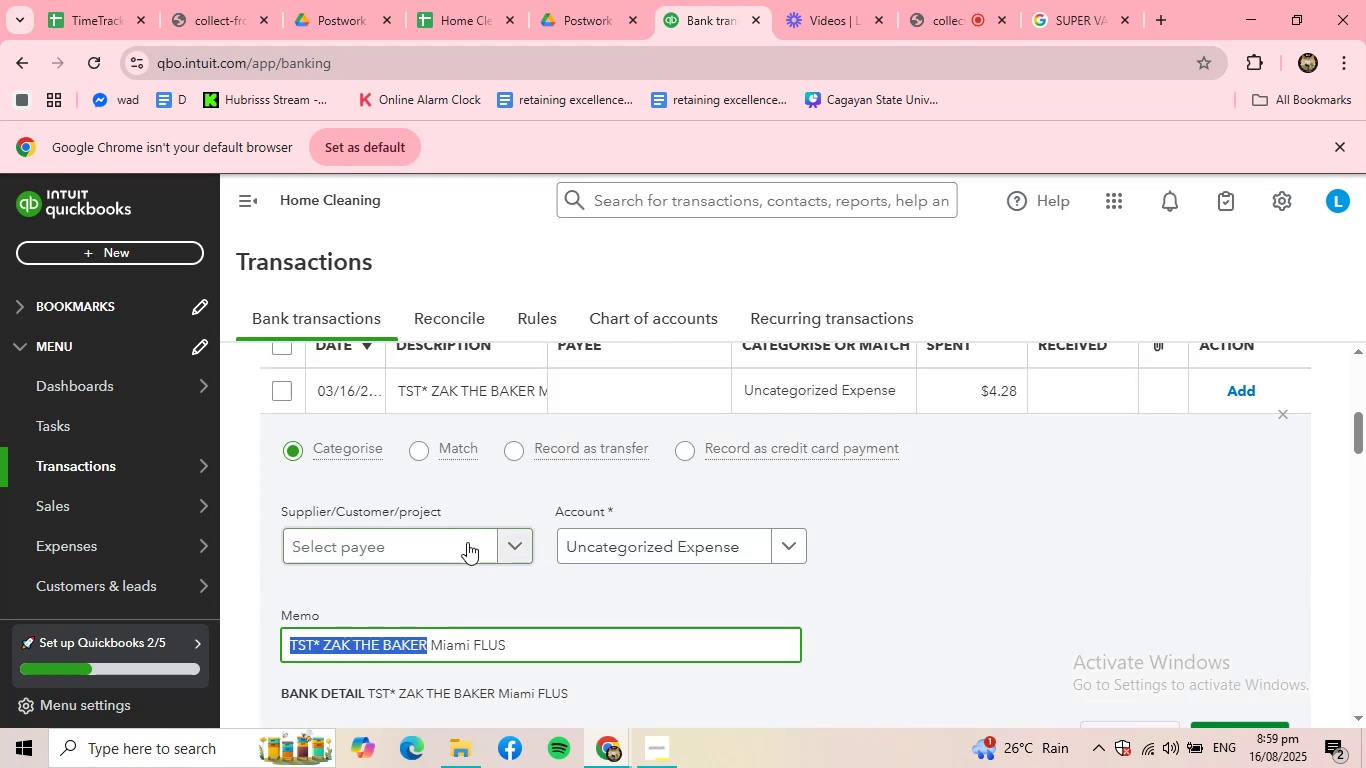 
key(Control+C)
 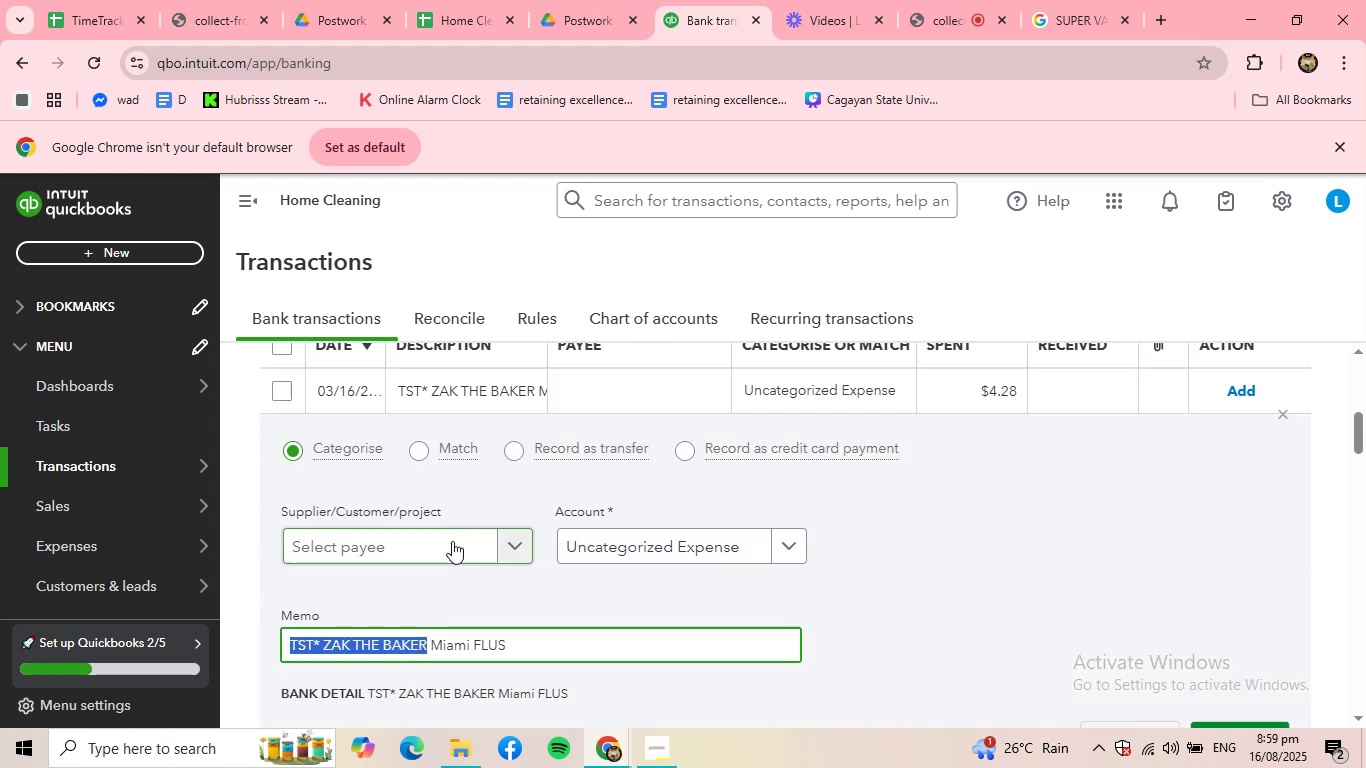 
left_click([435, 543])
 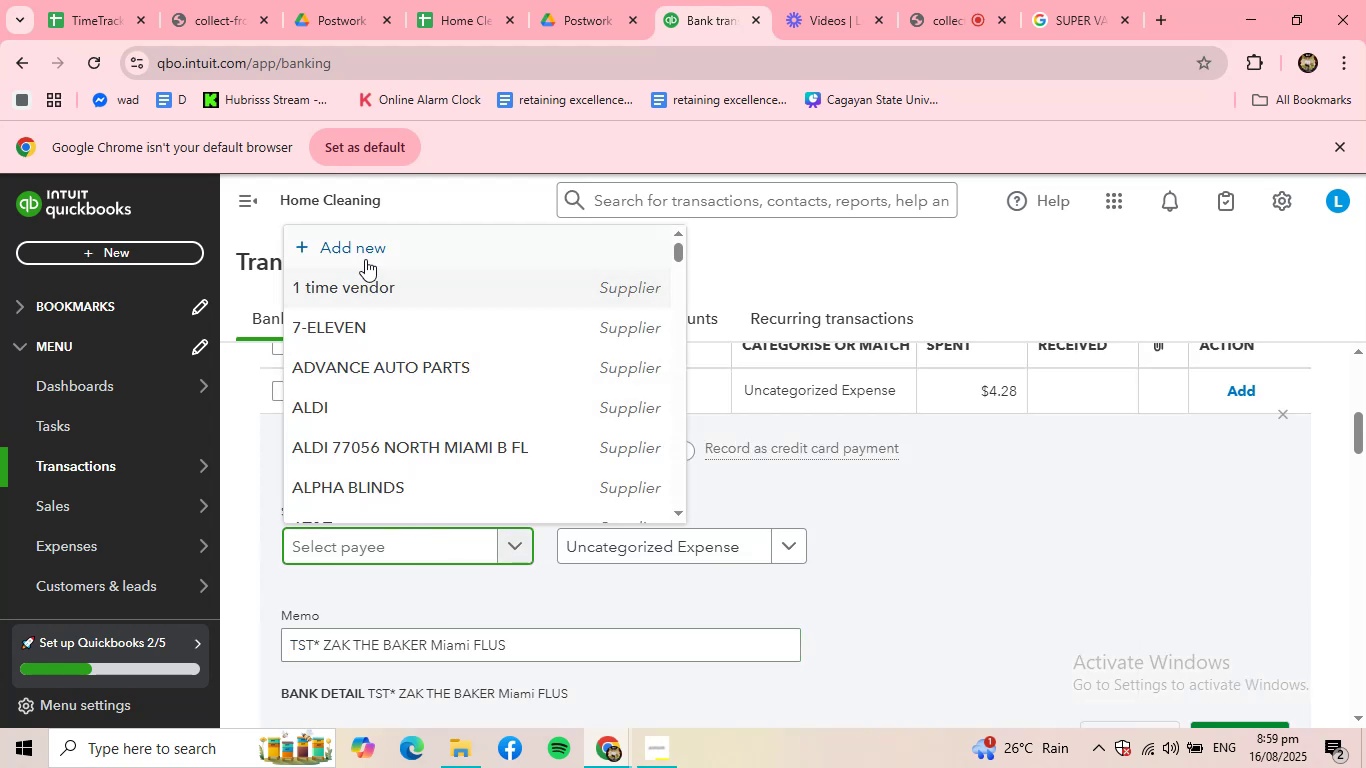 
left_click([366, 253])
 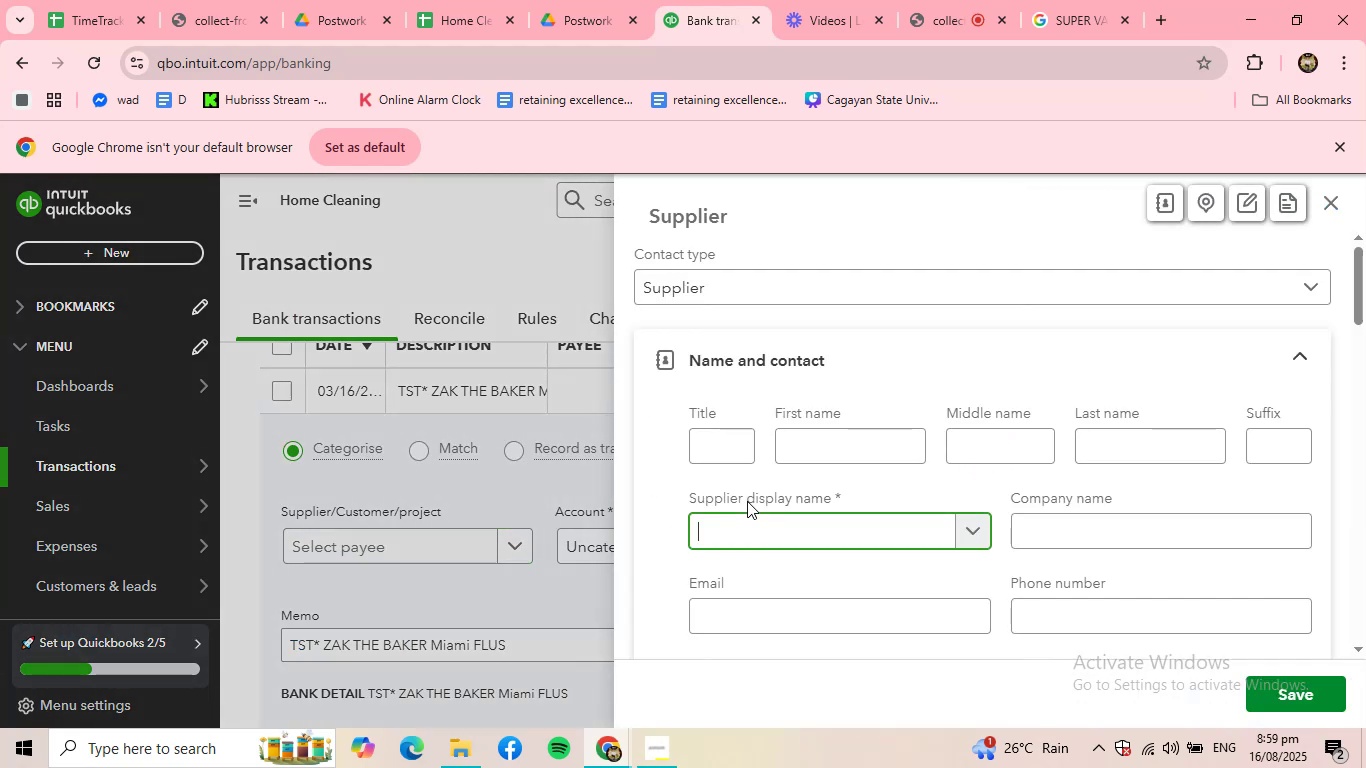 
key(Control+V)
 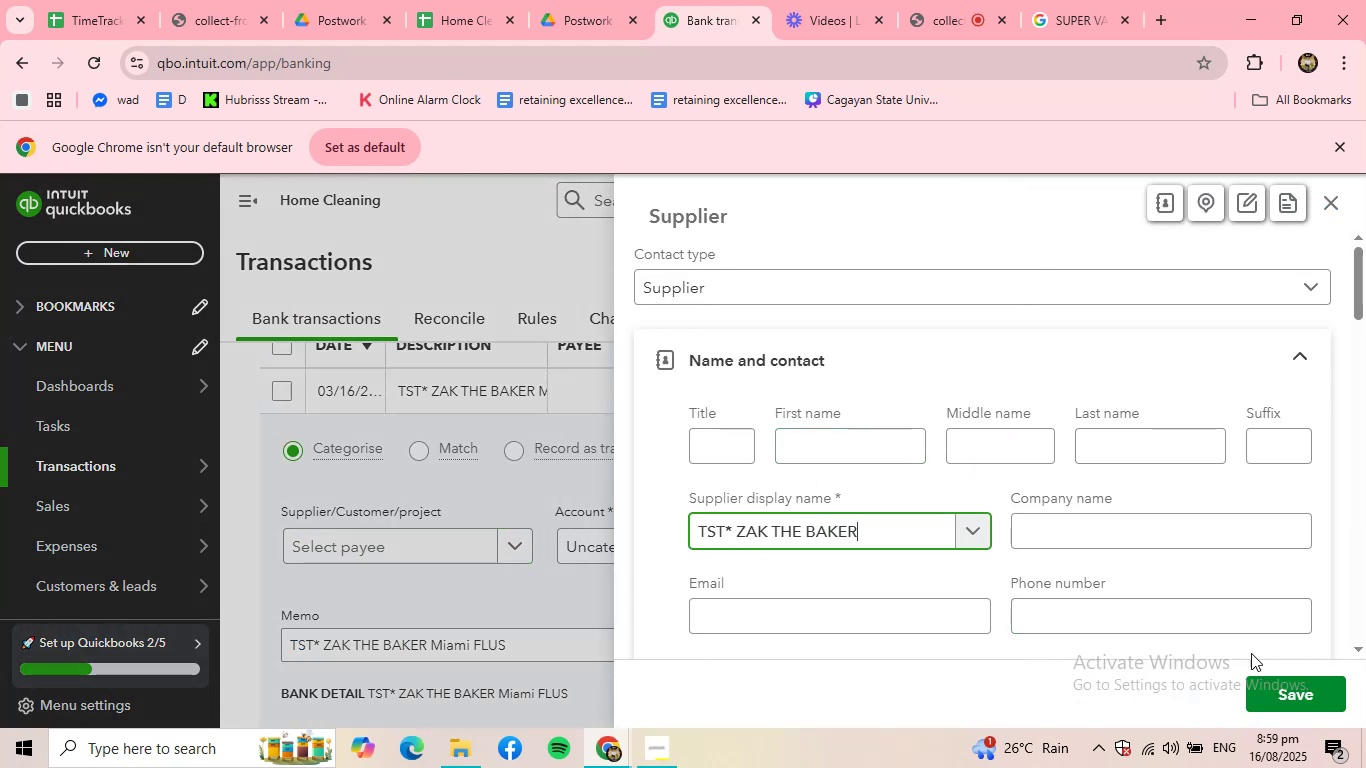 
left_click([1264, 683])
 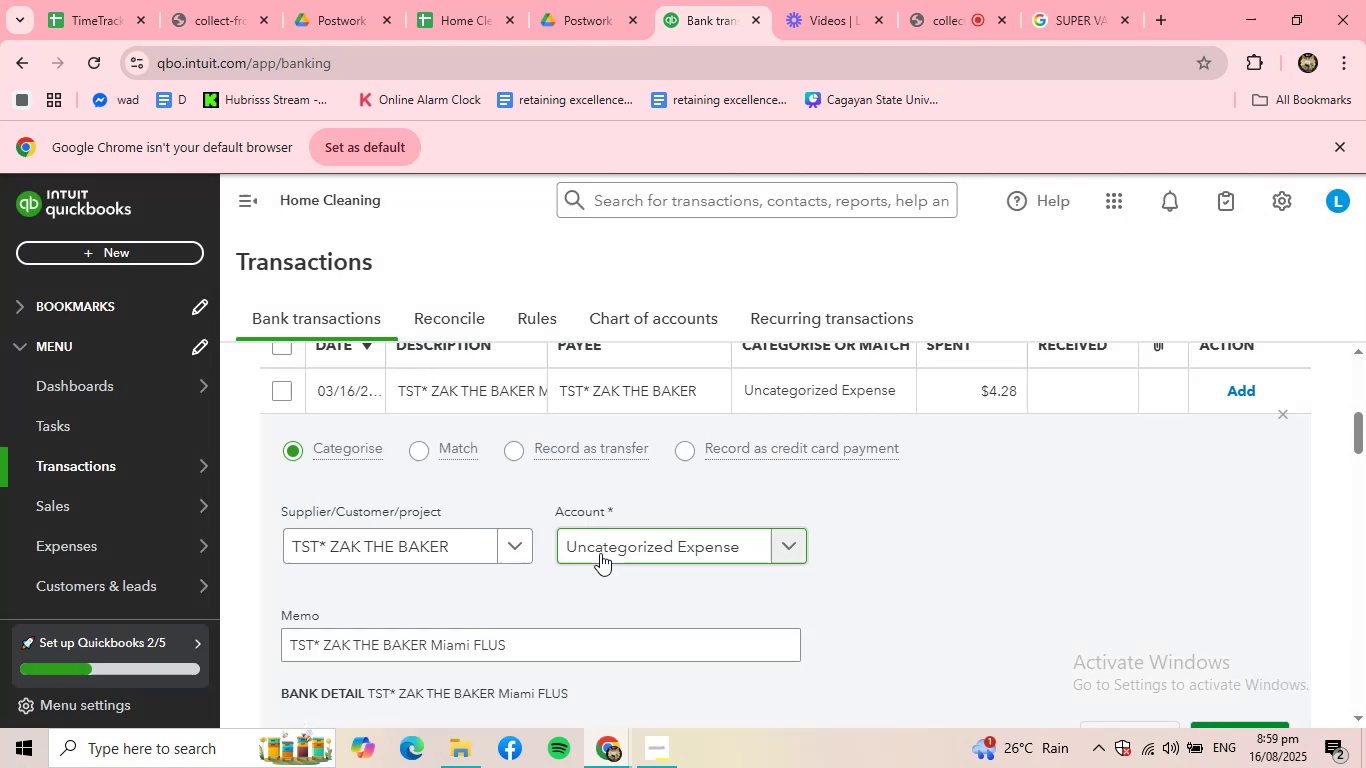 
left_click([633, 546])
 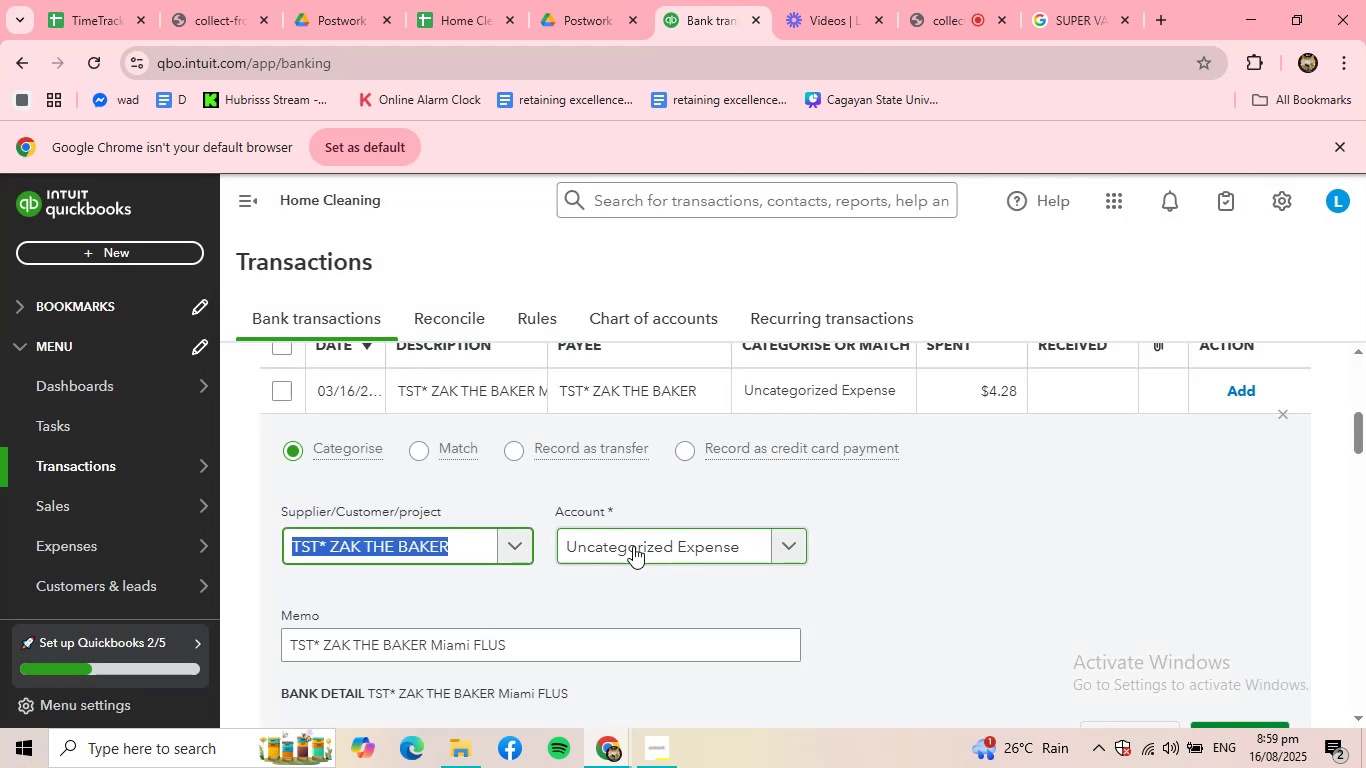 
type(MEA)
 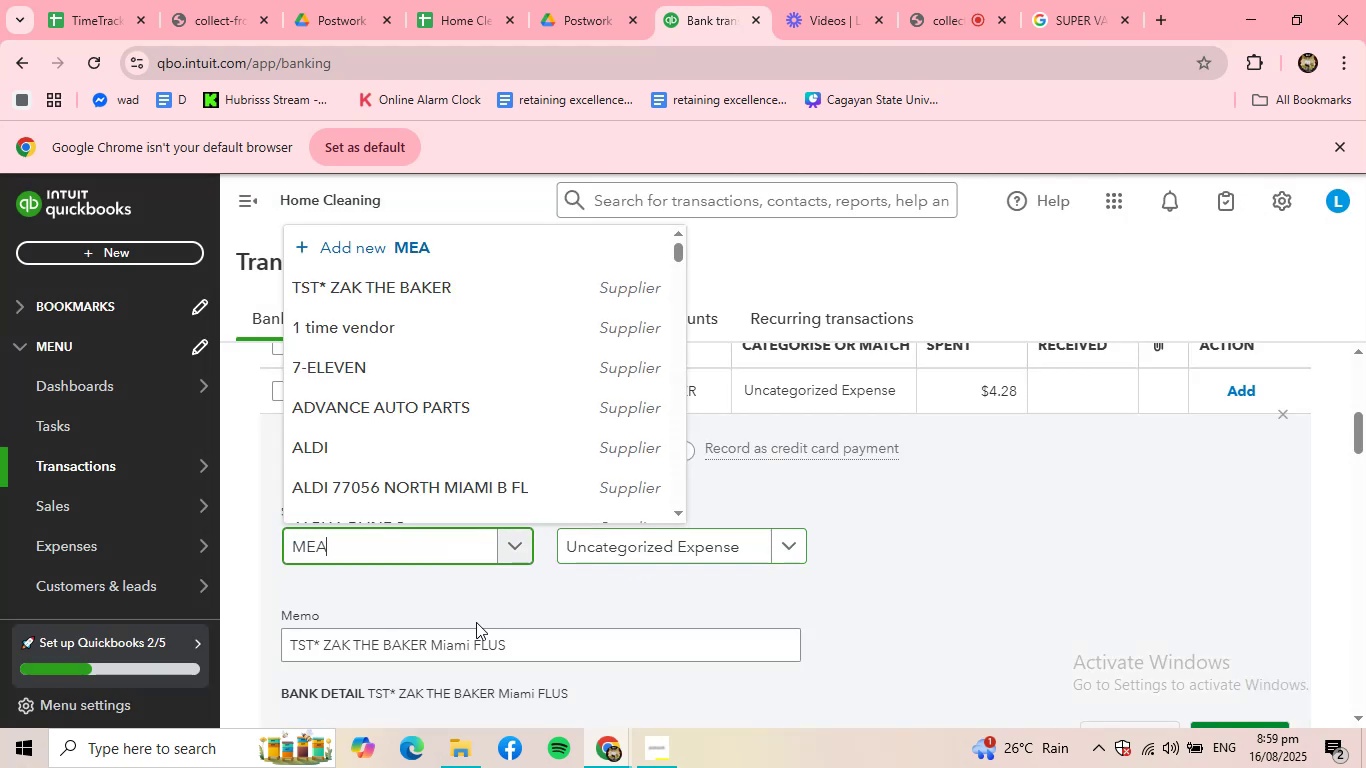 
left_click([499, 633])
 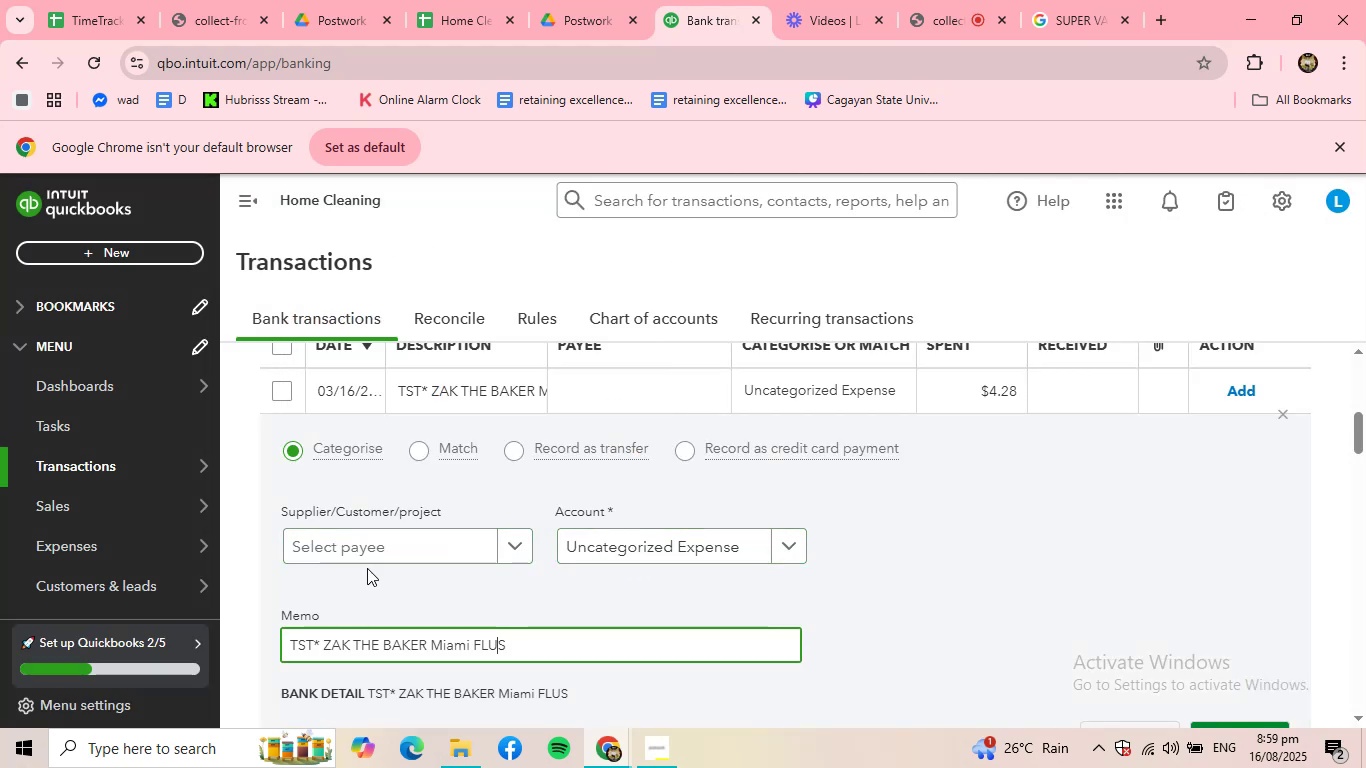 
left_click([385, 555])
 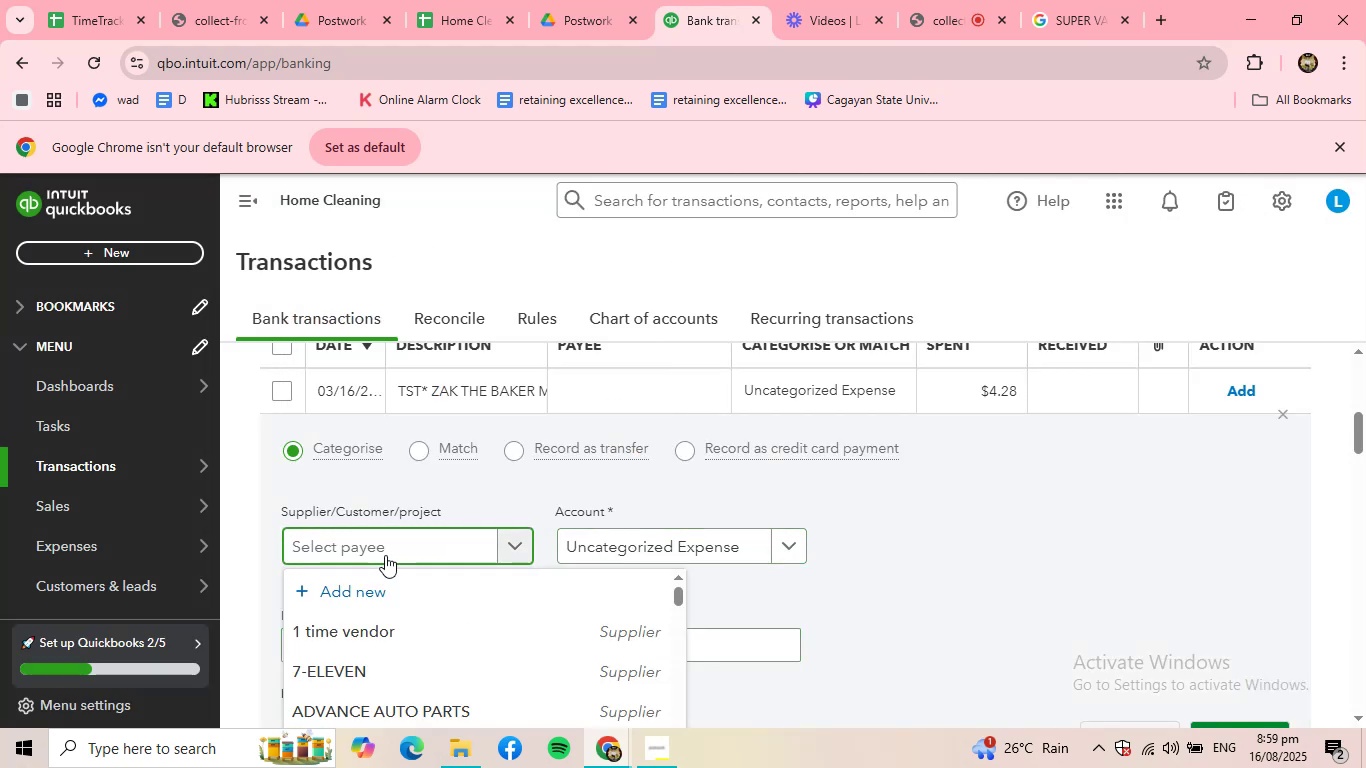 
type(TST)
 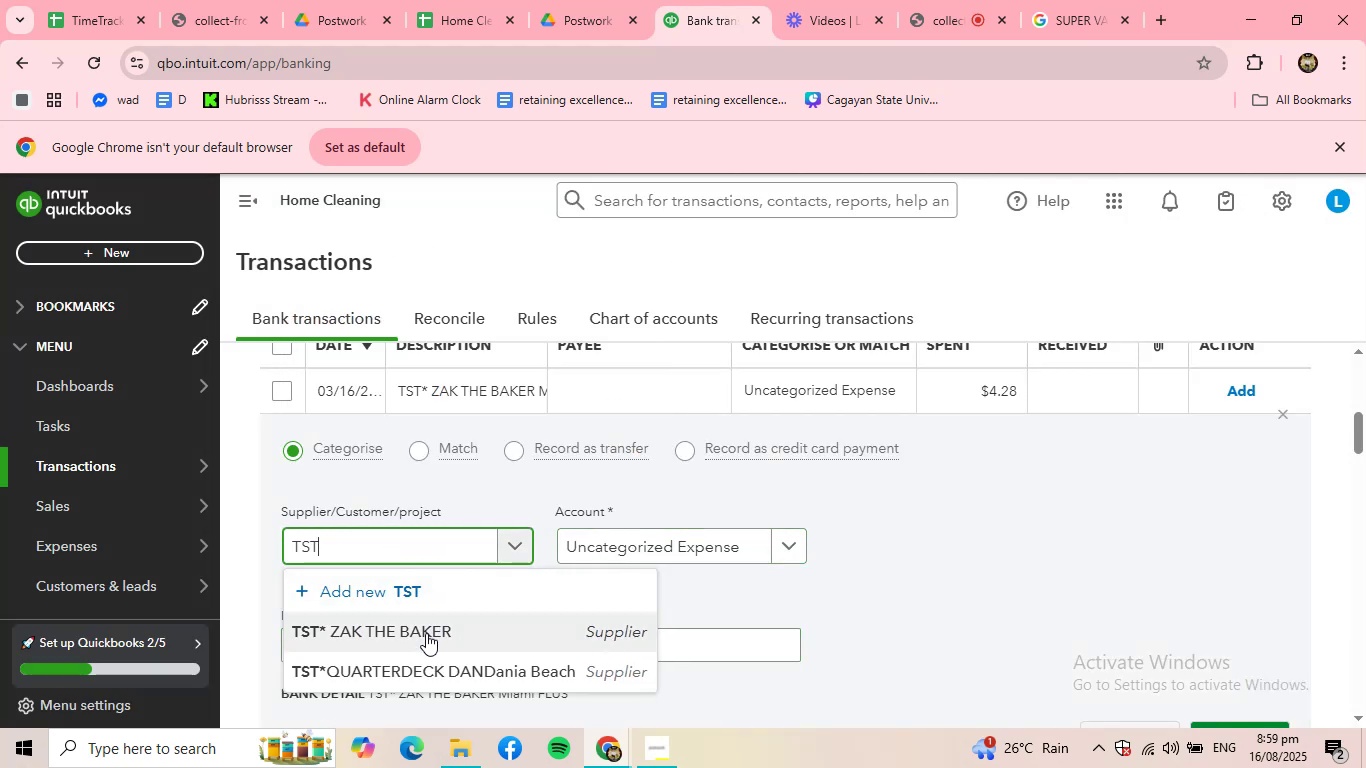 
left_click([426, 633])
 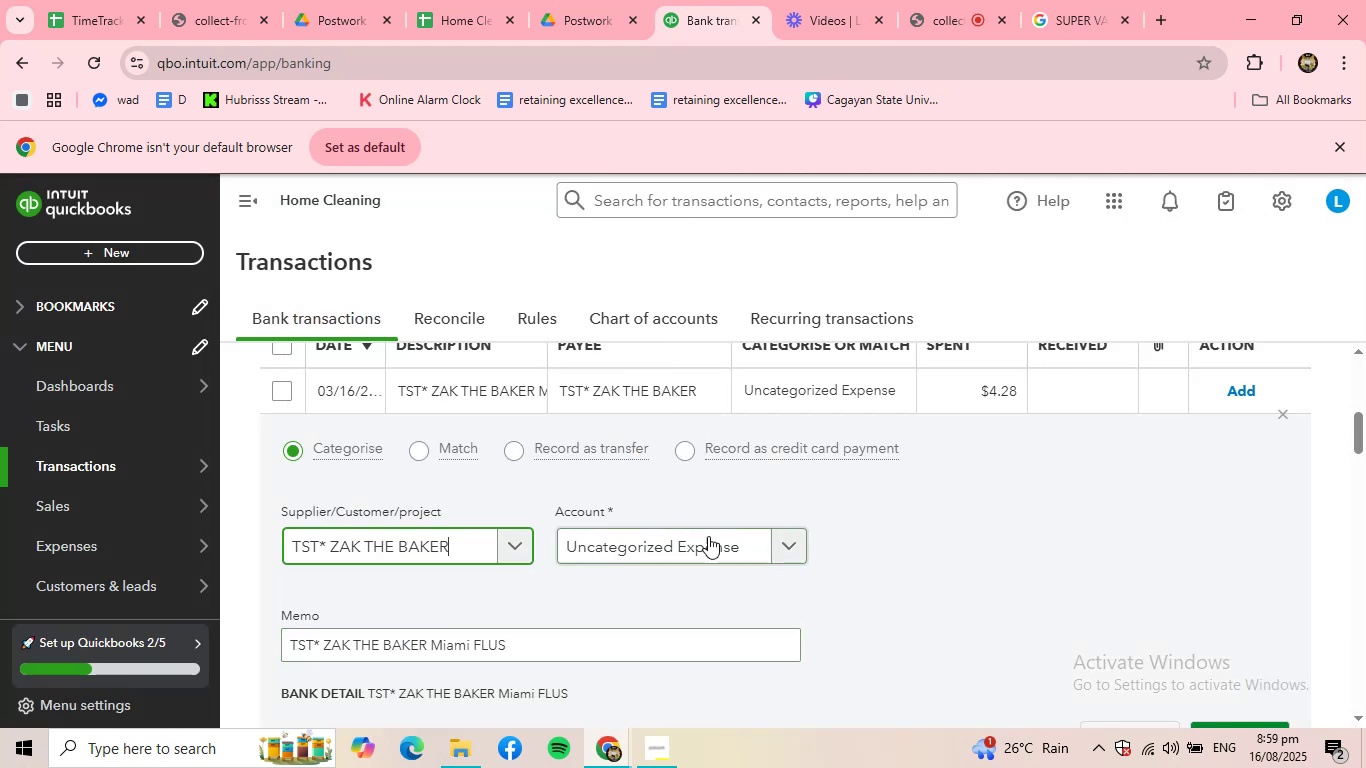 
left_click([711, 535])
 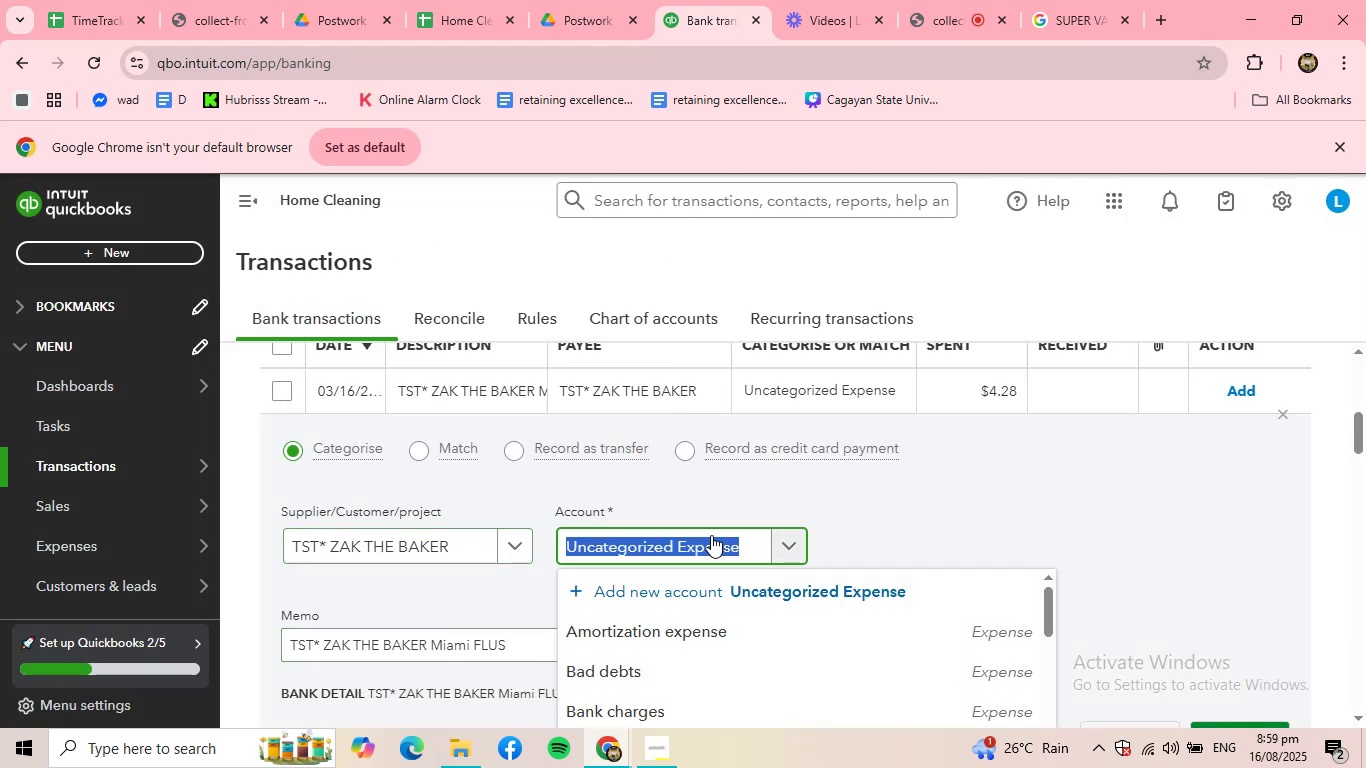 
type(MEALS)
 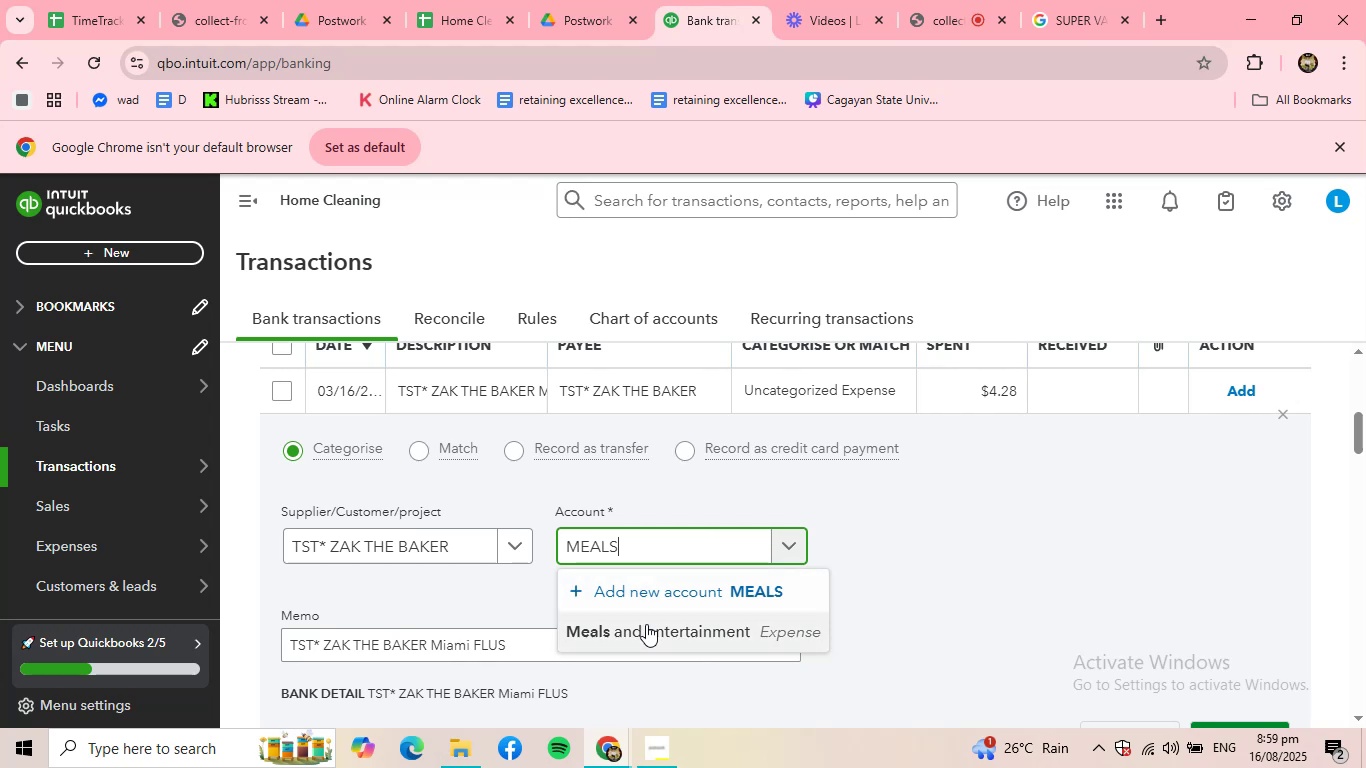 
left_click([646, 624])
 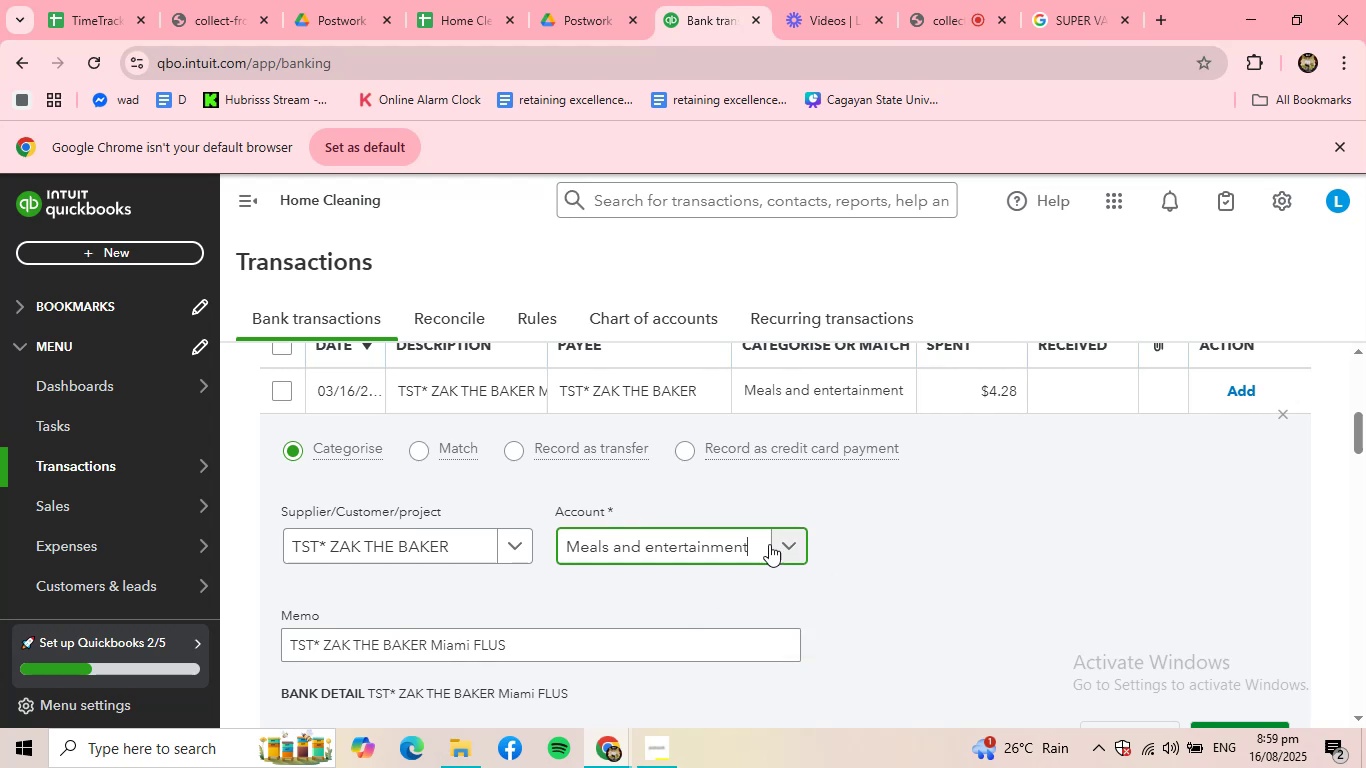 
scroll: coordinate [892, 535], scroll_direction: down, amount: 1.0
 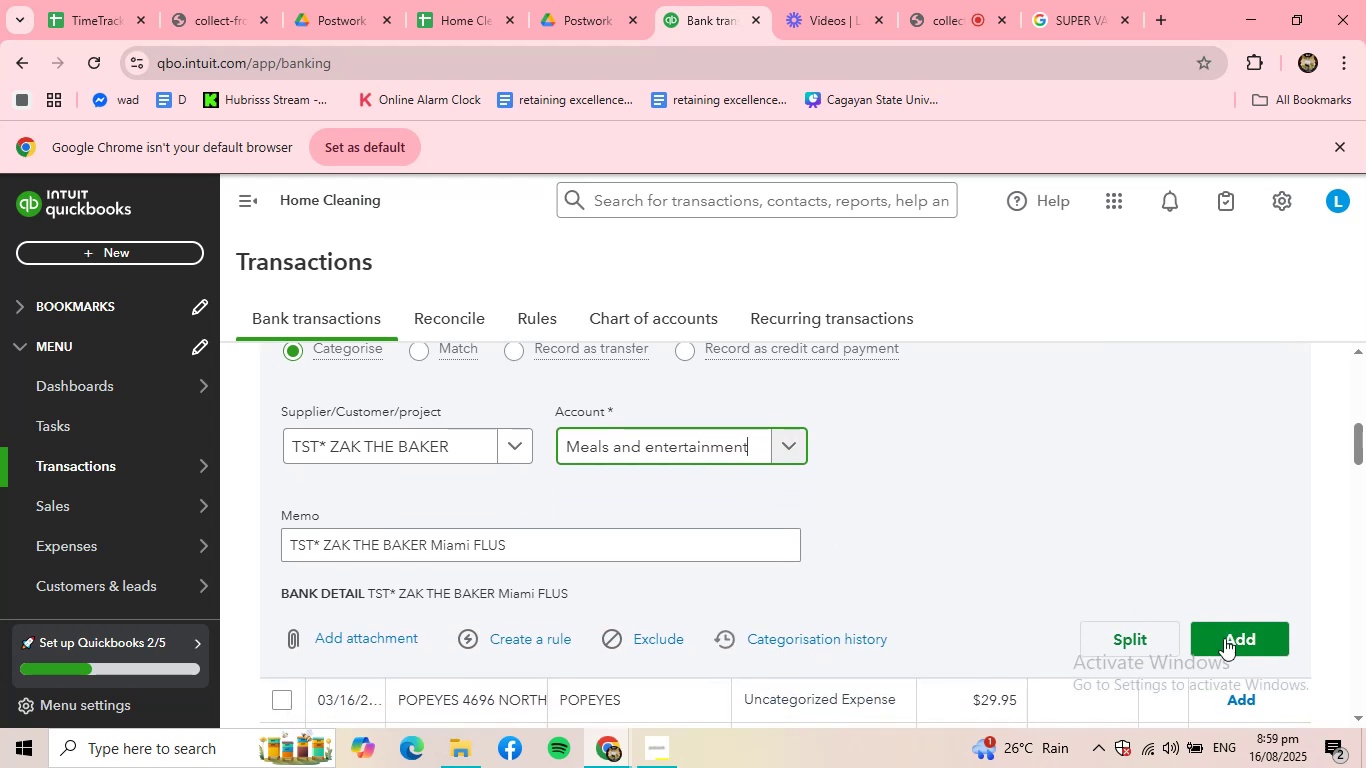 
left_click([1250, 644])
 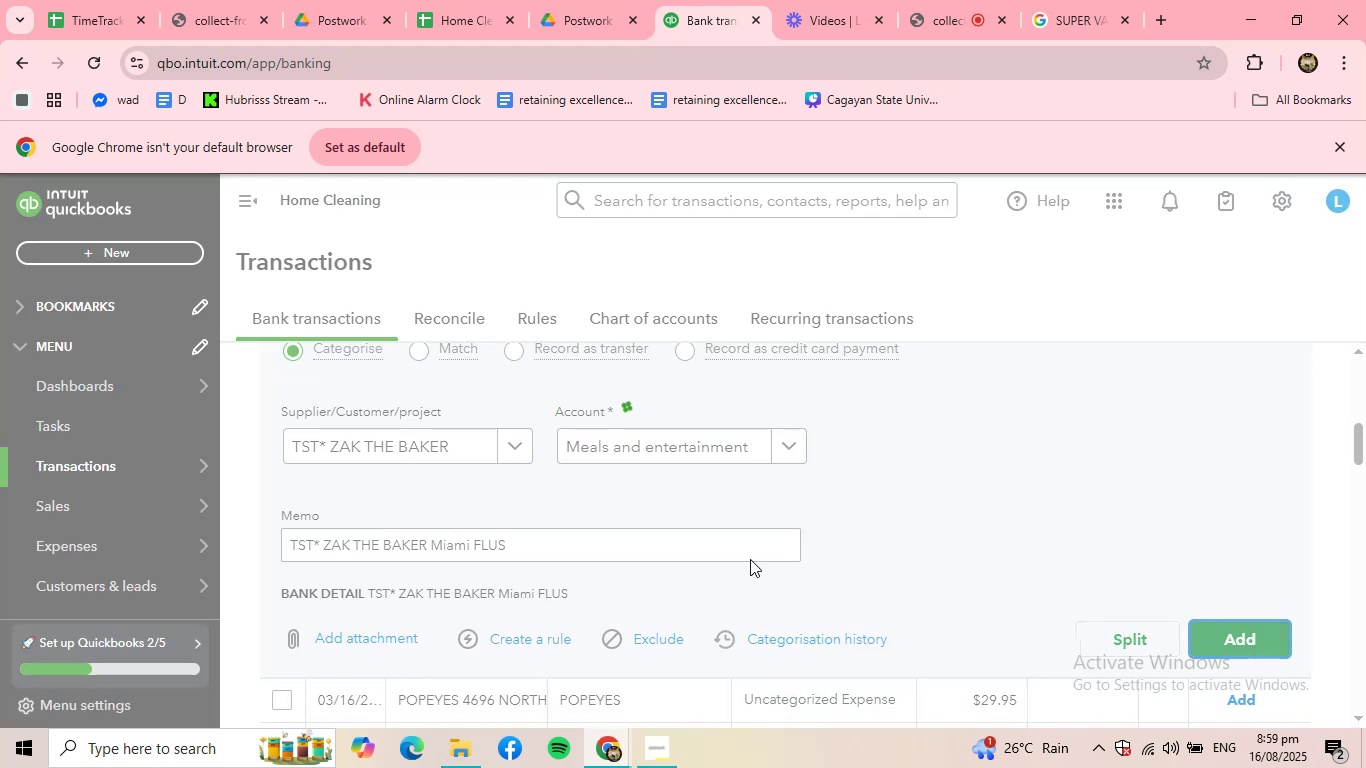 
mouse_move([624, 526])
 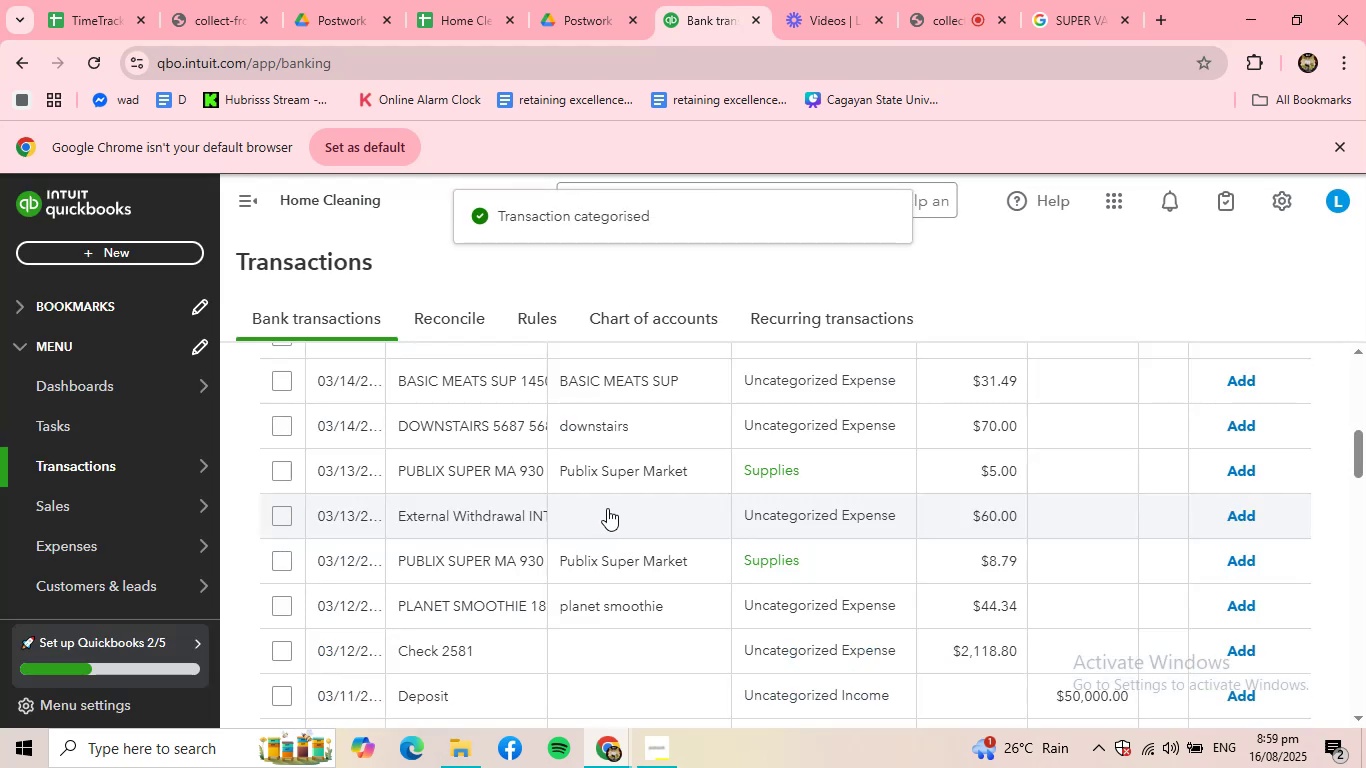 
scroll: coordinate [623, 497], scroll_direction: up, amount: 2.0
 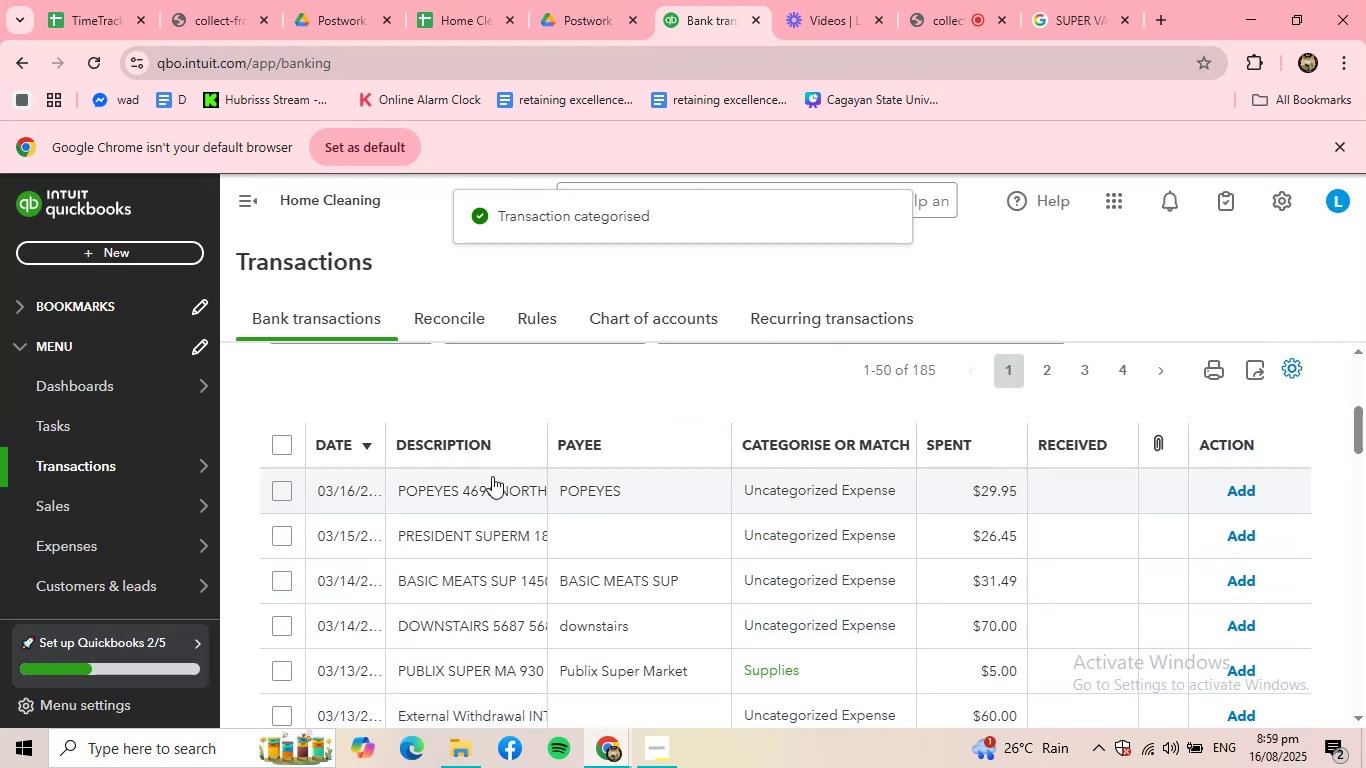 
left_click([492, 476])
 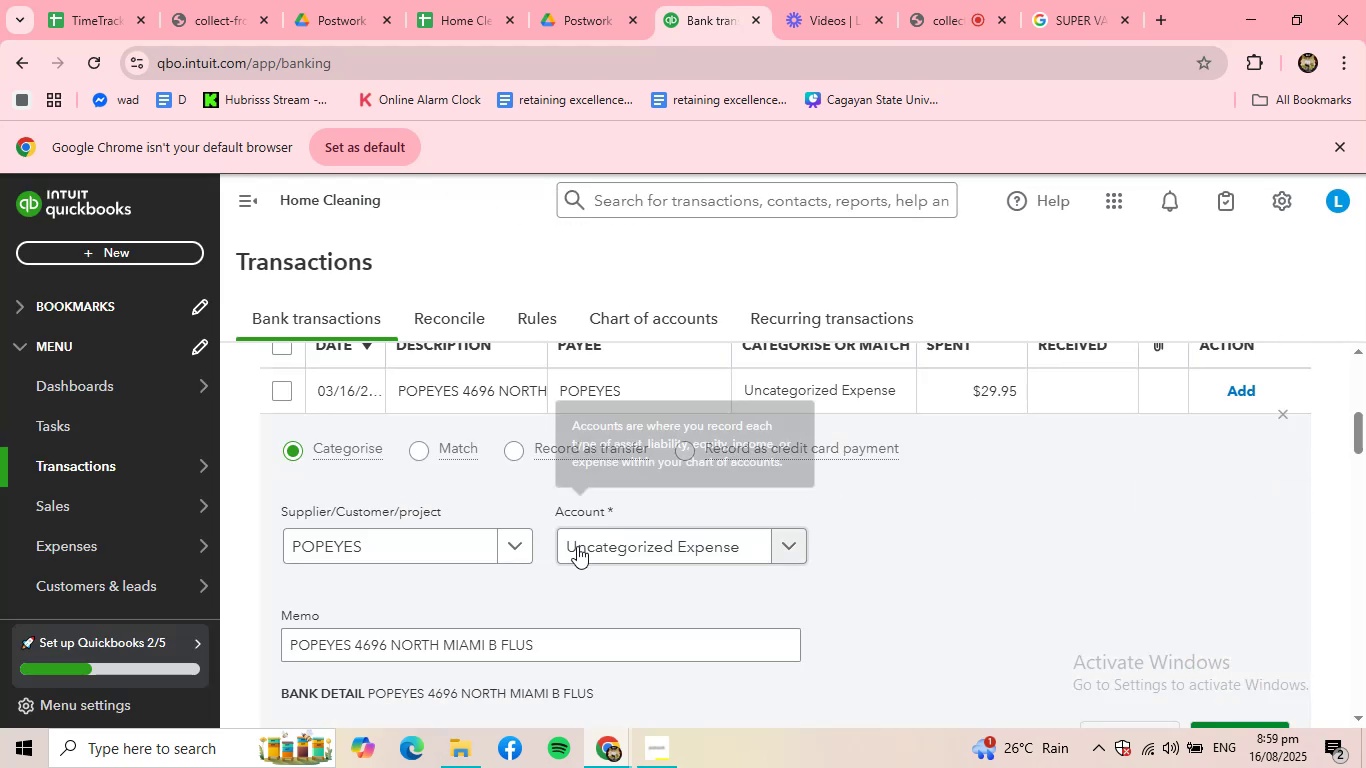 
left_click([672, 547])
 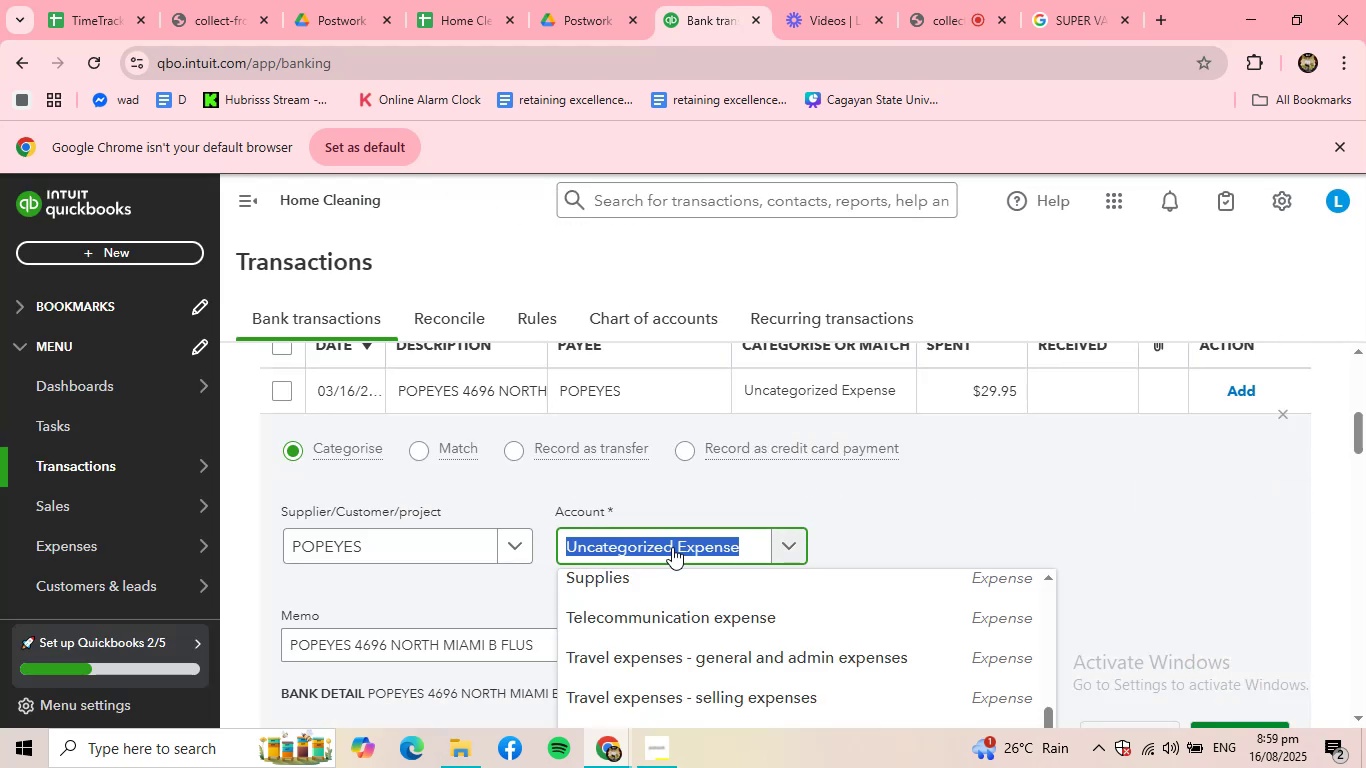 
type(MEALS)
 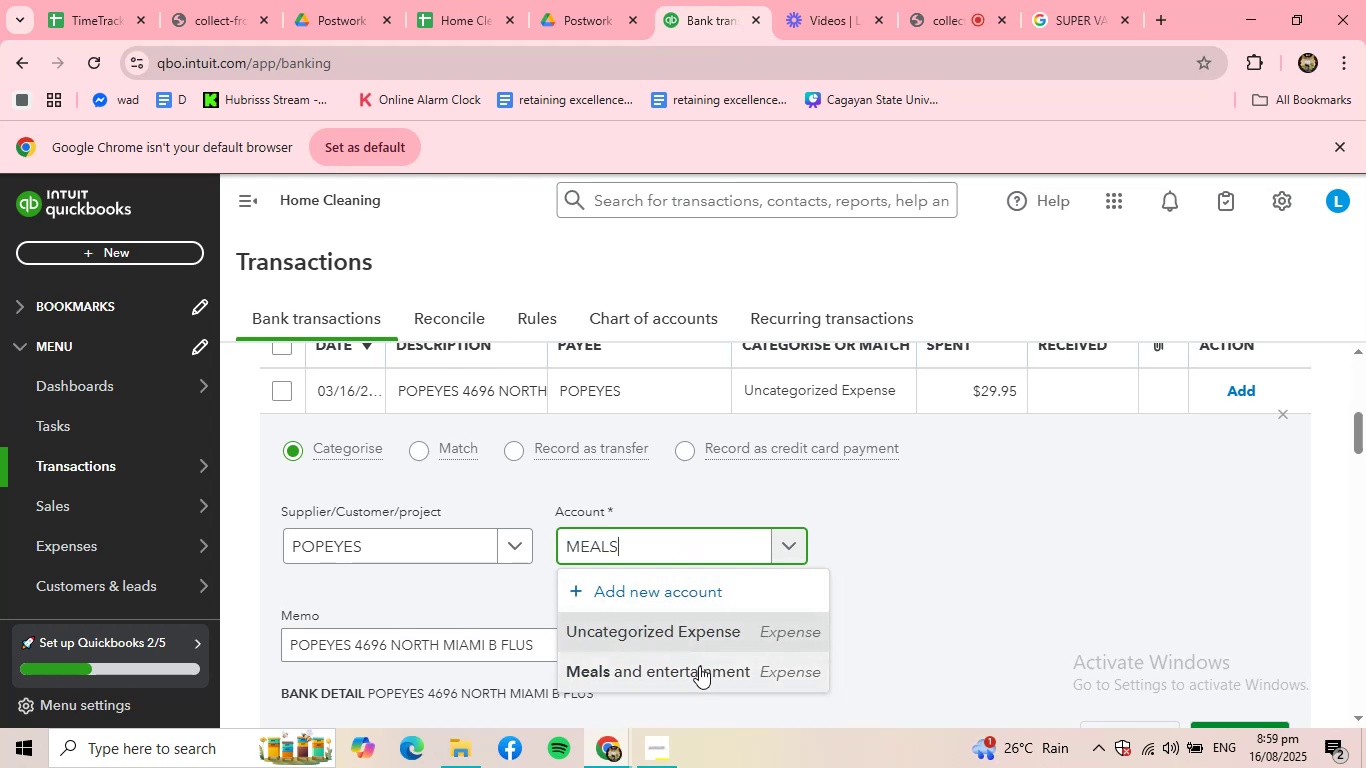 
left_click([699, 667])
 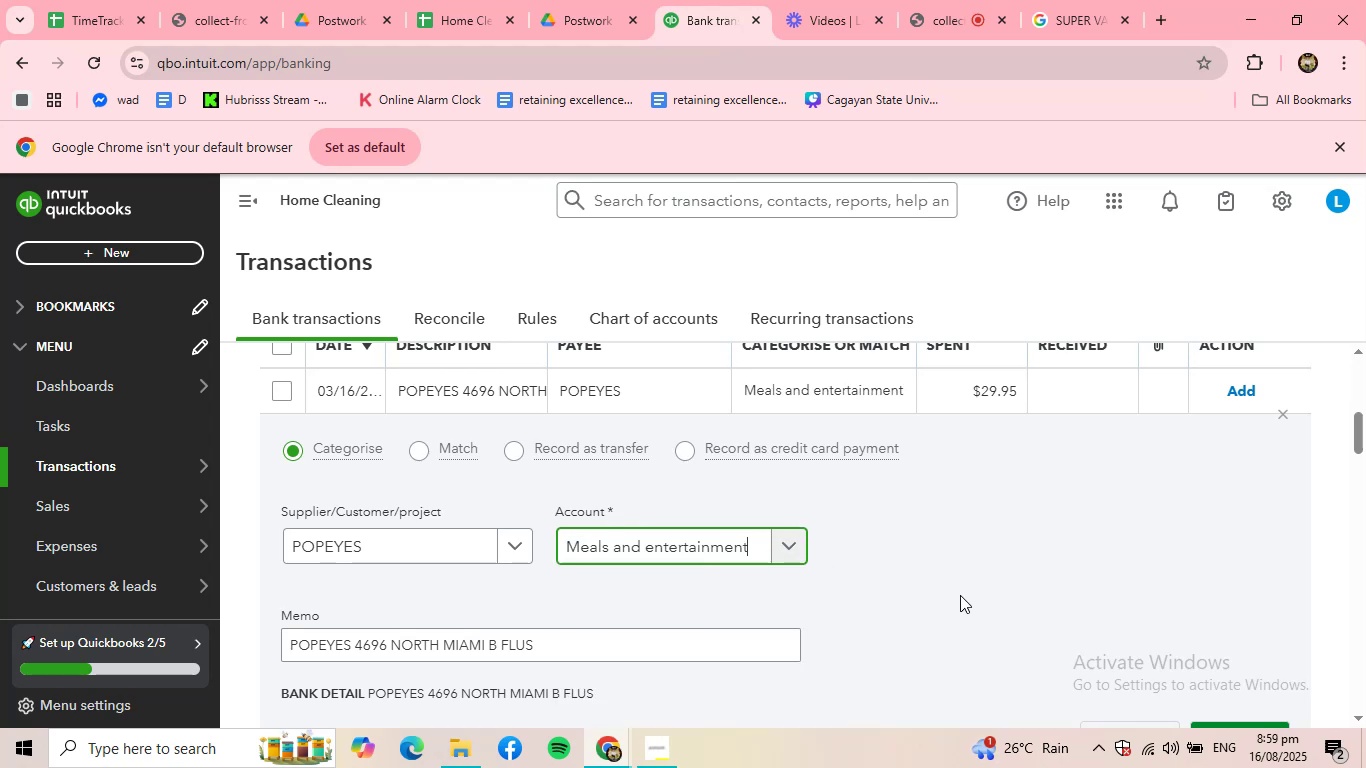 
scroll: coordinate [993, 592], scroll_direction: down, amount: 1.0
 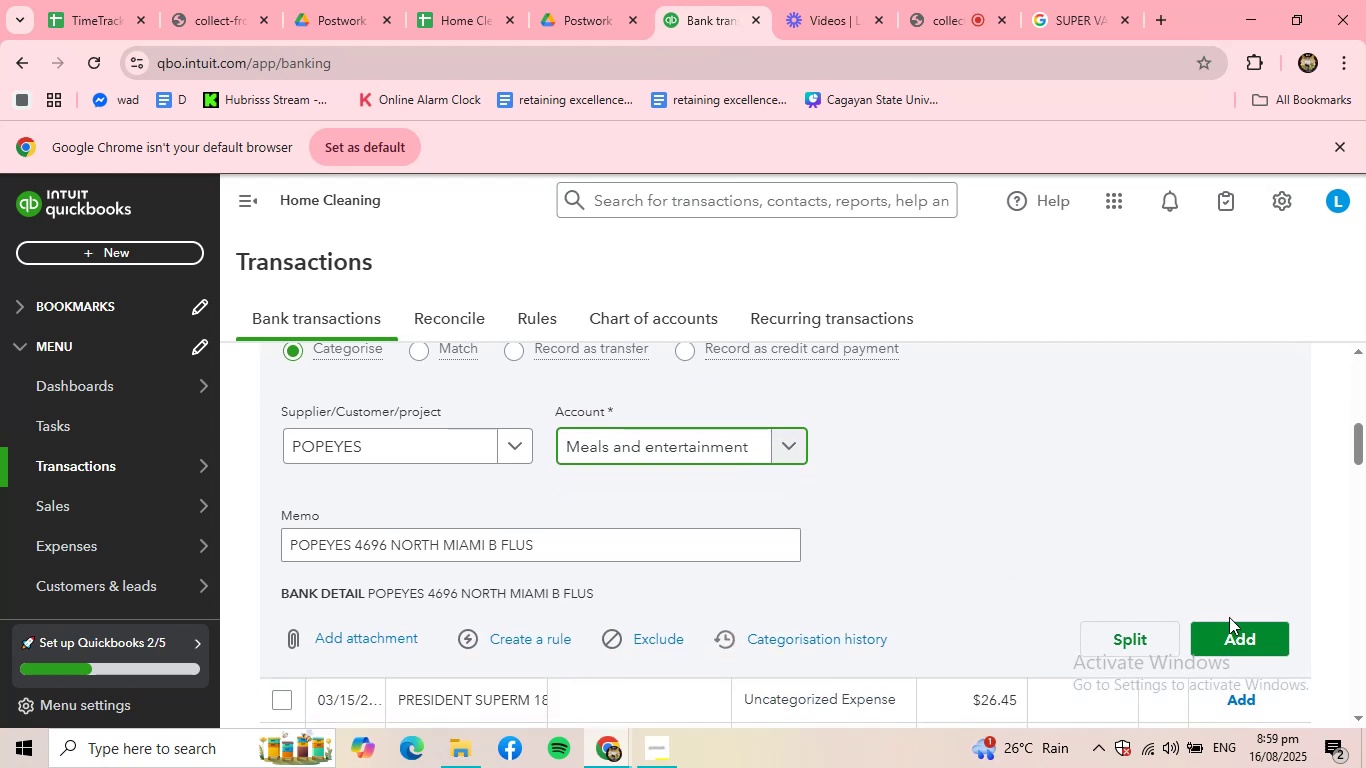 
left_click([1251, 645])
 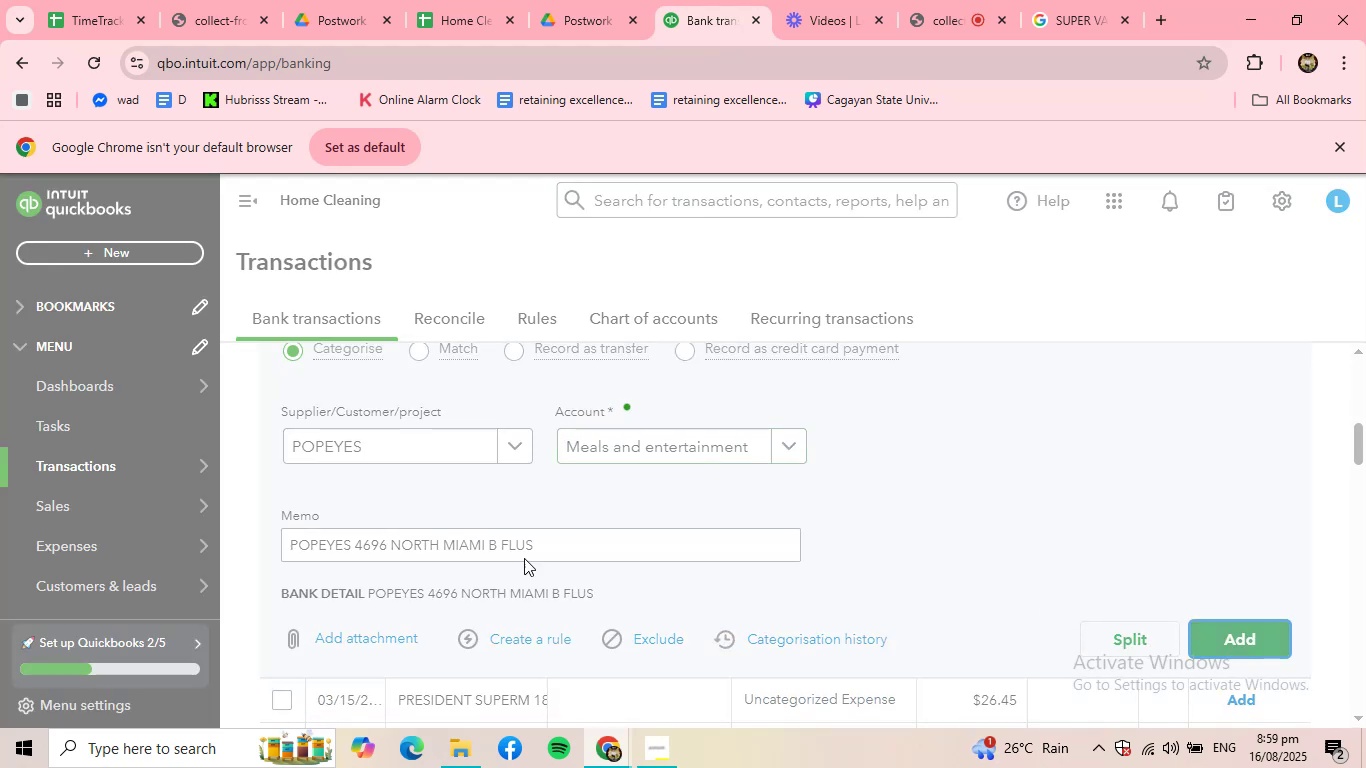 
scroll: coordinate [473, 559], scroll_direction: up, amount: 2.0
 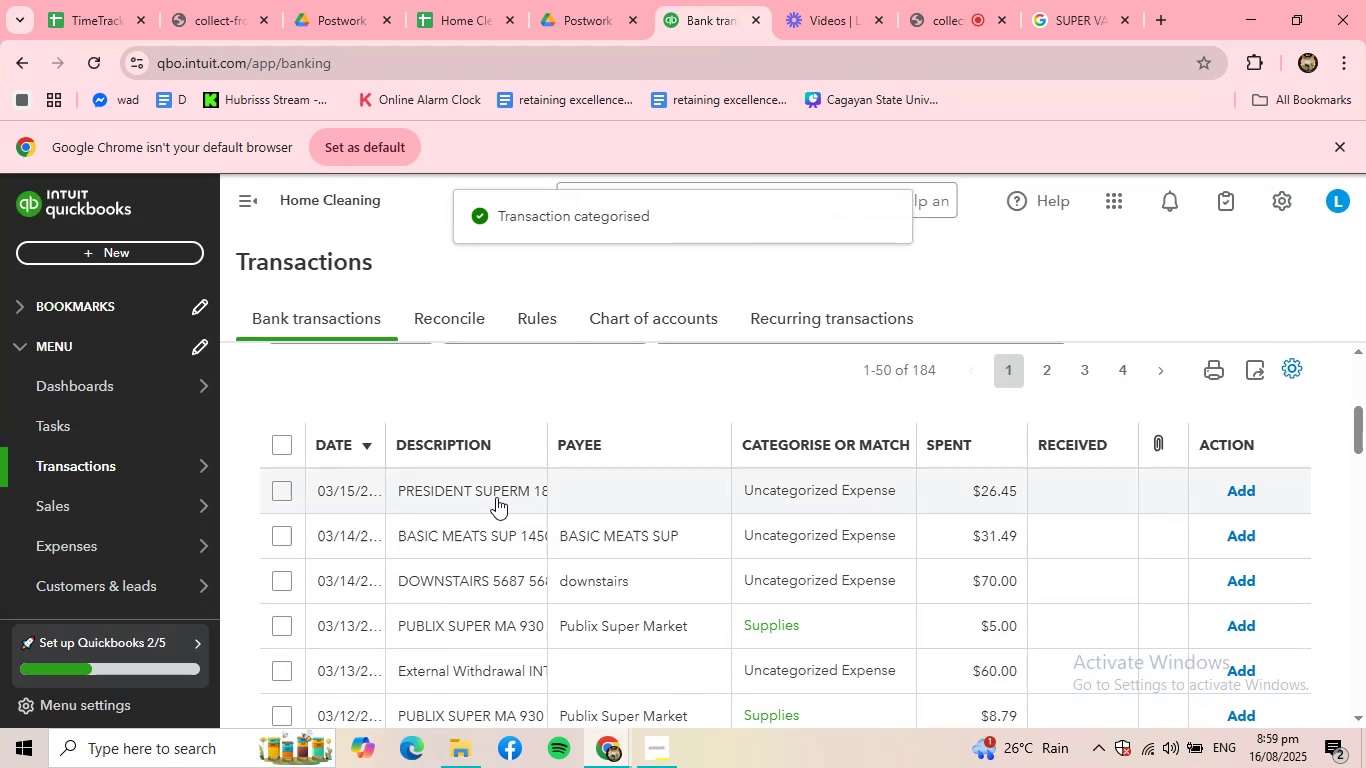 
left_click([498, 487])
 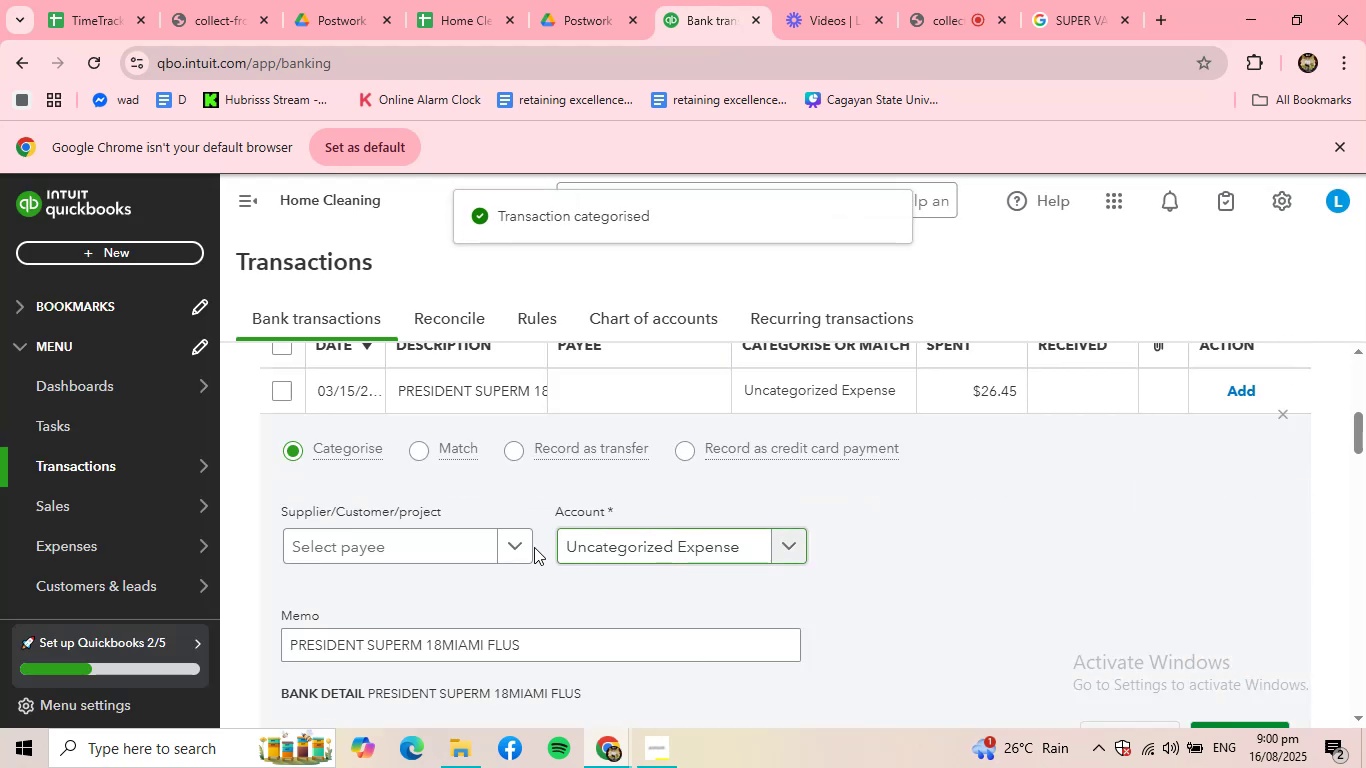 
left_click([444, 547])
 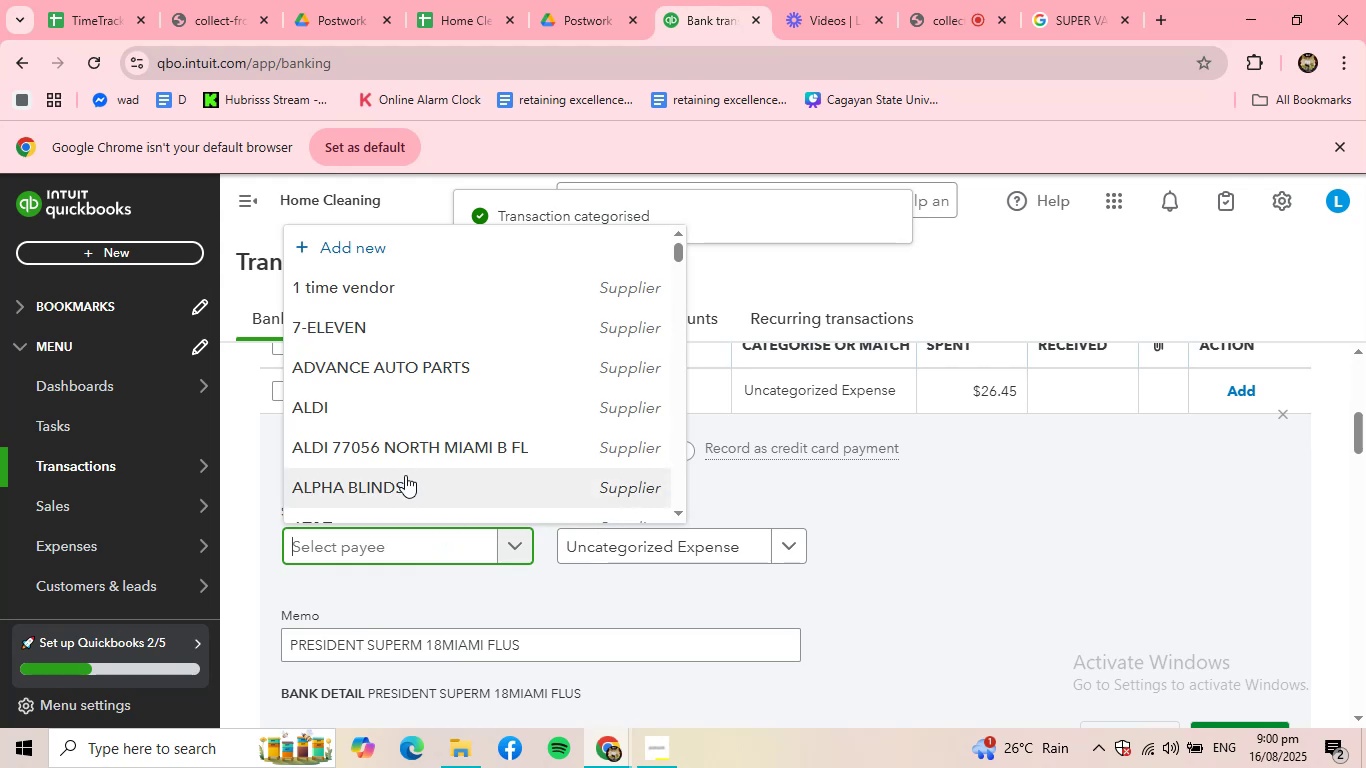 
type(PRES)
 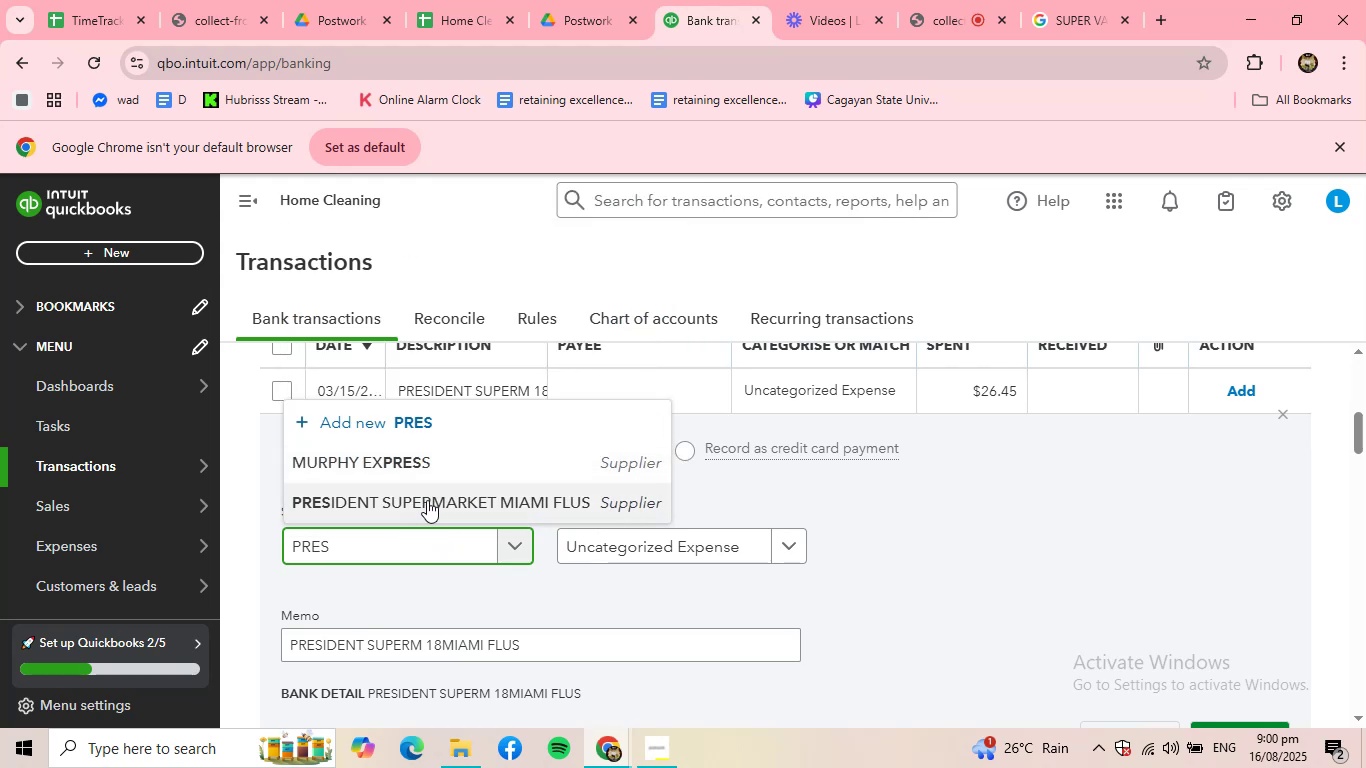 
left_click([428, 496])
 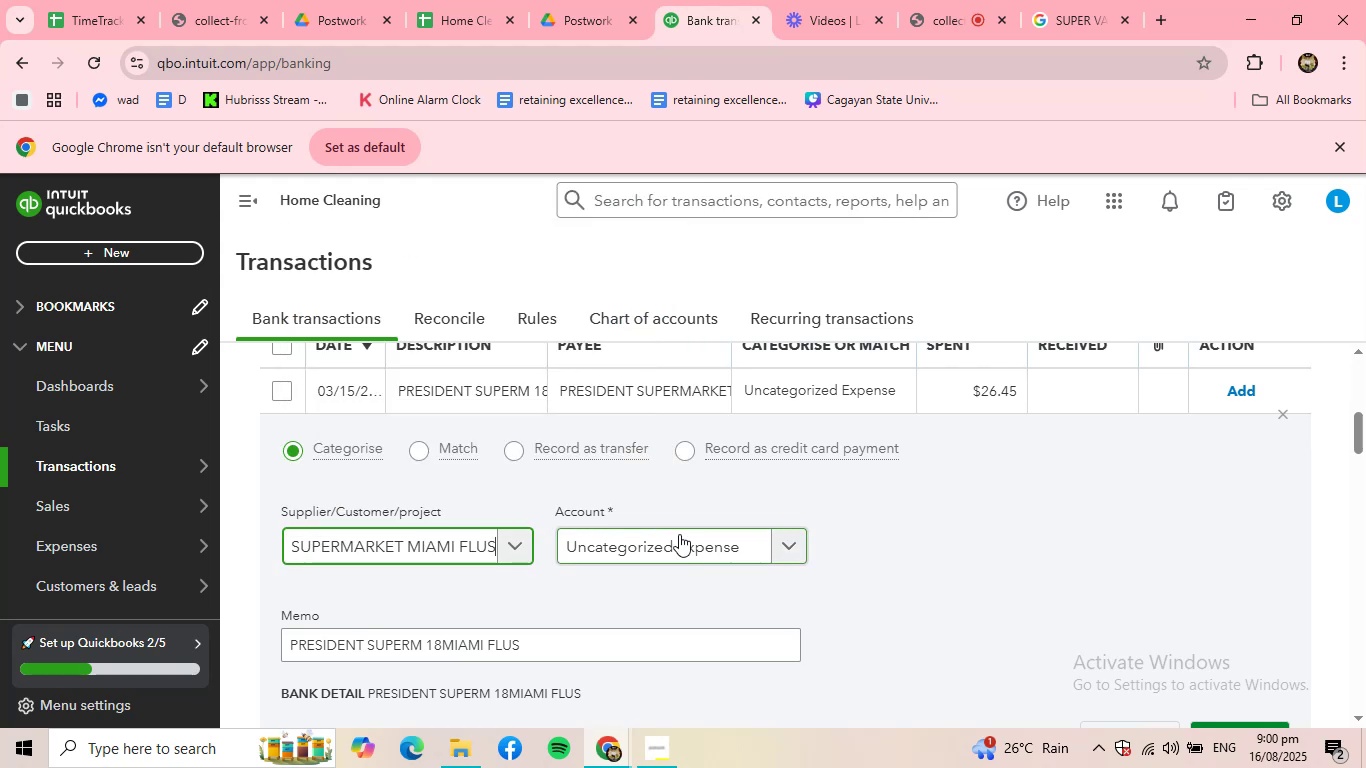 
left_click([676, 534])
 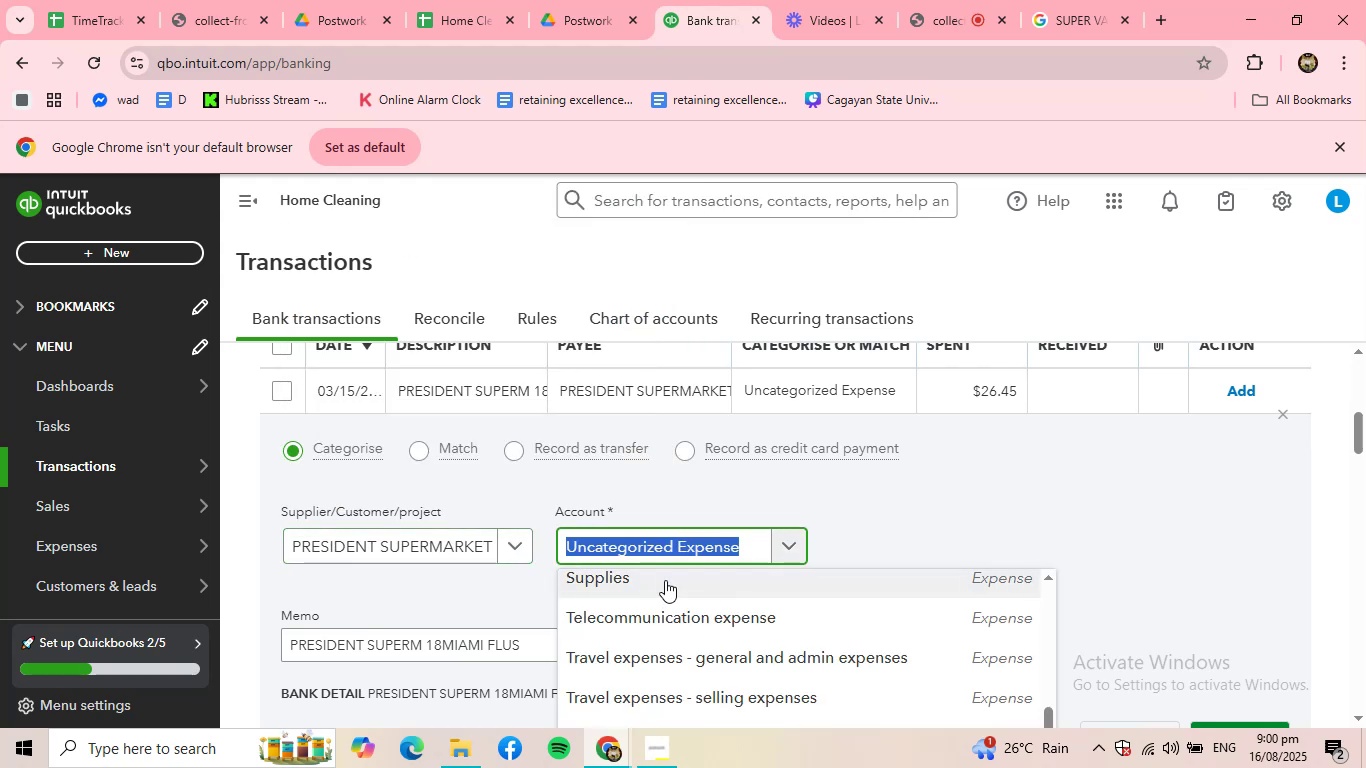 
scroll: coordinate [1092, 573], scroll_direction: down, amount: 1.0
 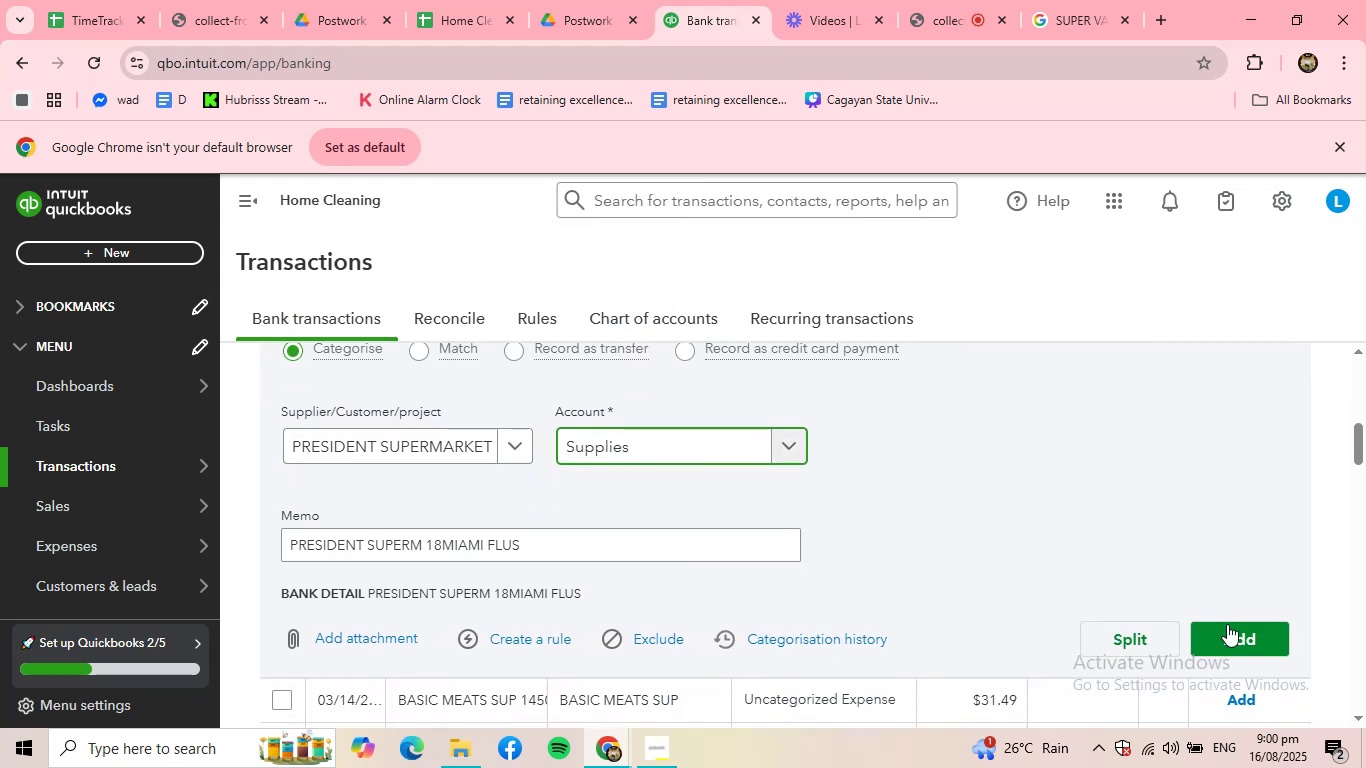 
left_click([1229, 634])
 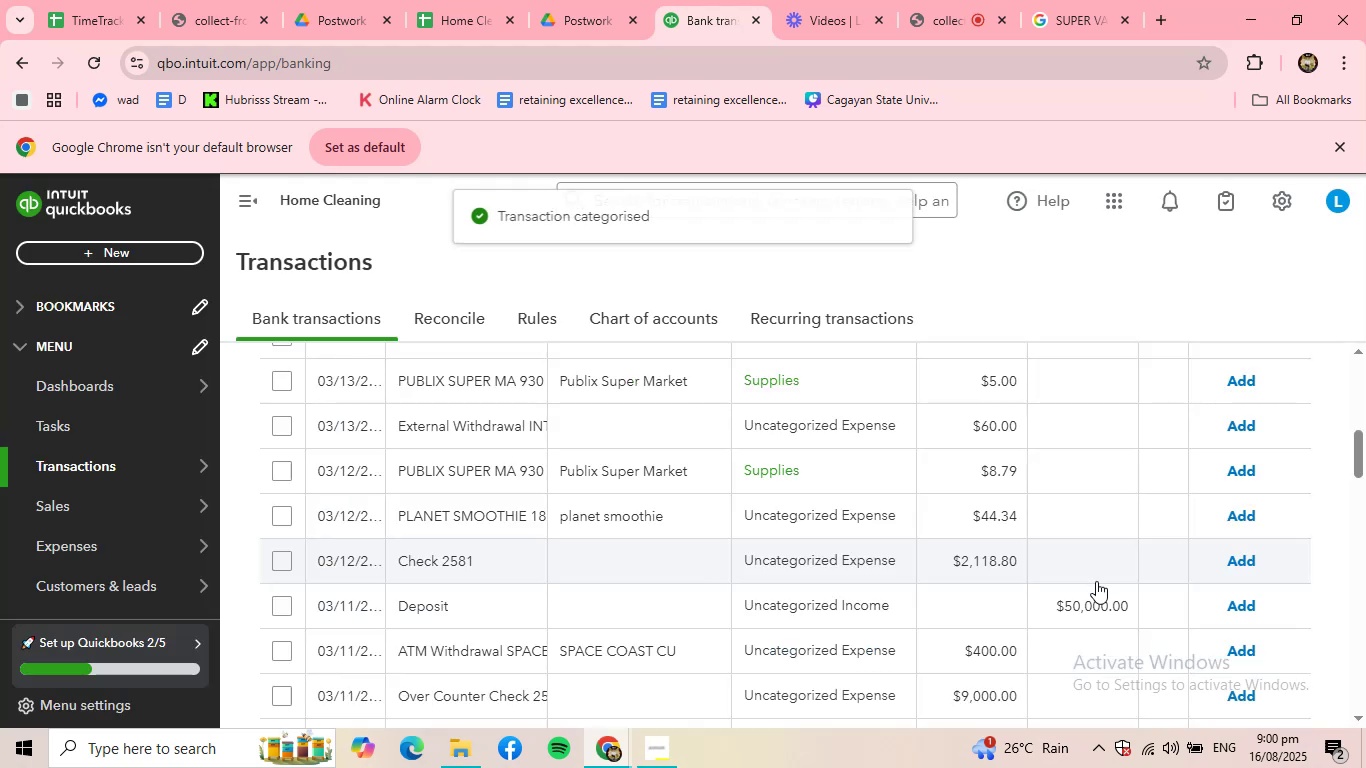 
scroll: coordinate [604, 582], scroll_direction: up, amount: 2.0
 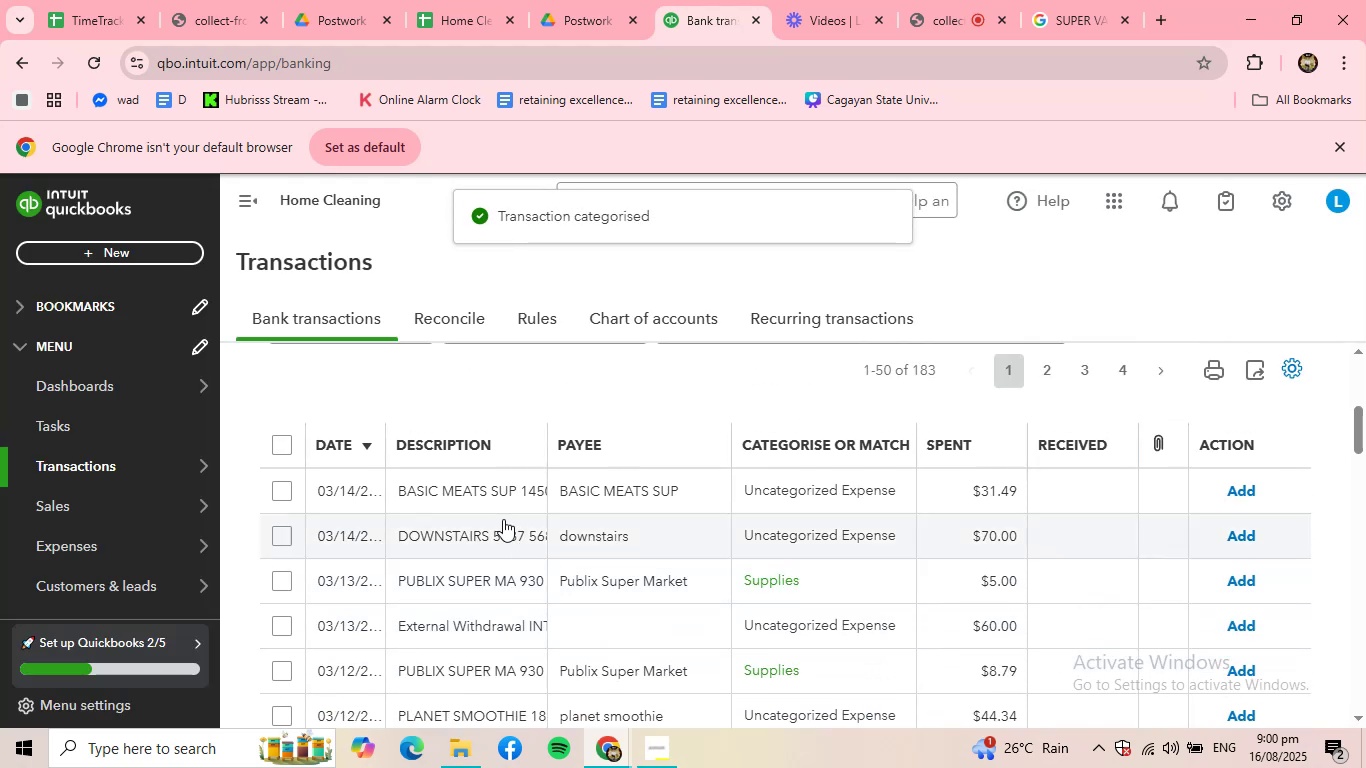 
left_click([482, 502])
 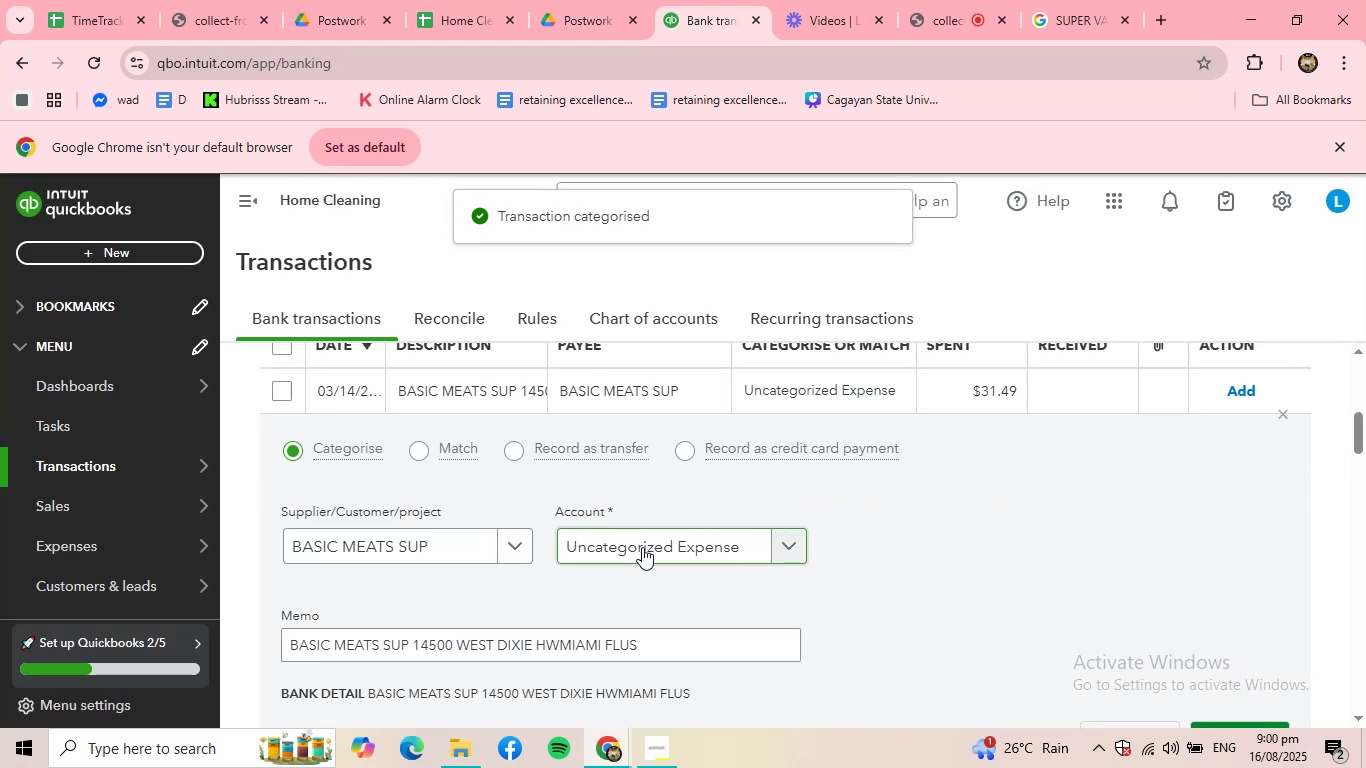 
left_click([642, 547])
 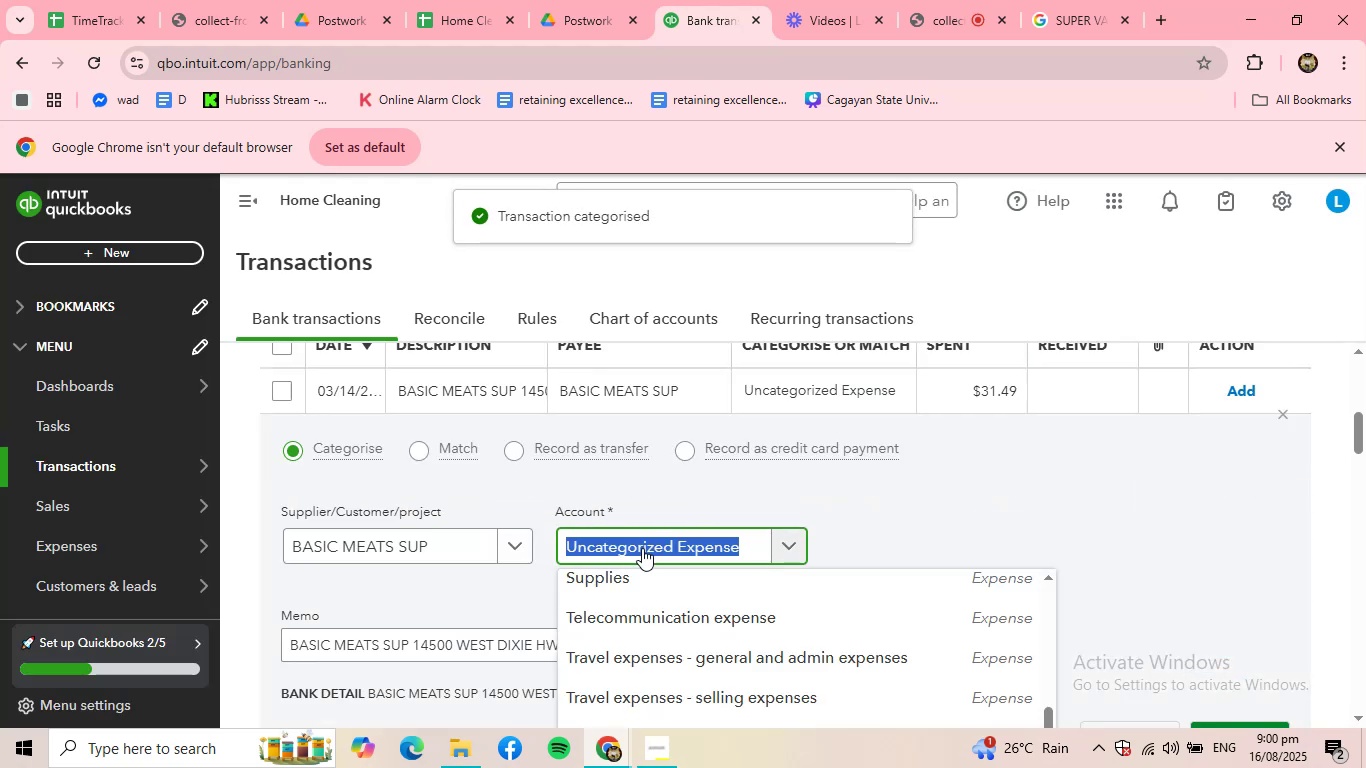 
type(MEA)
 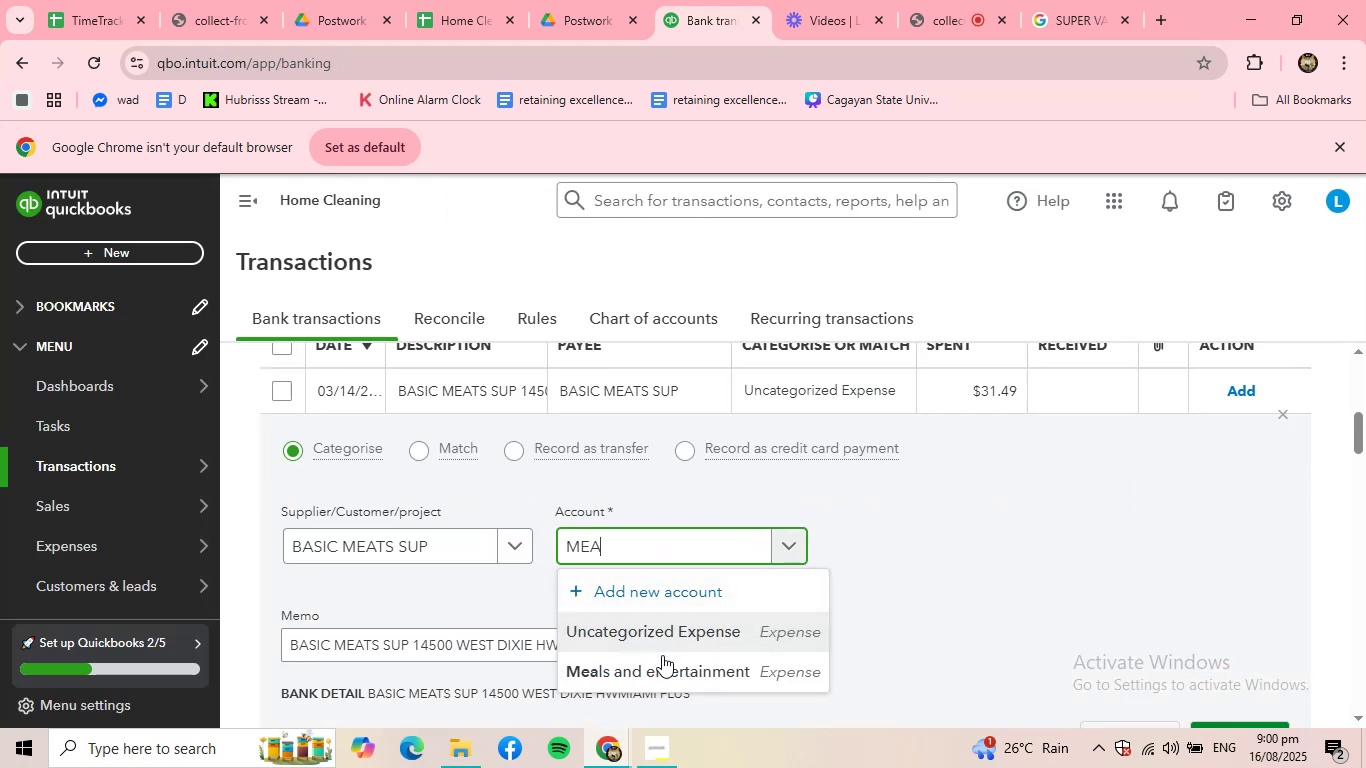 
left_click([673, 673])
 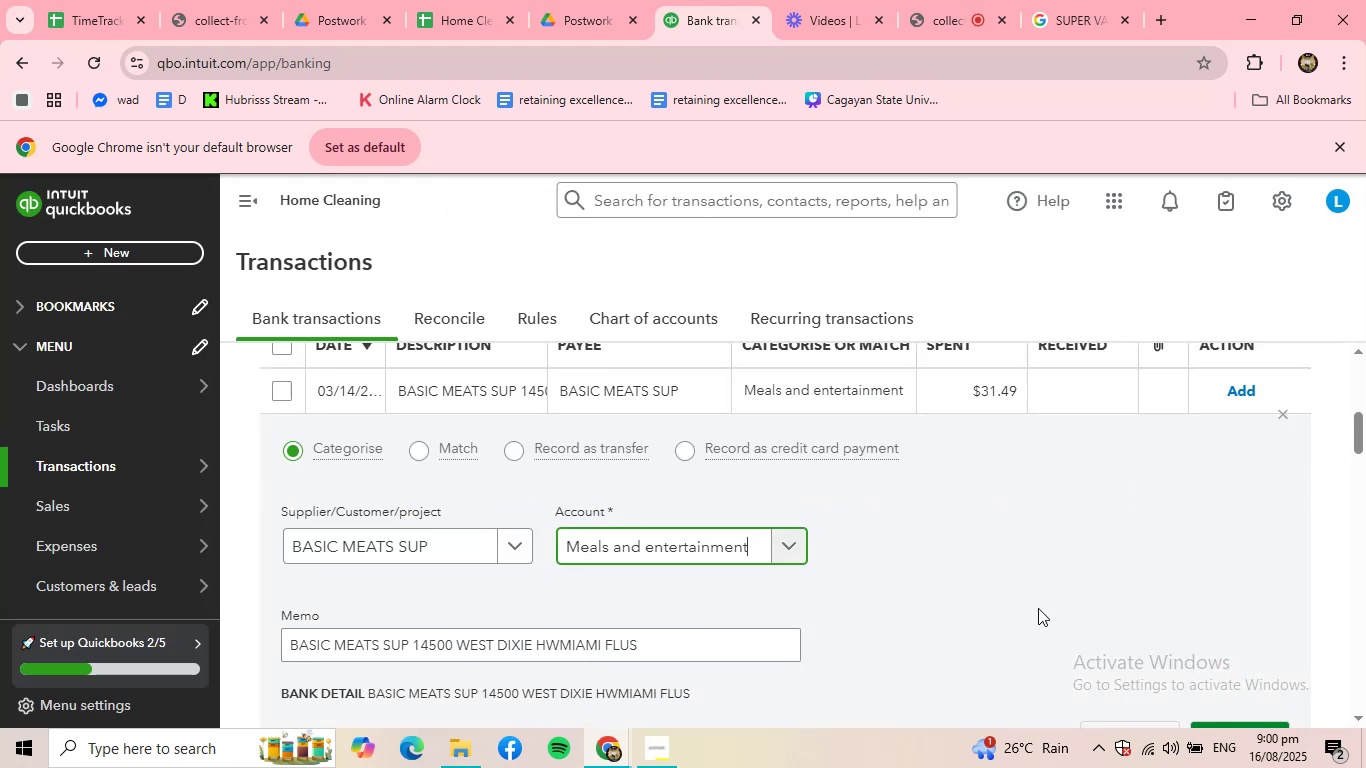 
scroll: coordinate [1091, 609], scroll_direction: down, amount: 1.0
 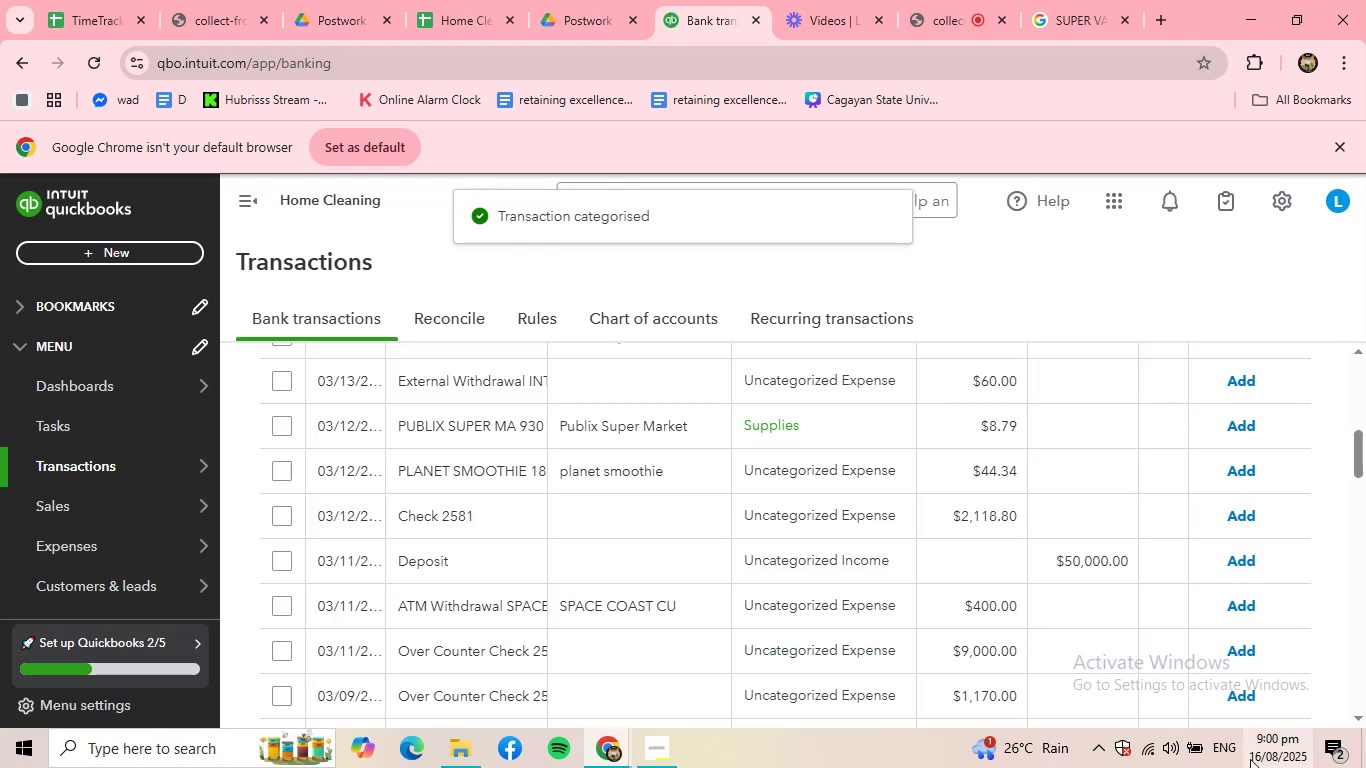 
scroll: coordinate [658, 556], scroll_direction: up, amount: 2.0
 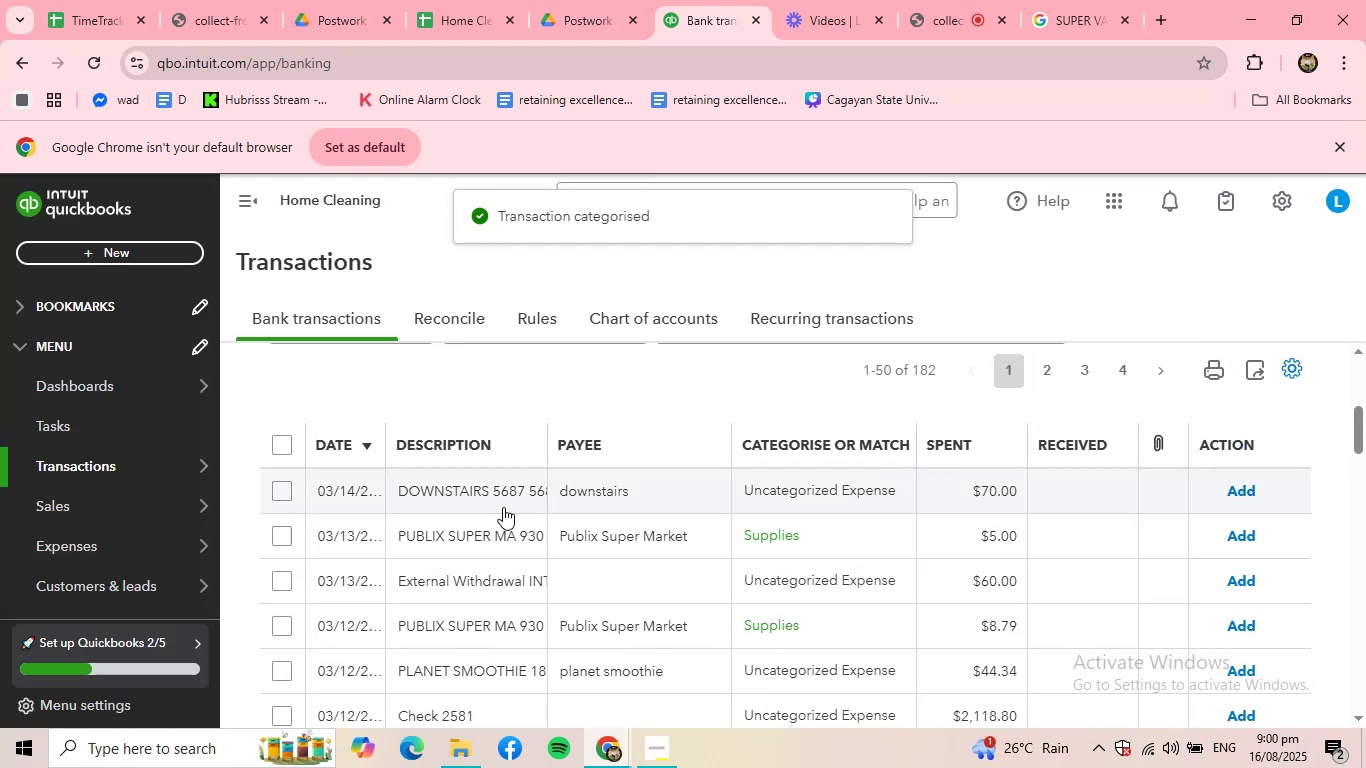 
left_click([503, 507])
 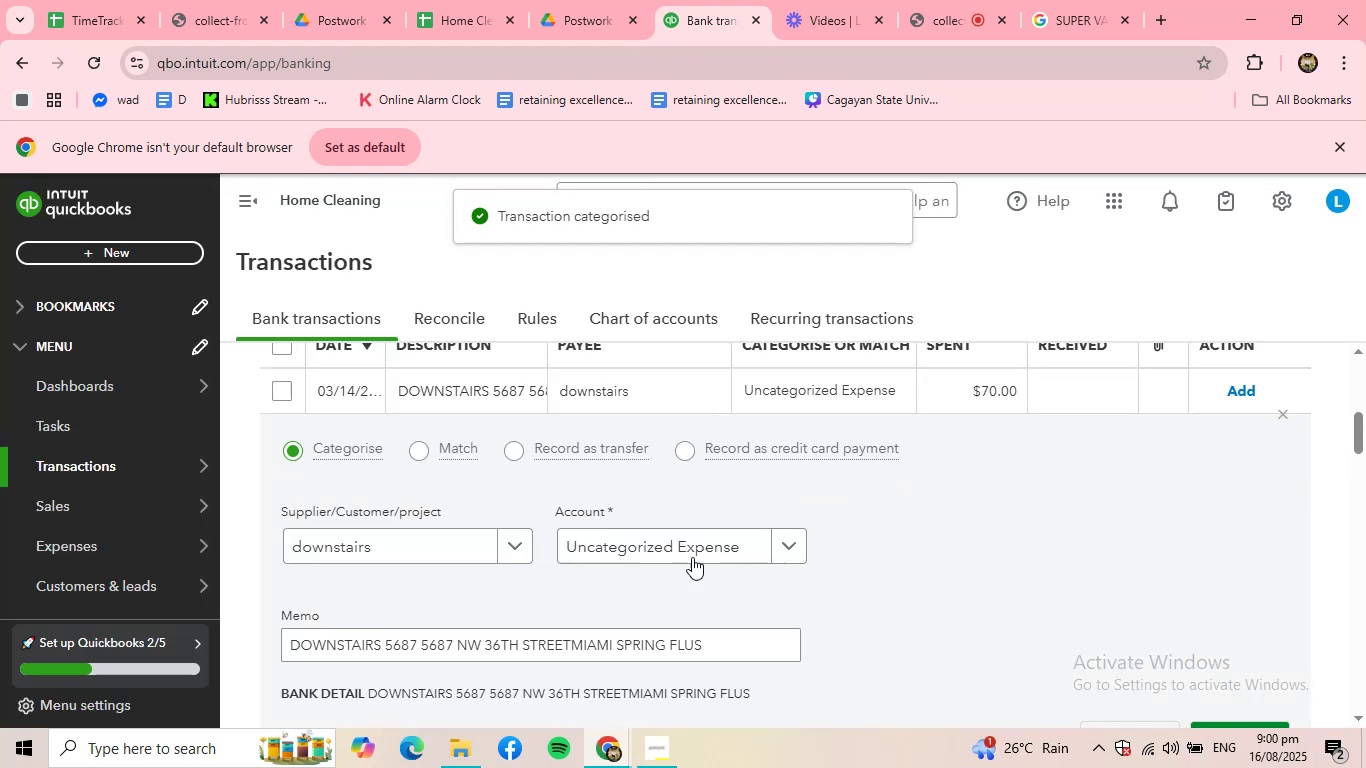 
left_click([678, 531])
 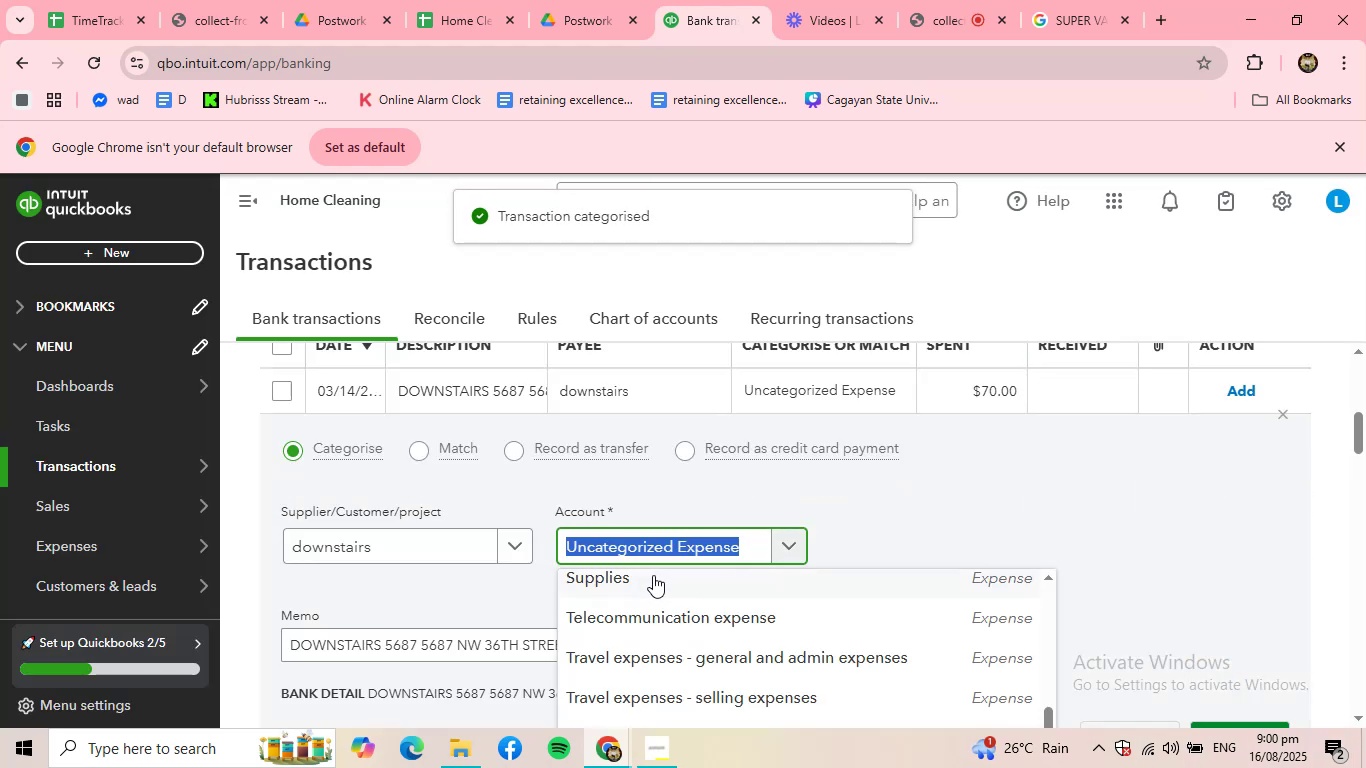 
left_click([653, 575])
 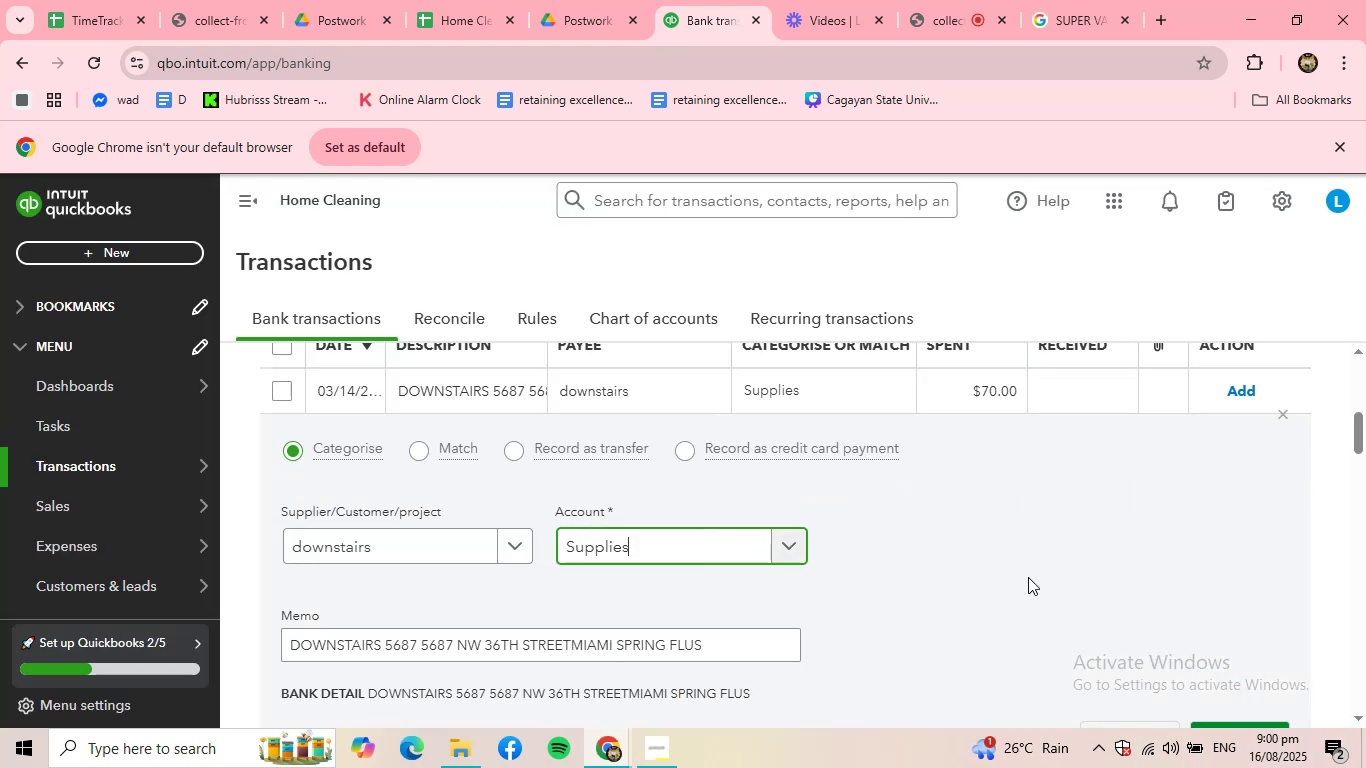 
scroll: coordinate [1036, 578], scroll_direction: down, amount: 1.0
 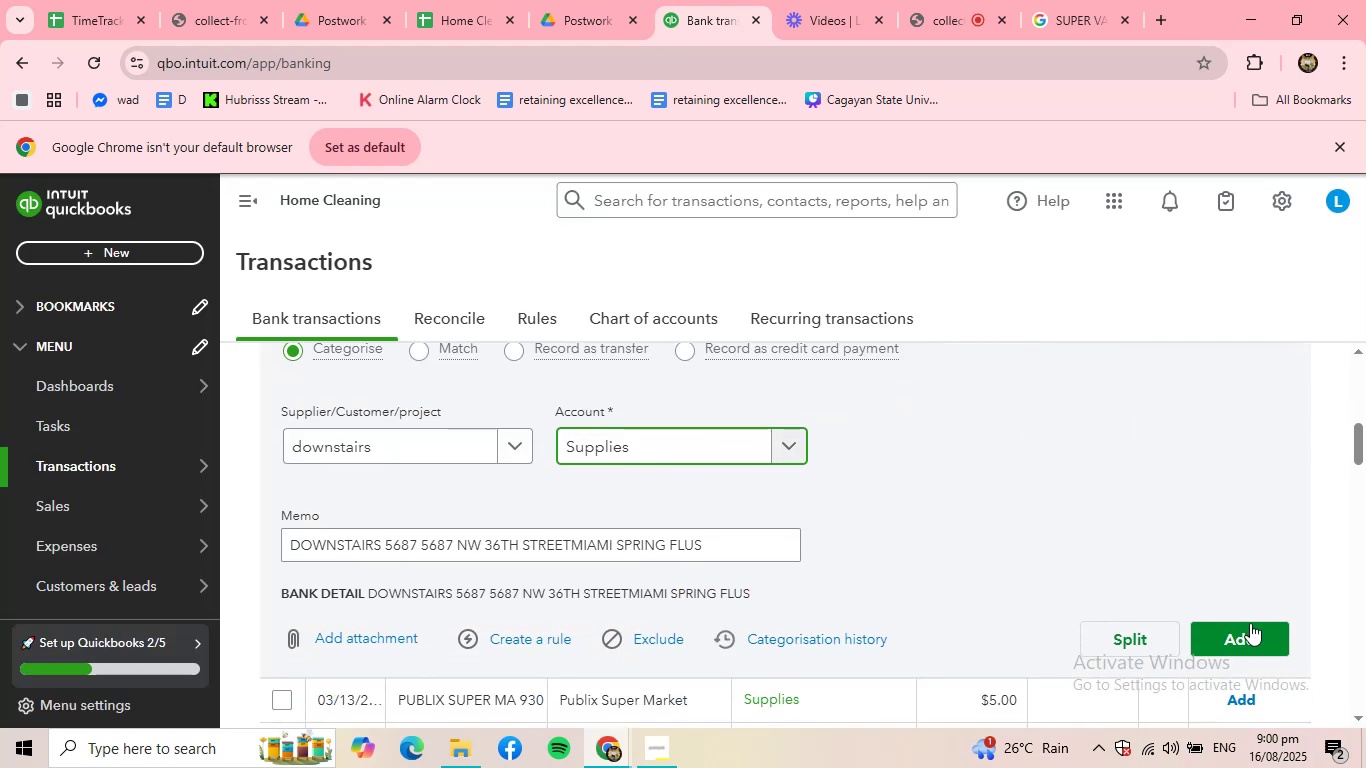 
left_click([1246, 639])
 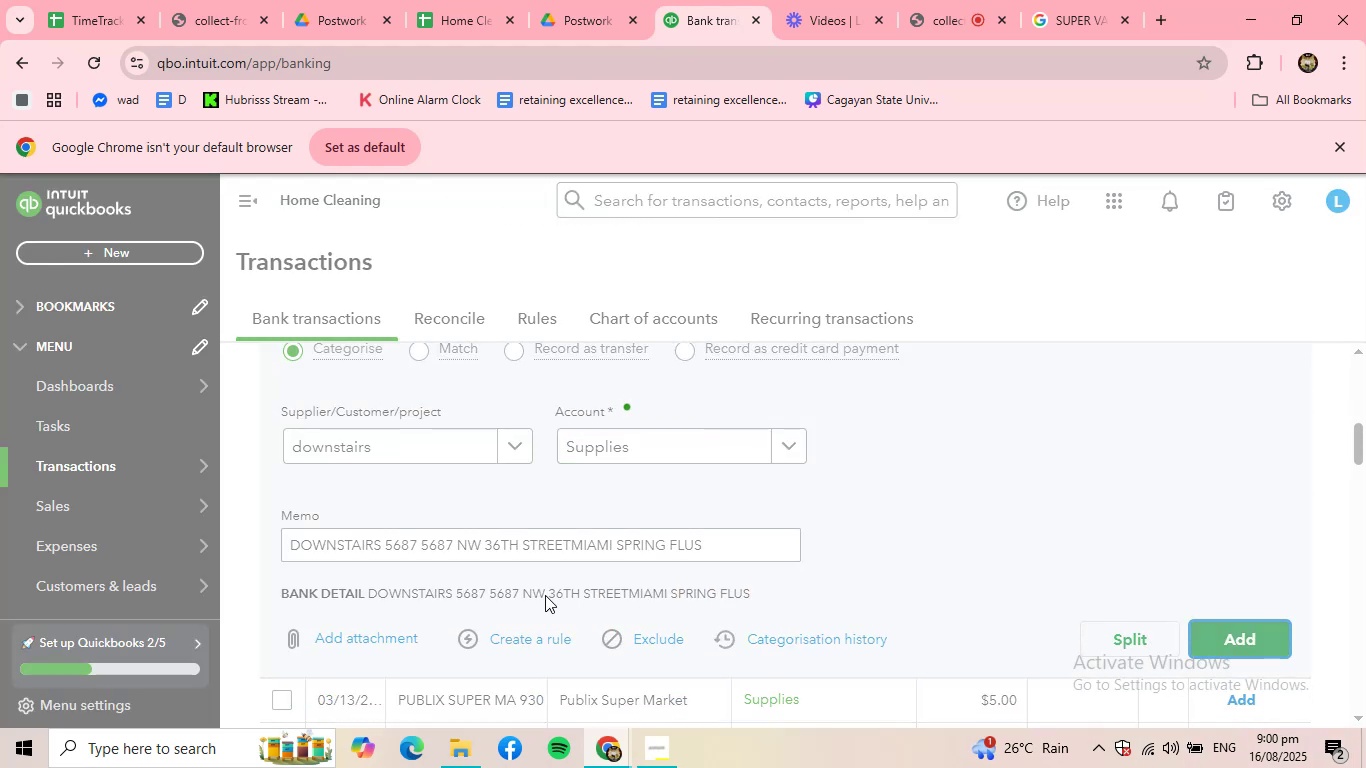 
scroll: coordinate [472, 595], scroll_direction: up, amount: 2.0
 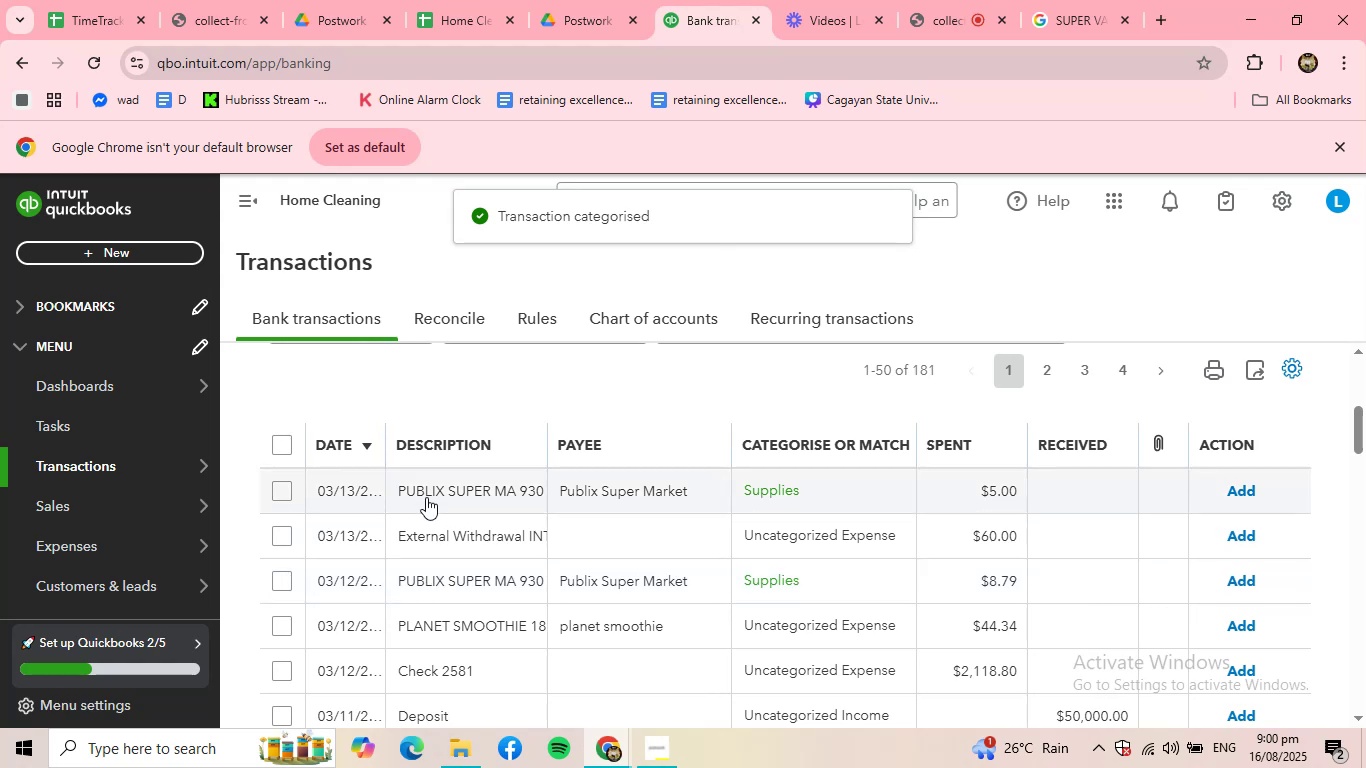 
left_click([432, 495])
 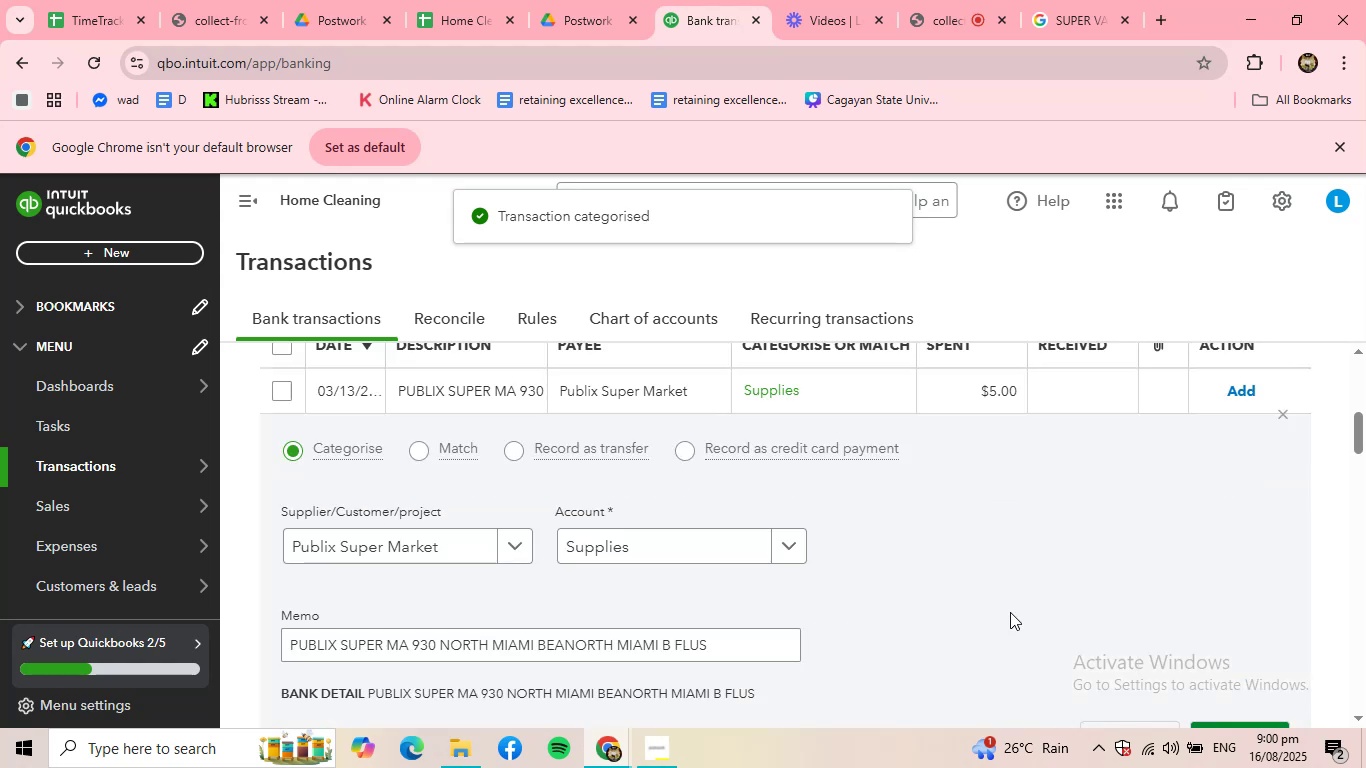 
scroll: coordinate [1206, 633], scroll_direction: down, amount: 1.0
 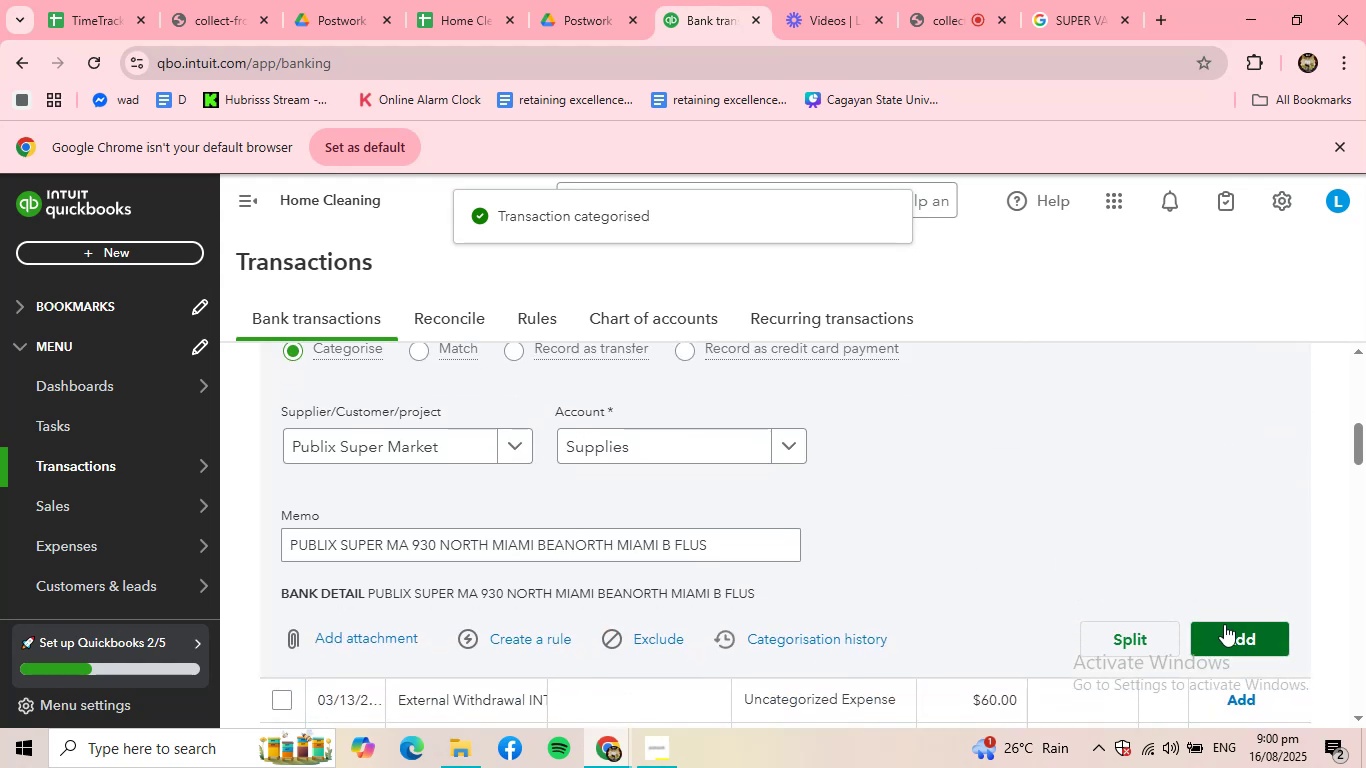 
left_click([1224, 624])
 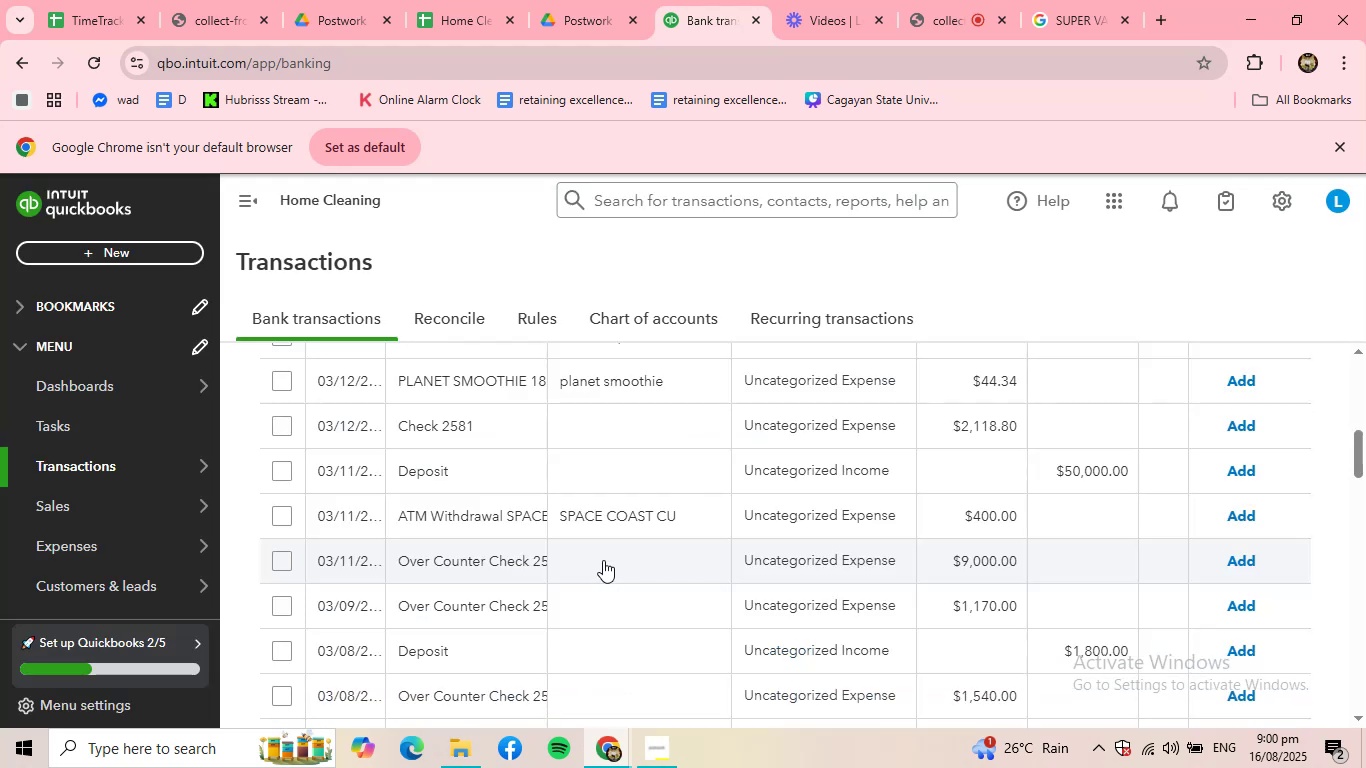 
scroll: coordinate [389, 513], scroll_direction: up, amount: 3.0
 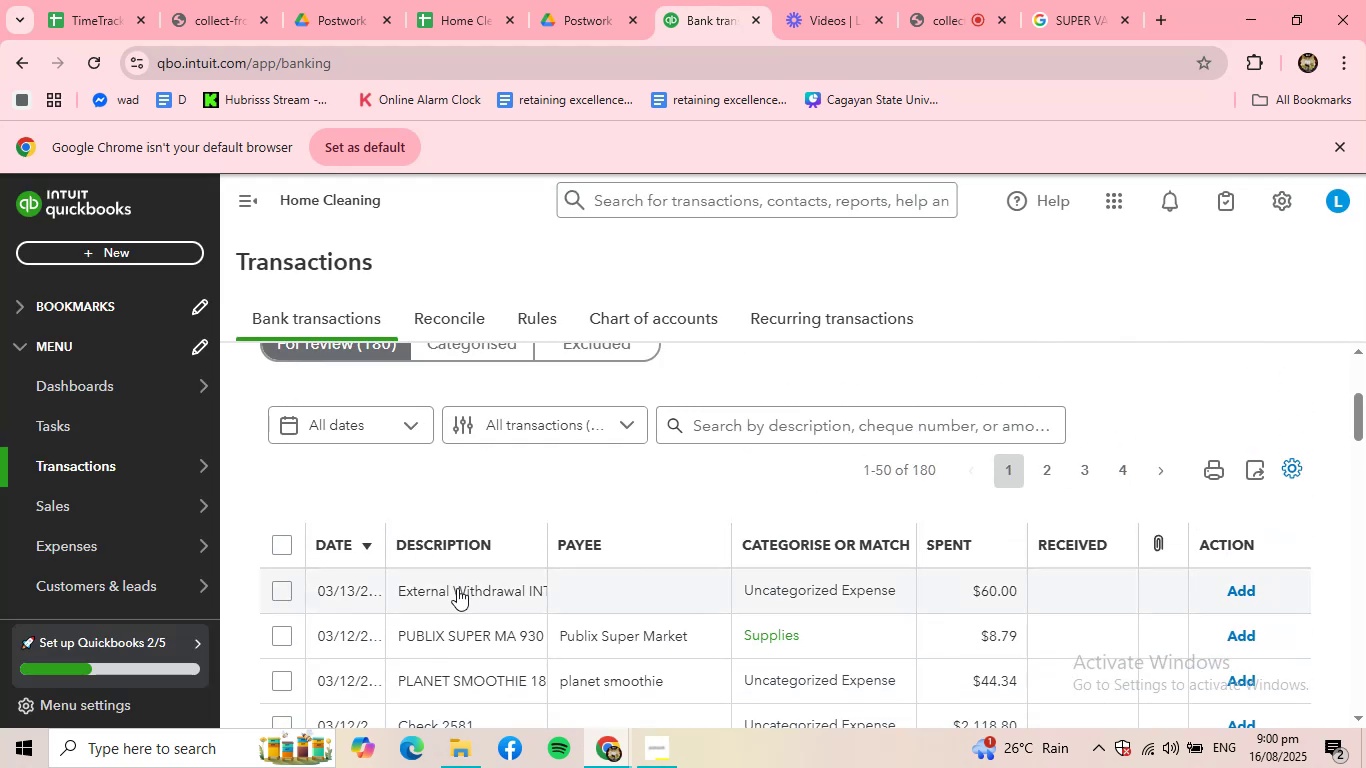 
left_click([457, 588])
 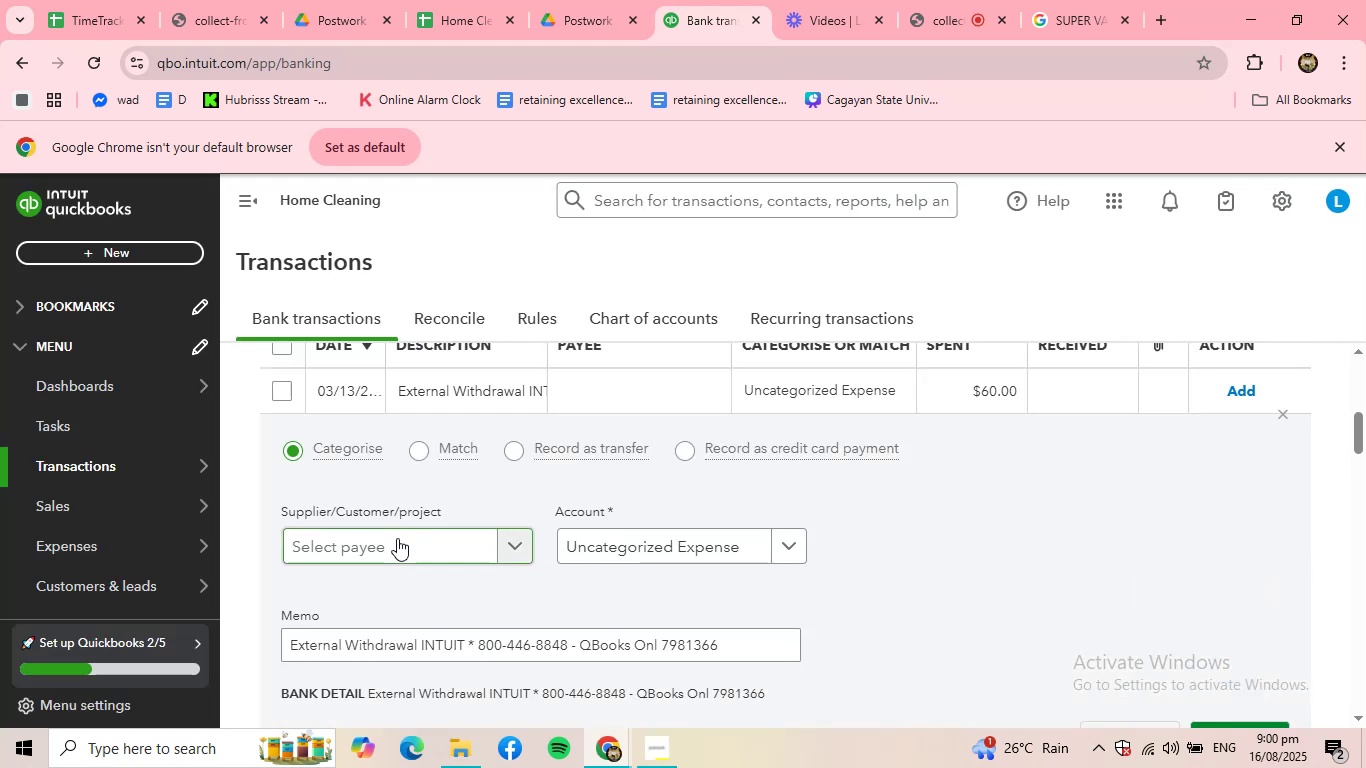 
left_click([397, 538])
 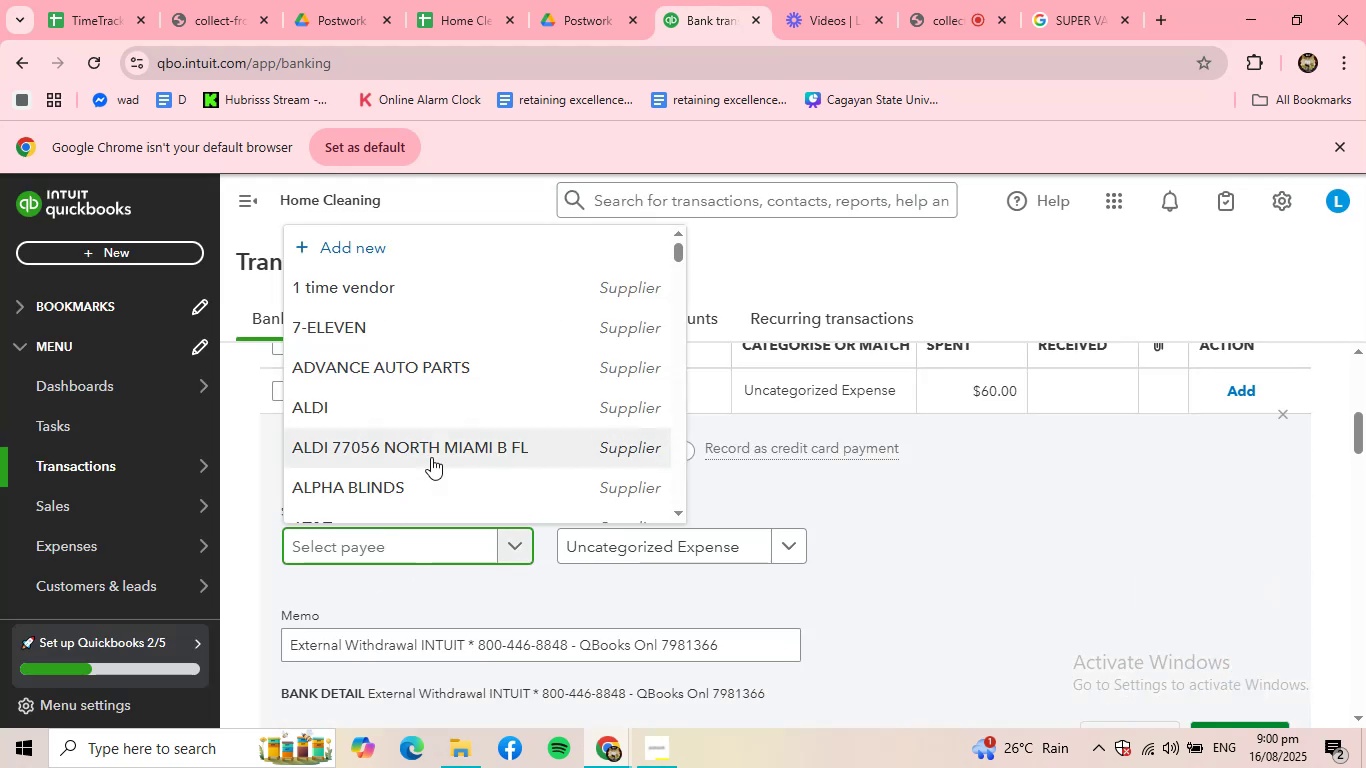 
type(IN)
 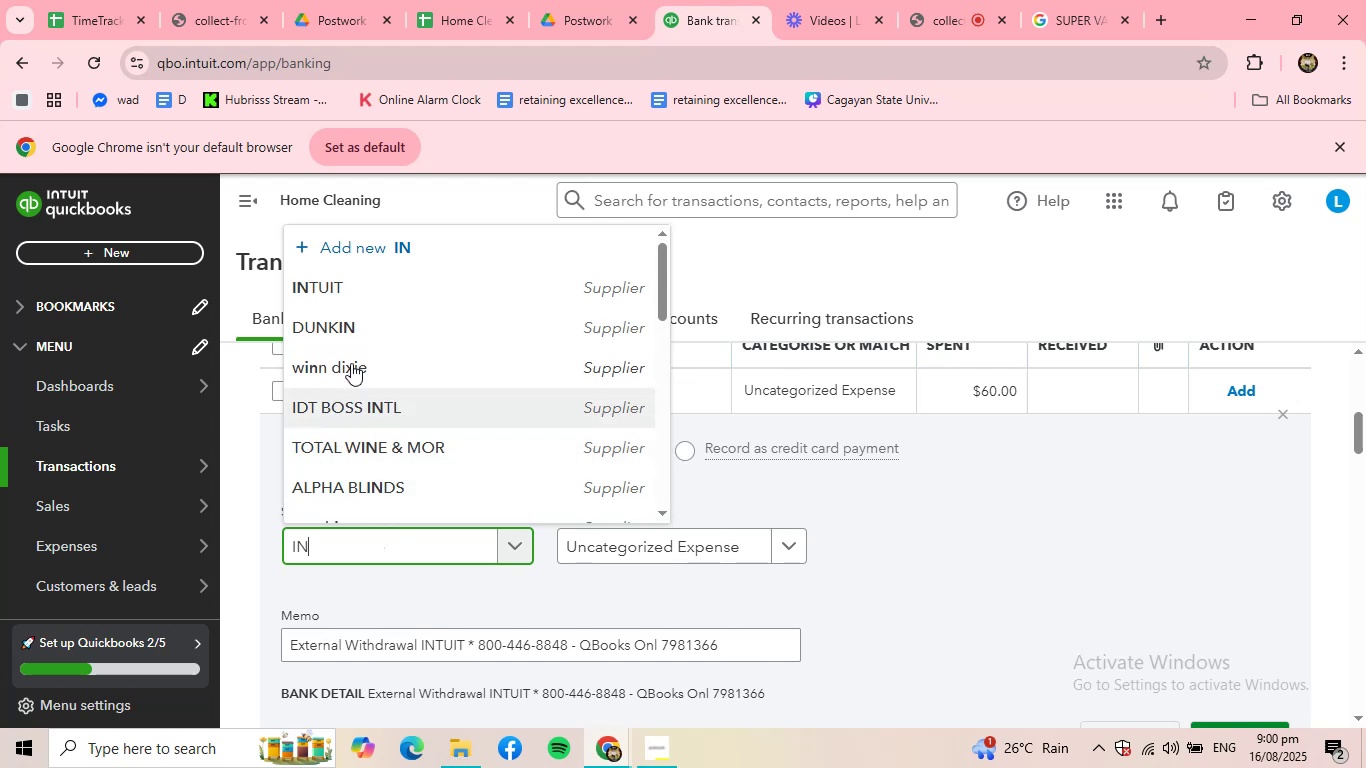 
left_click([352, 294])
 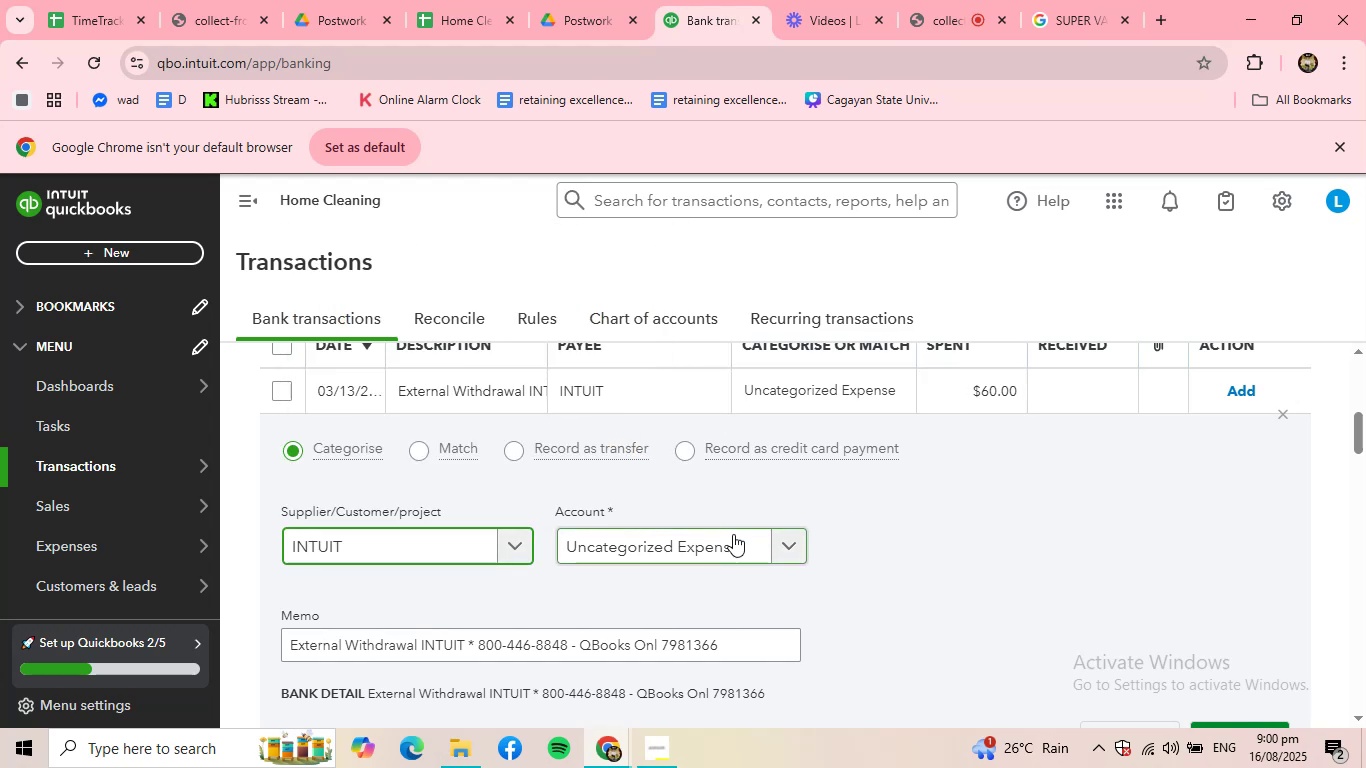 
scroll: coordinate [1036, 558], scroll_direction: down, amount: 1.0
 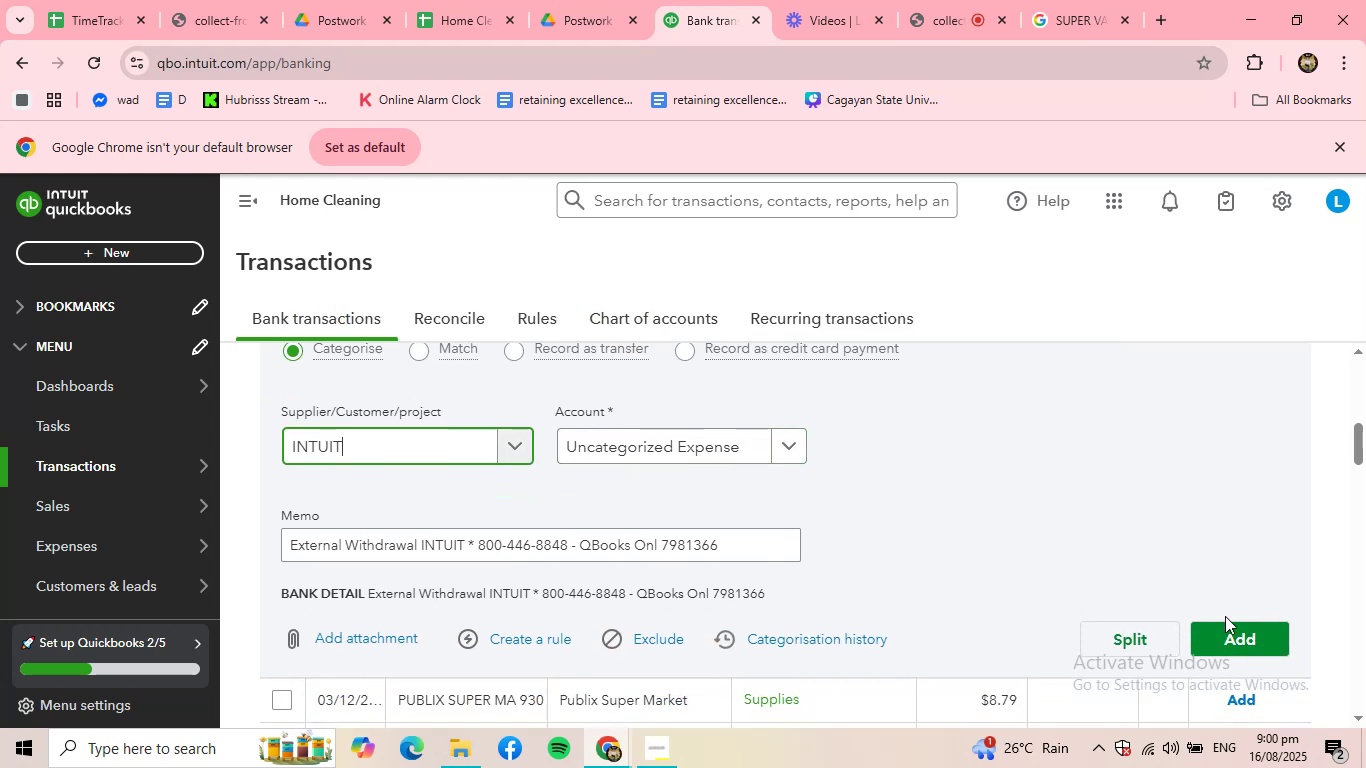 
left_click([1232, 629])
 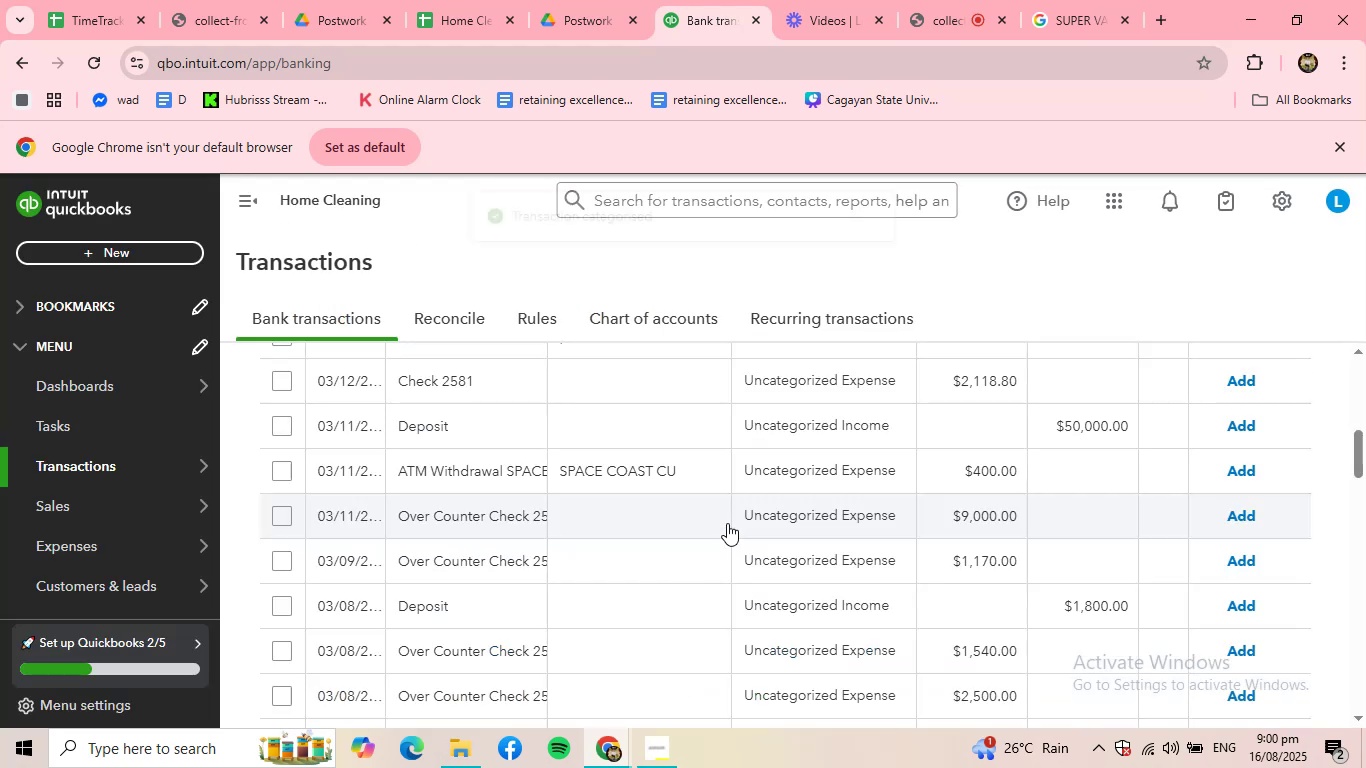 
scroll: coordinate [550, 559], scroll_direction: up, amount: 2.0
 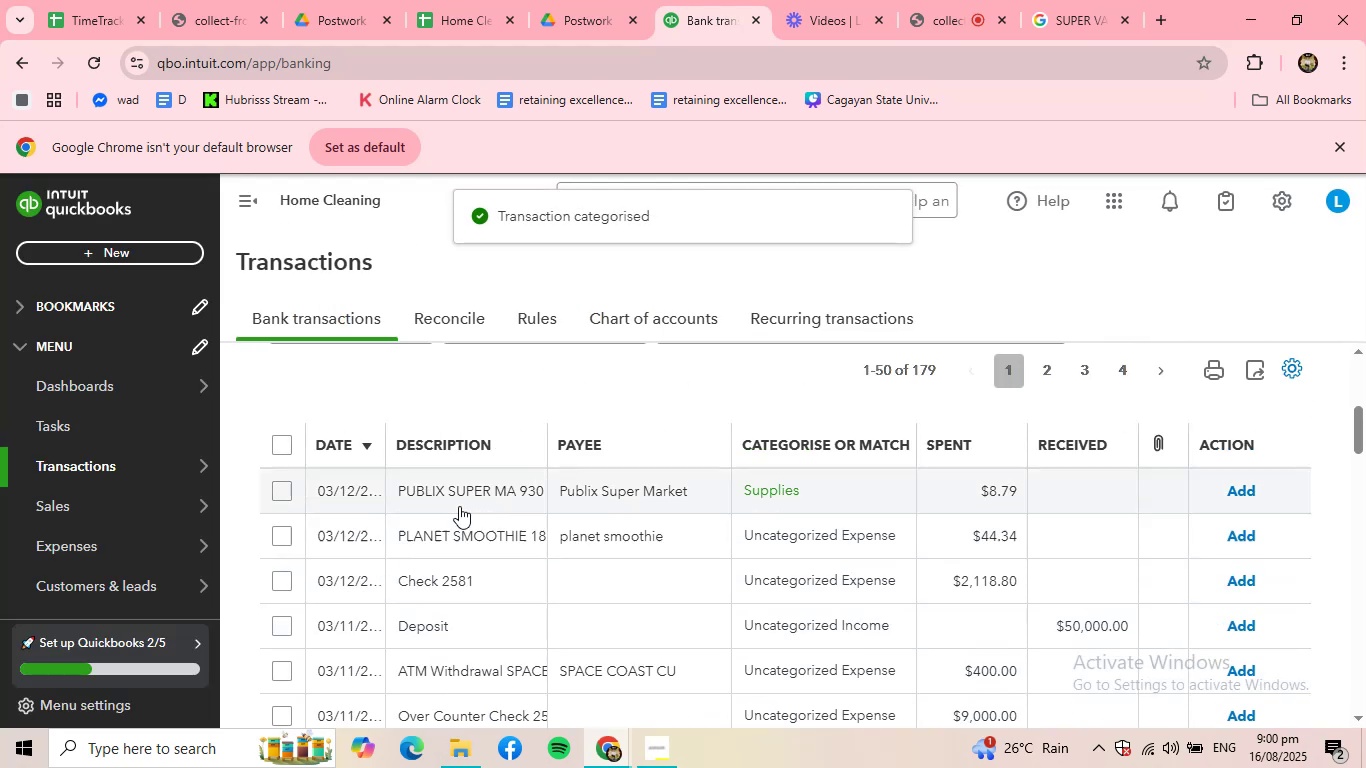 
left_click([460, 505])
 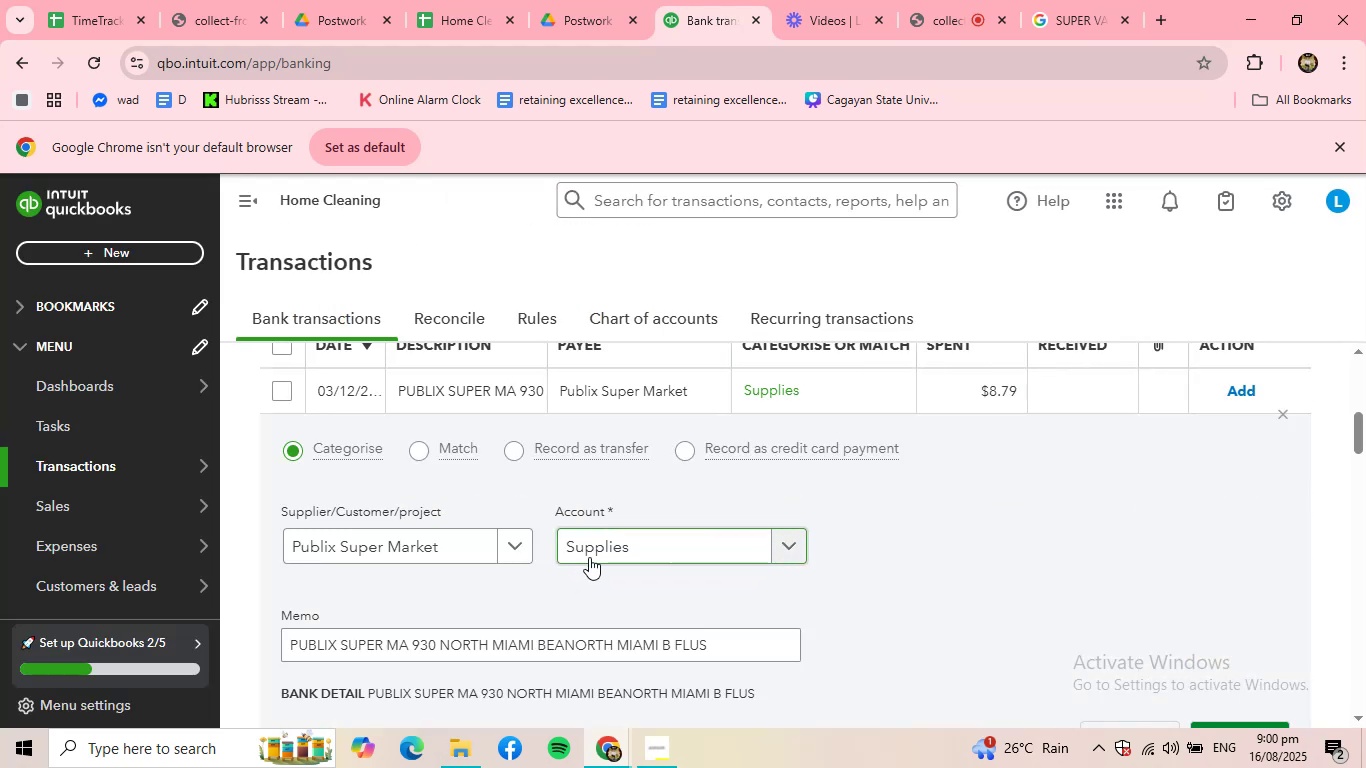 
scroll: coordinate [806, 589], scroll_direction: down, amount: 1.0
 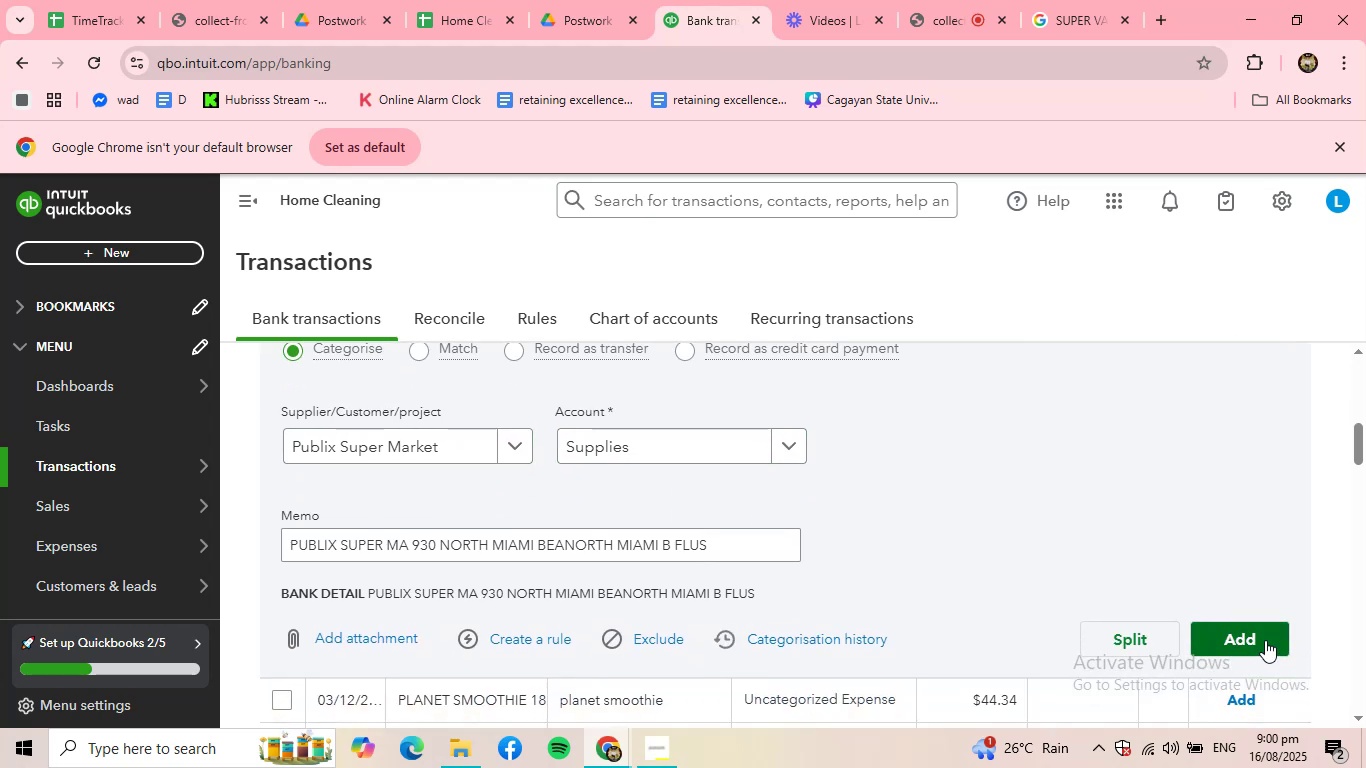 
left_click([1265, 637])
 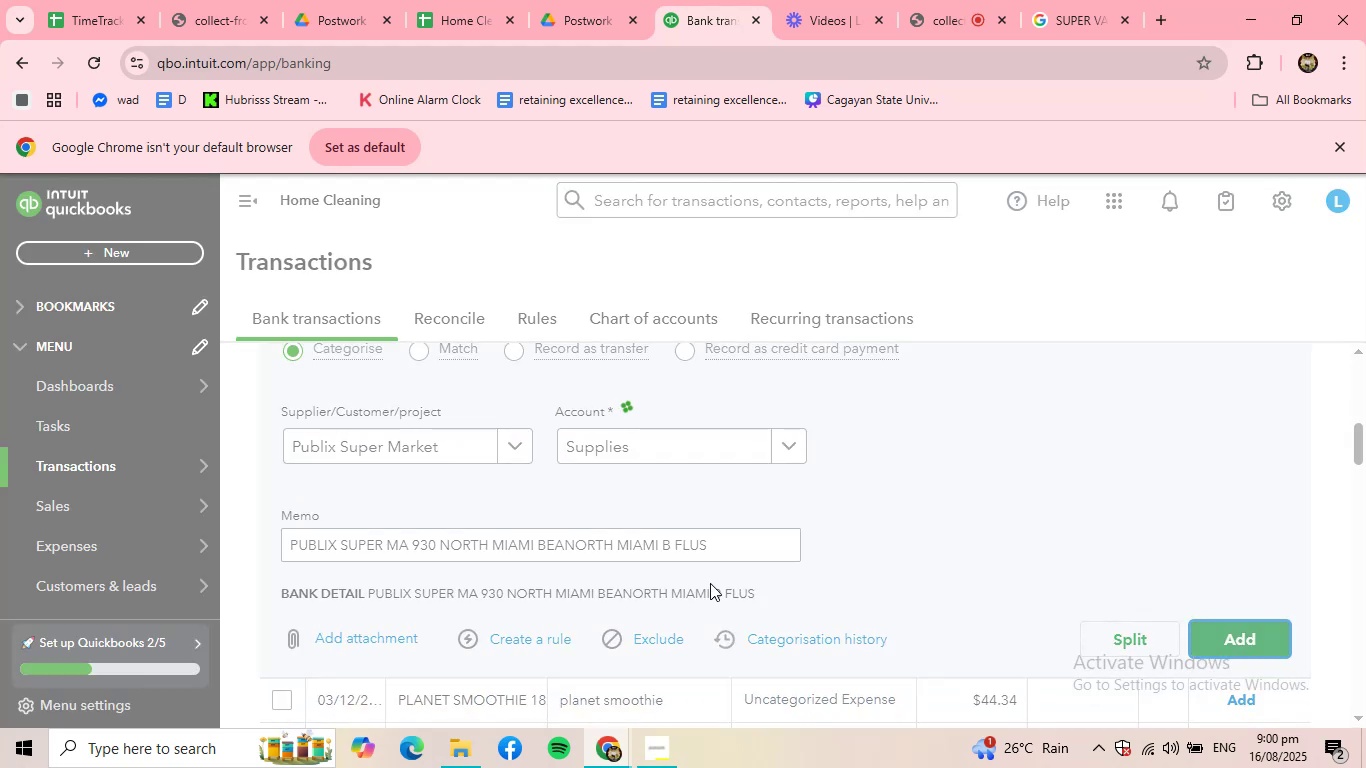 
scroll: coordinate [654, 594], scroll_direction: up, amount: 8.0
 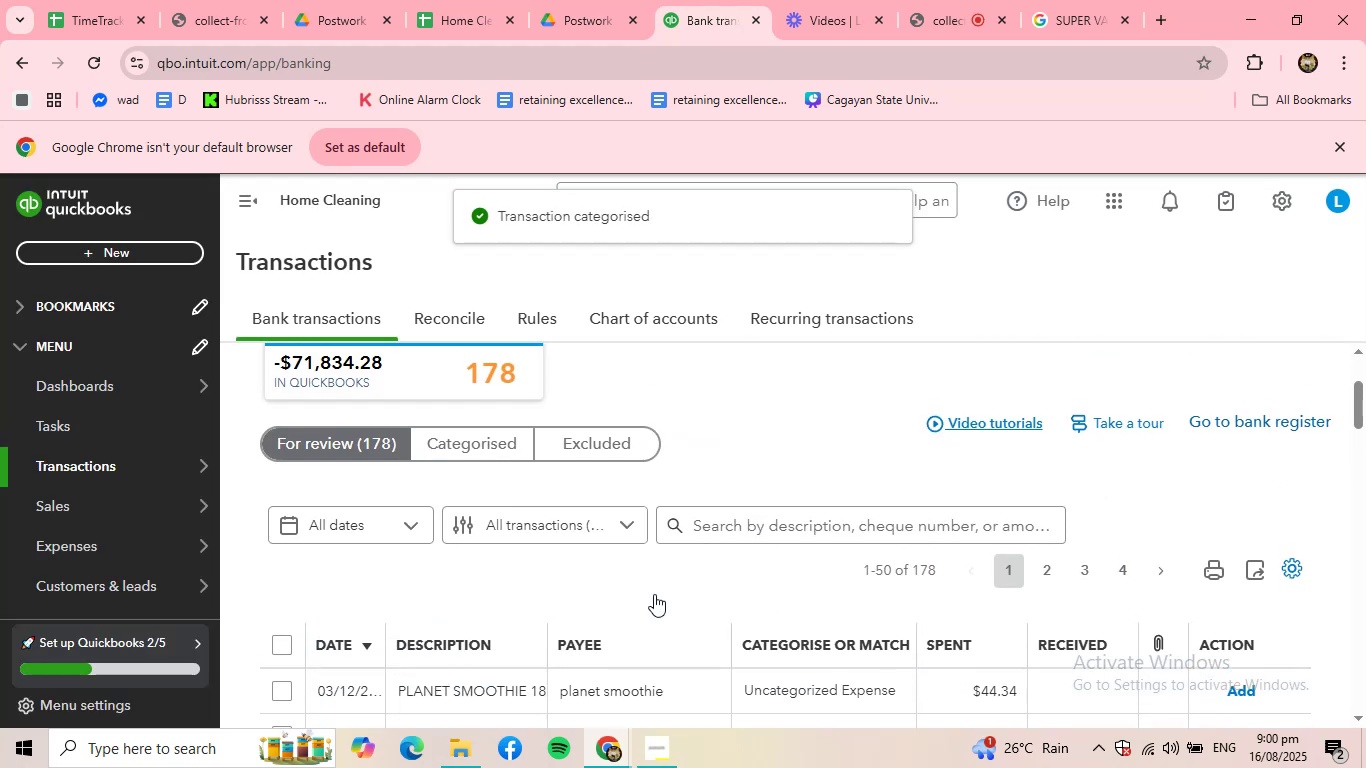 
scroll: coordinate [654, 594], scroll_direction: down, amount: 2.0
 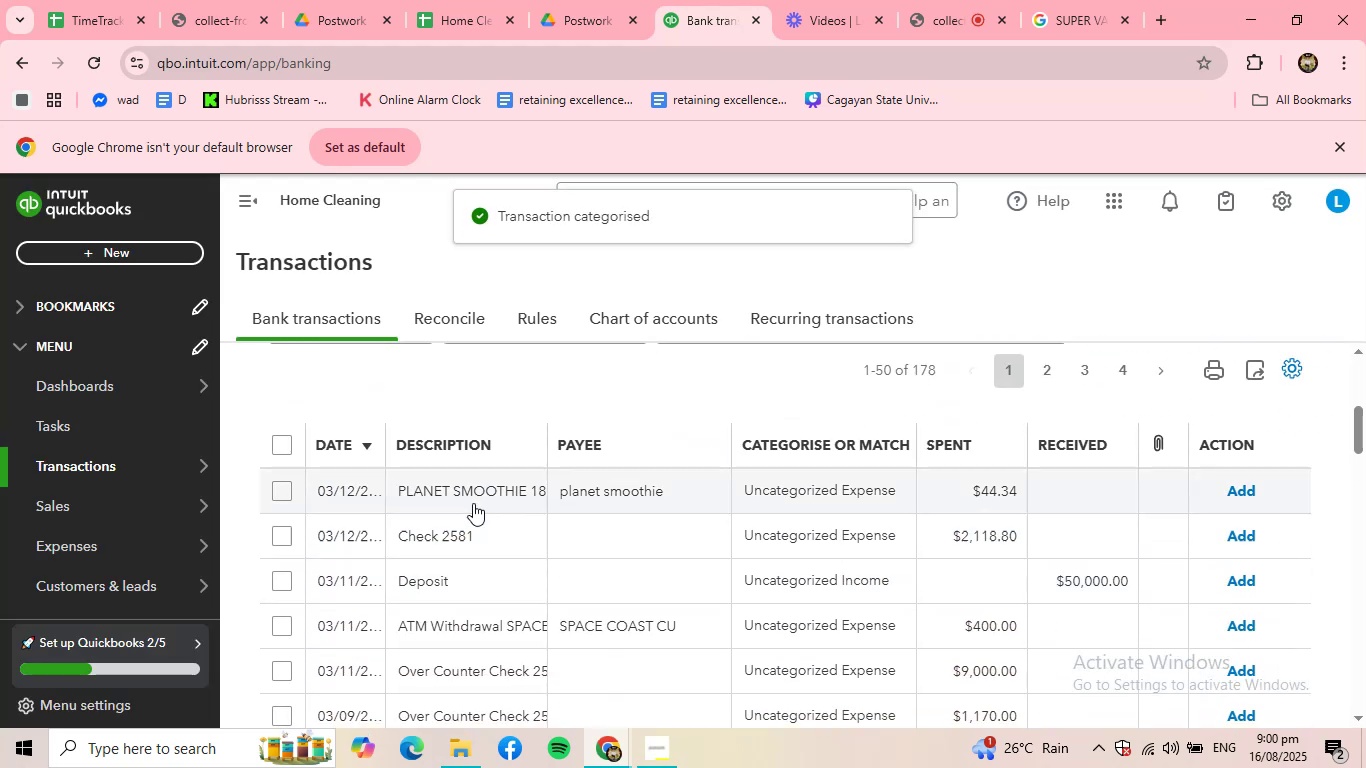 
left_click([472, 503])
 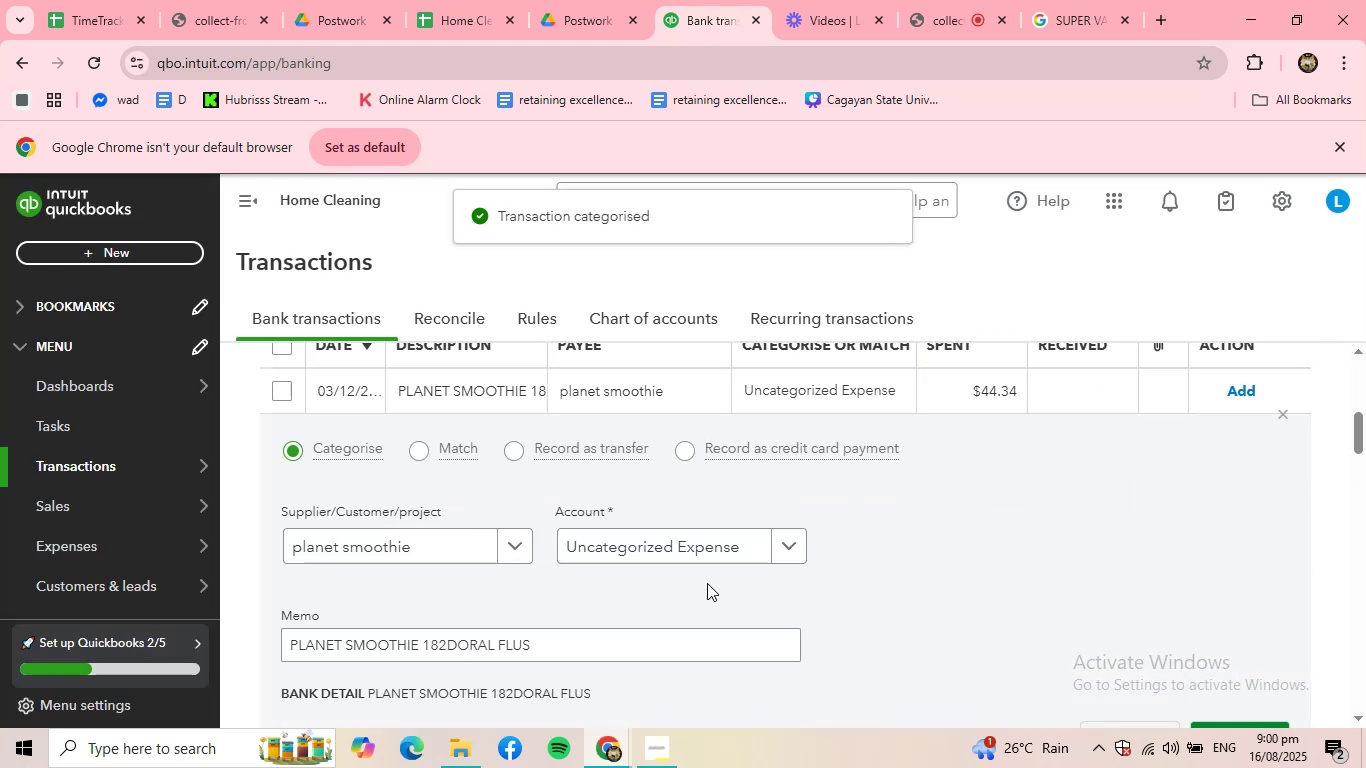 
left_click([668, 543])
 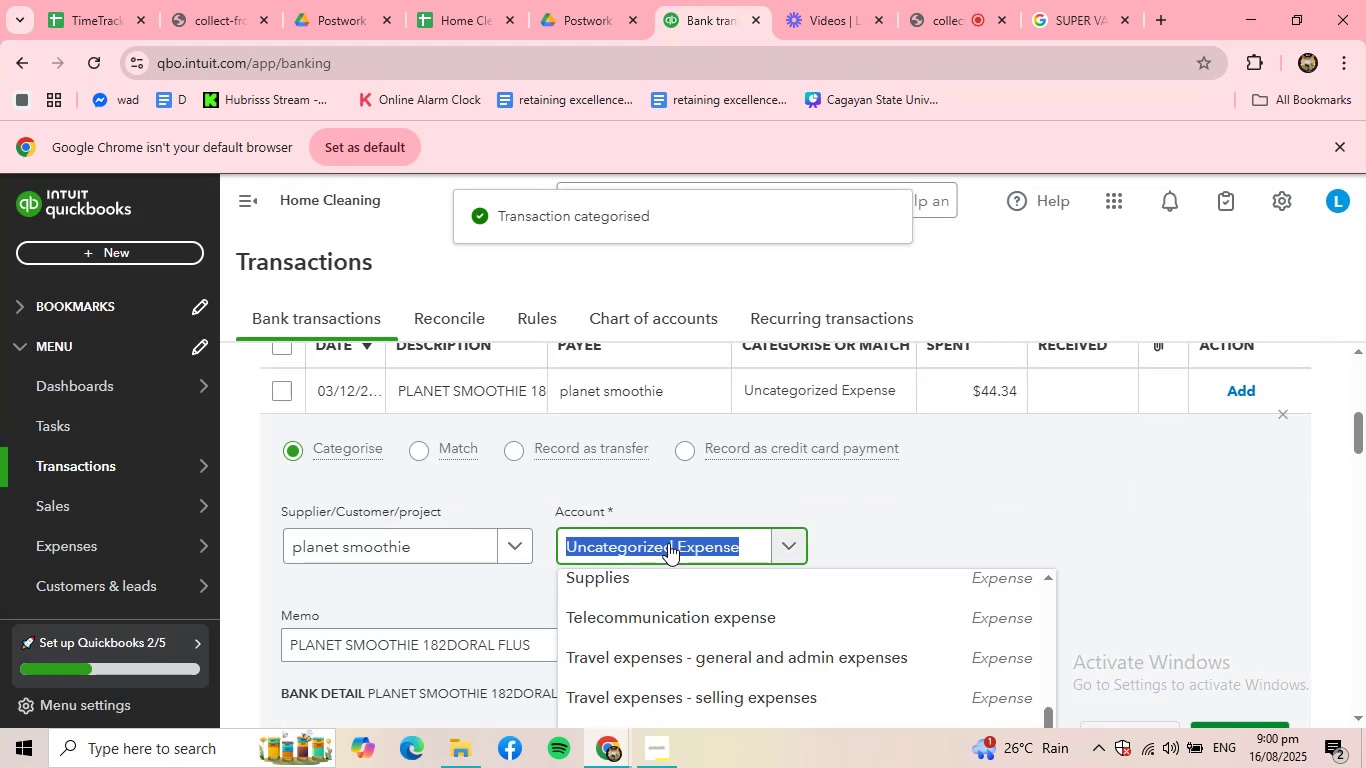 
type(MEALS)
 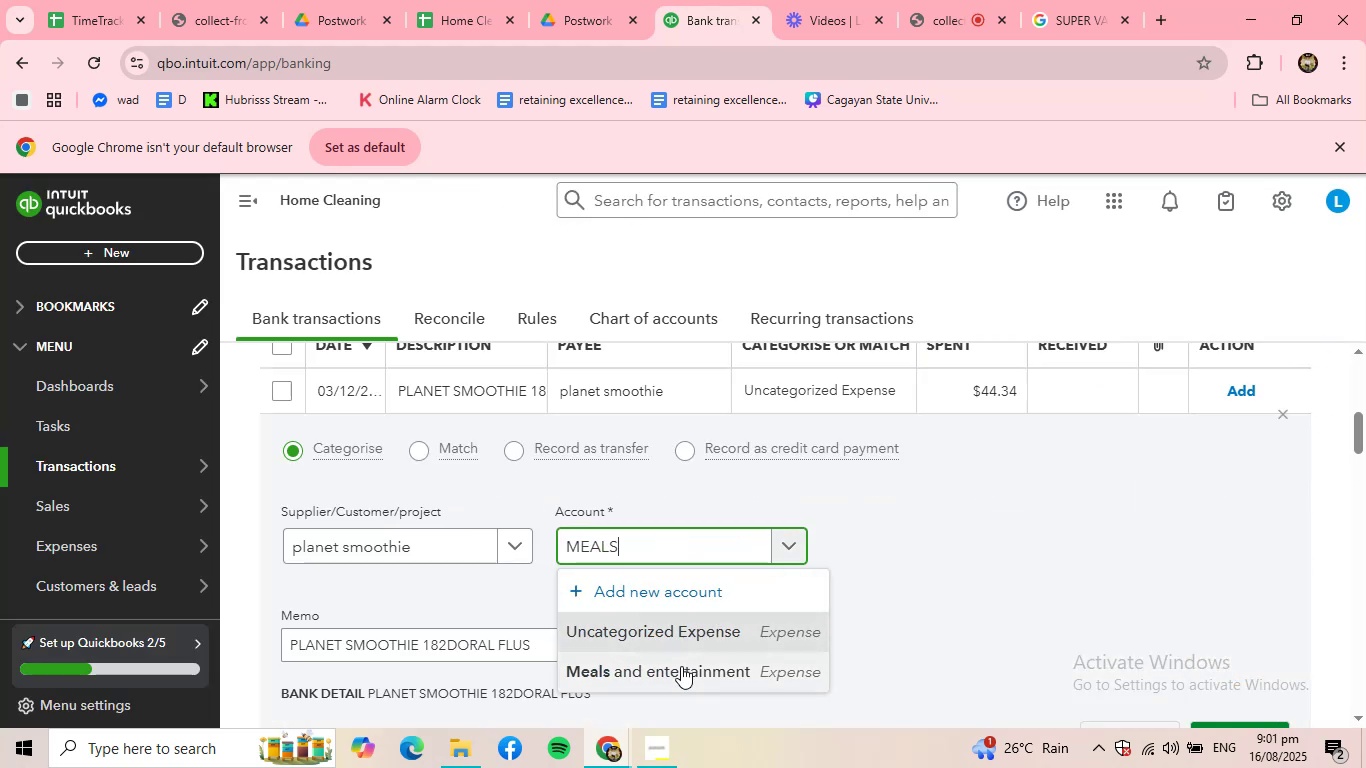 
left_click([681, 666])
 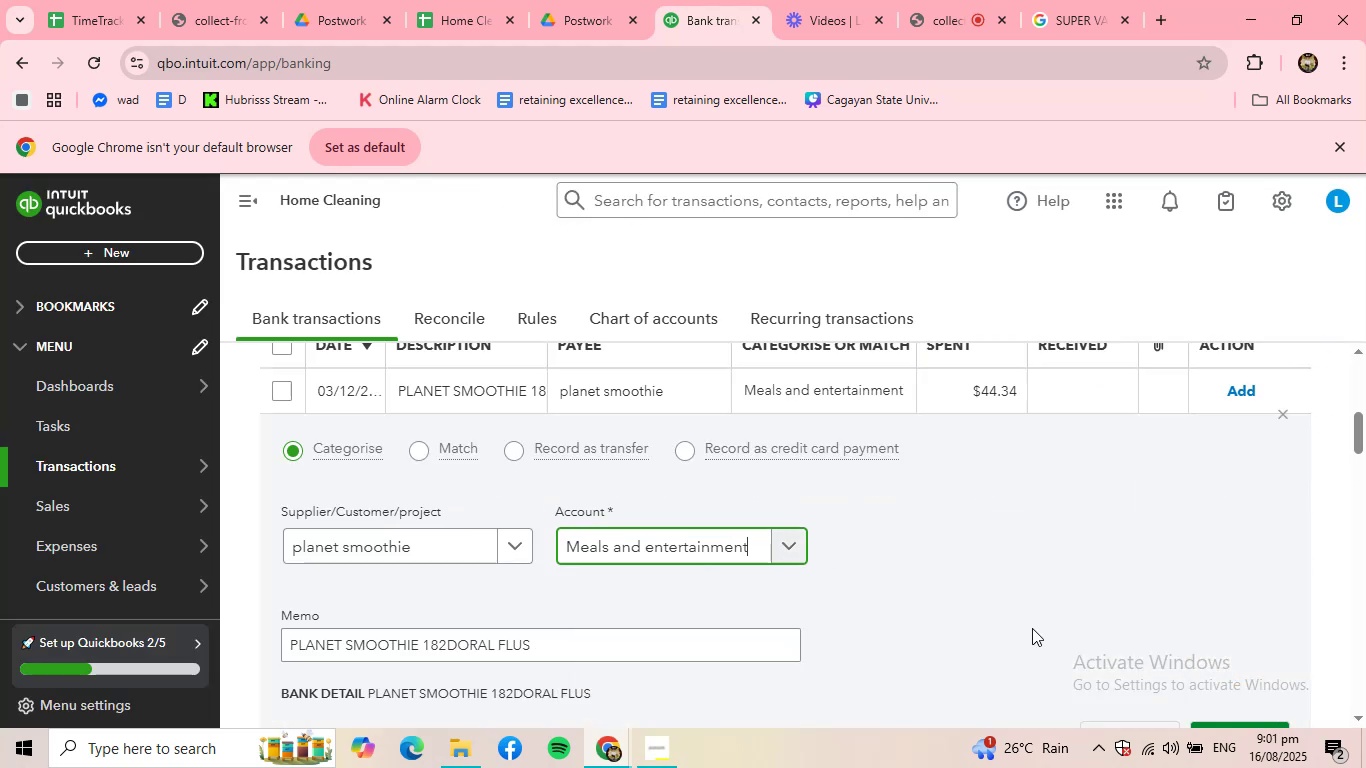 
scroll: coordinate [1046, 626], scroll_direction: down, amount: 1.0
 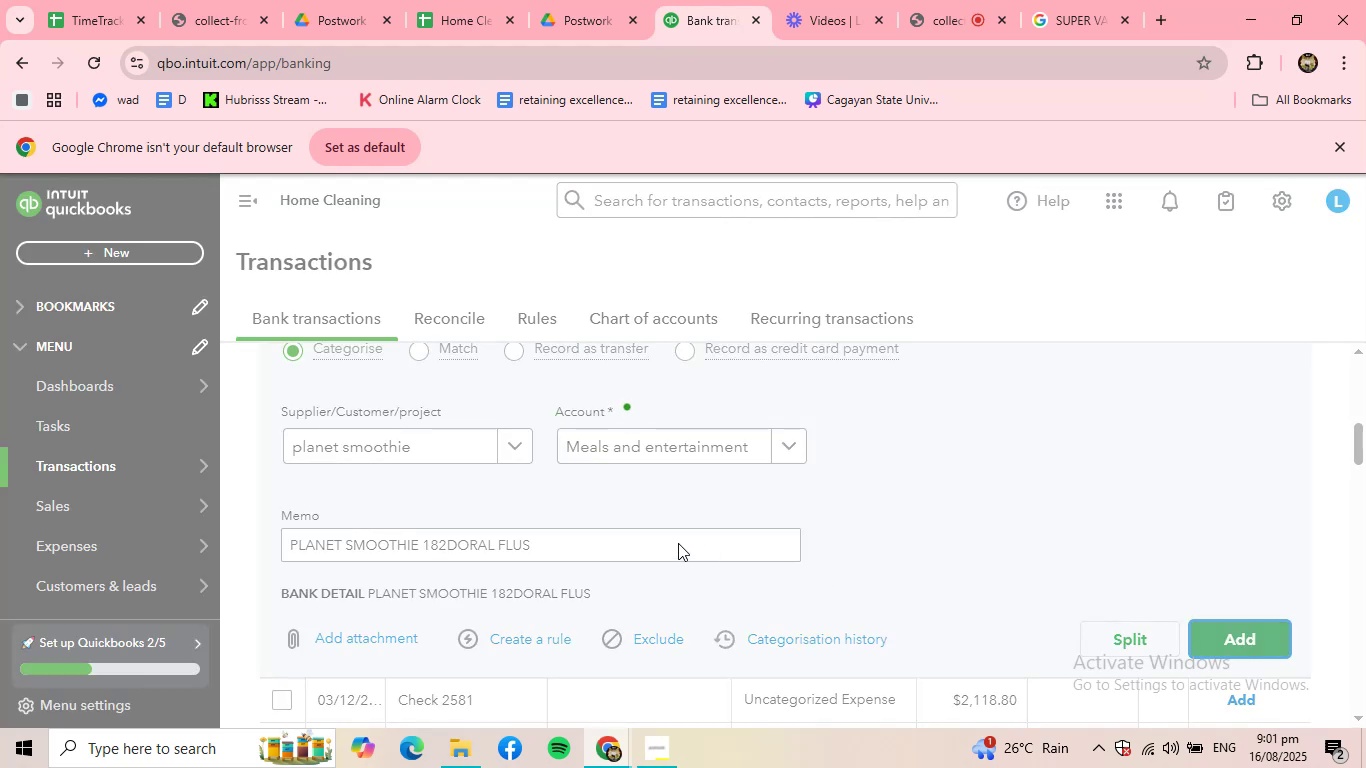 
scroll: coordinate [557, 533], scroll_direction: up, amount: 2.0
 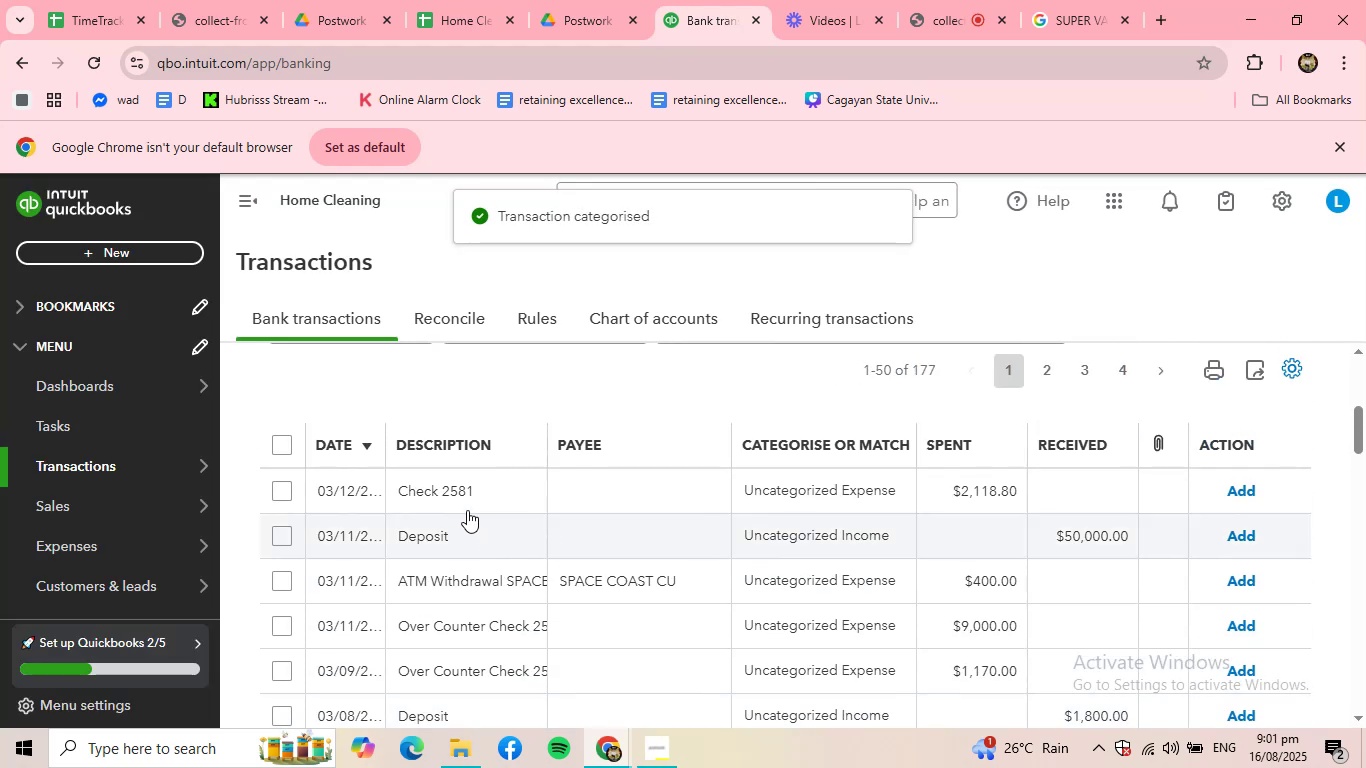 
left_click([453, 488])
 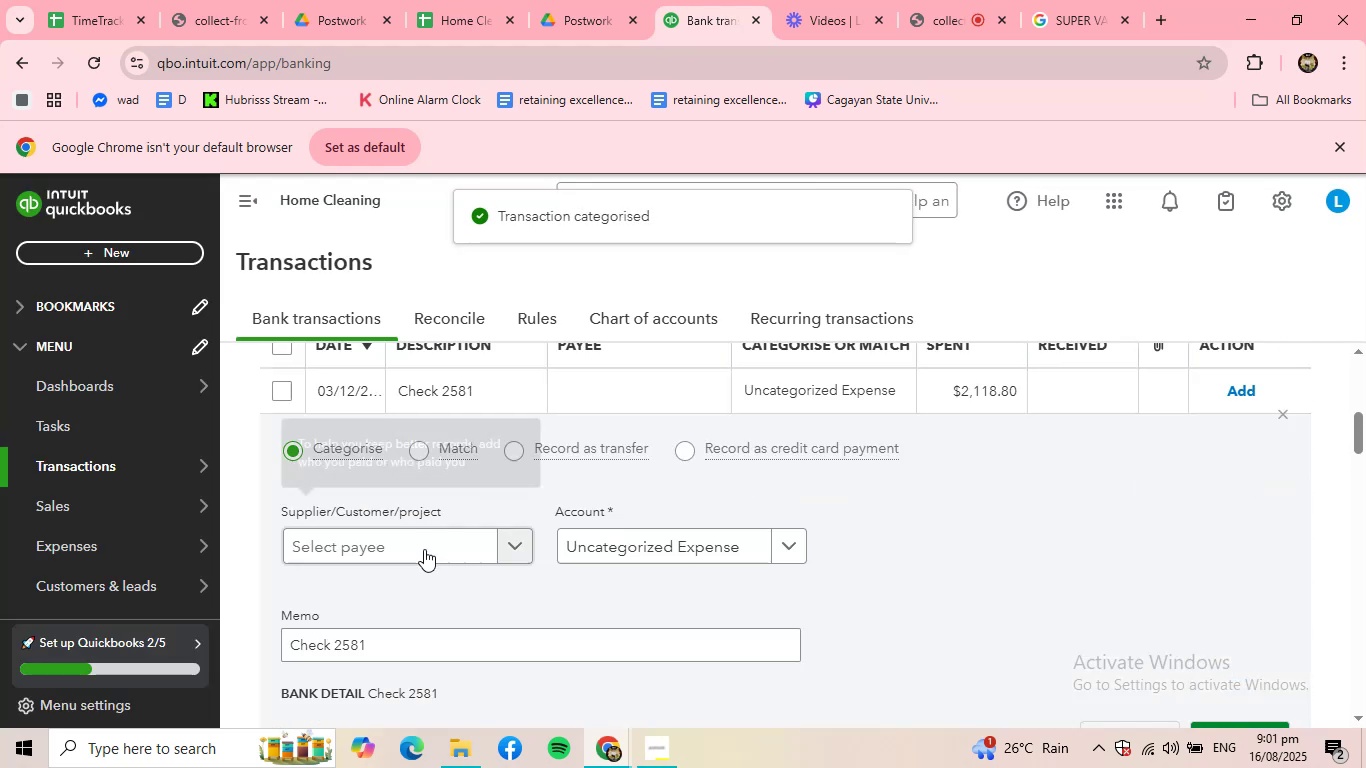 
left_click([420, 556])
 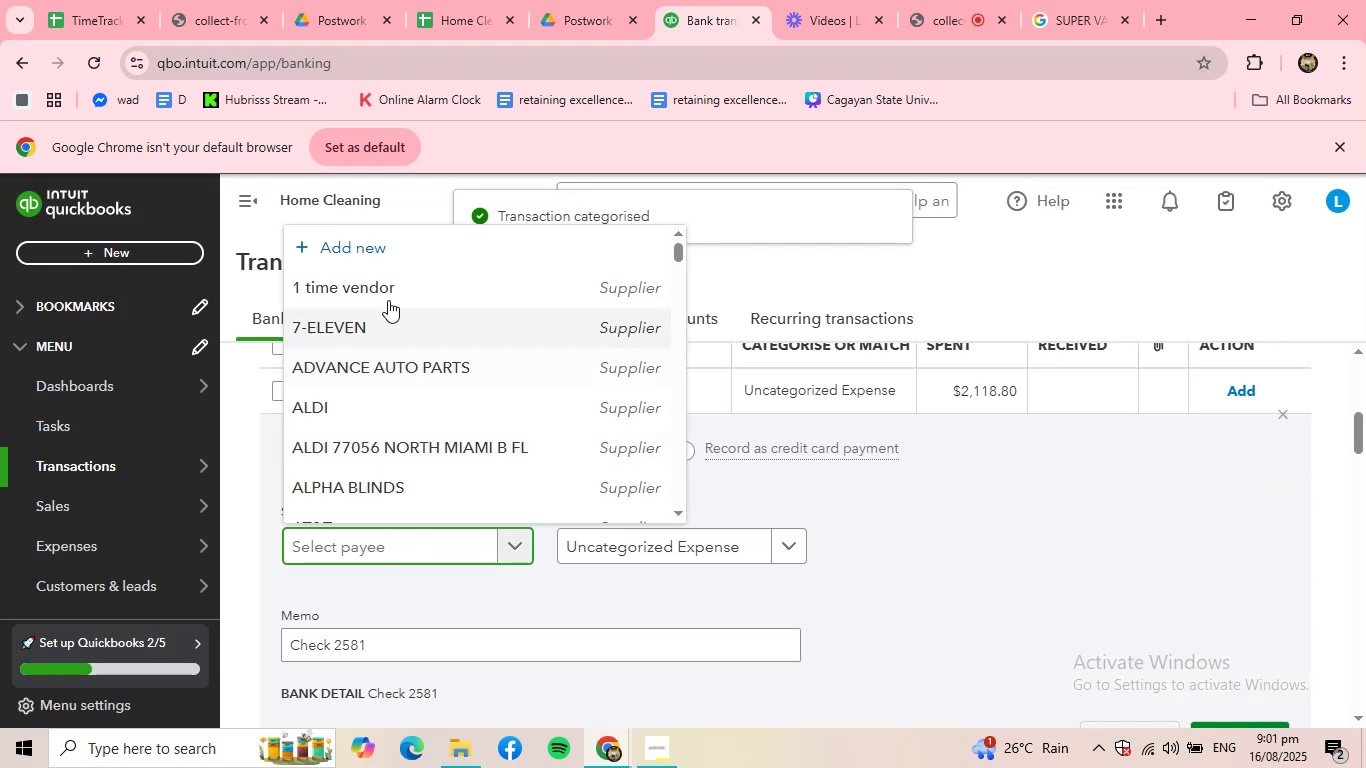 
left_click([389, 298])
 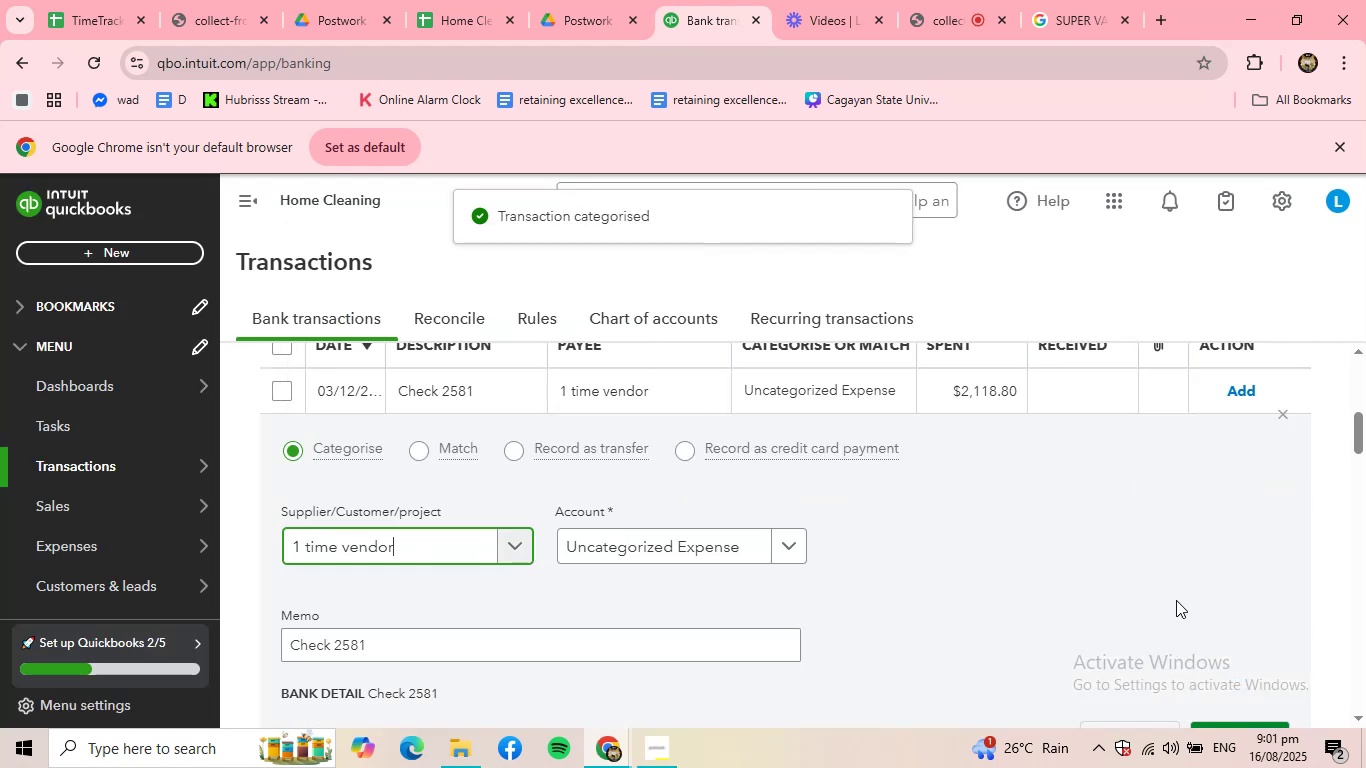 
scroll: coordinate [1217, 642], scroll_direction: down, amount: 1.0
 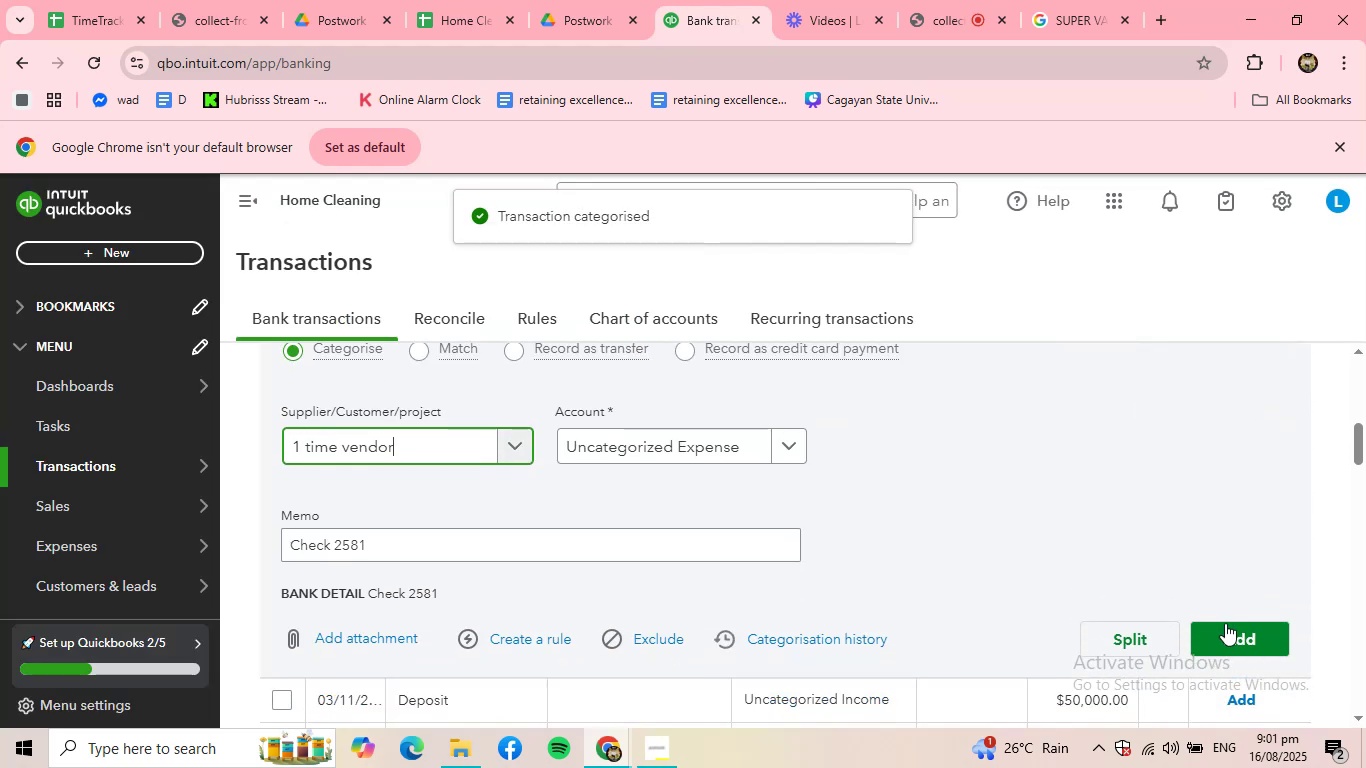 
left_click([1226, 623])
 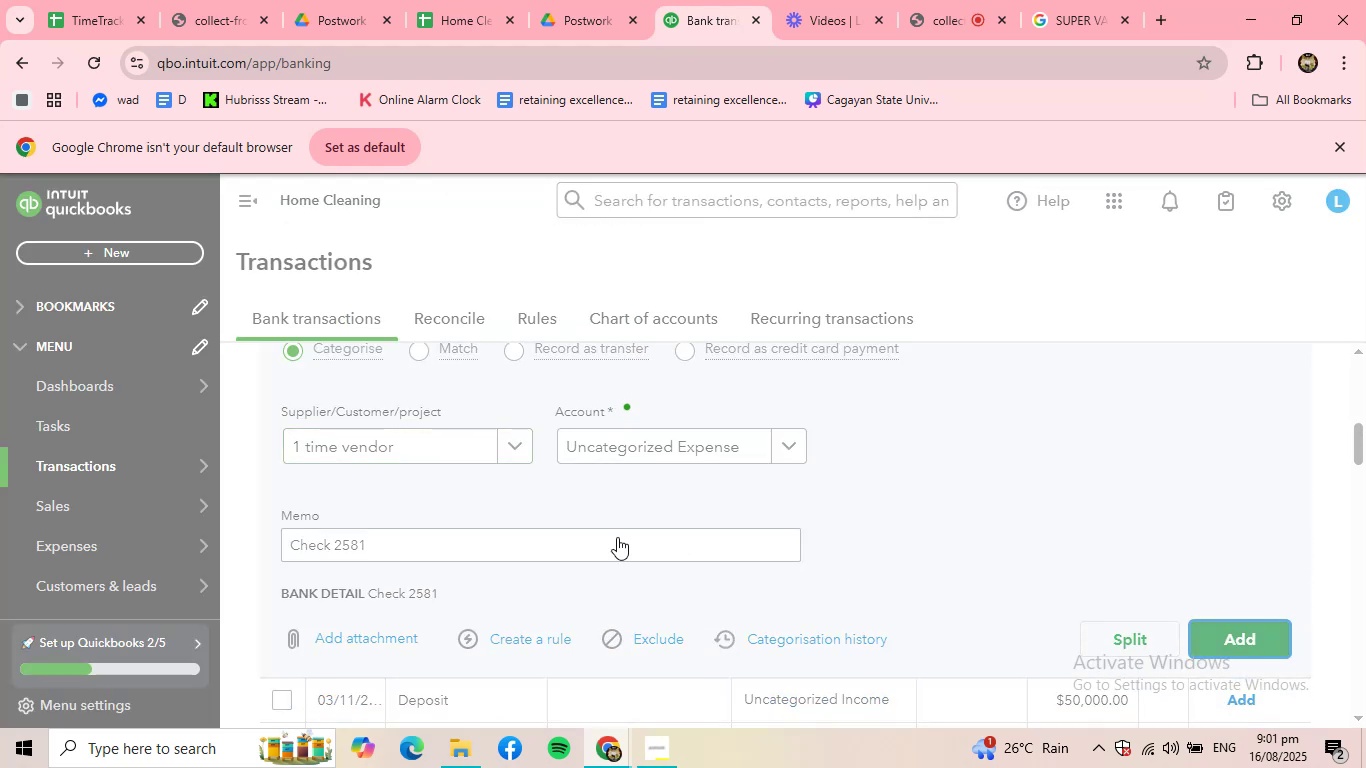 
scroll: coordinate [515, 515], scroll_direction: up, amount: 2.0
 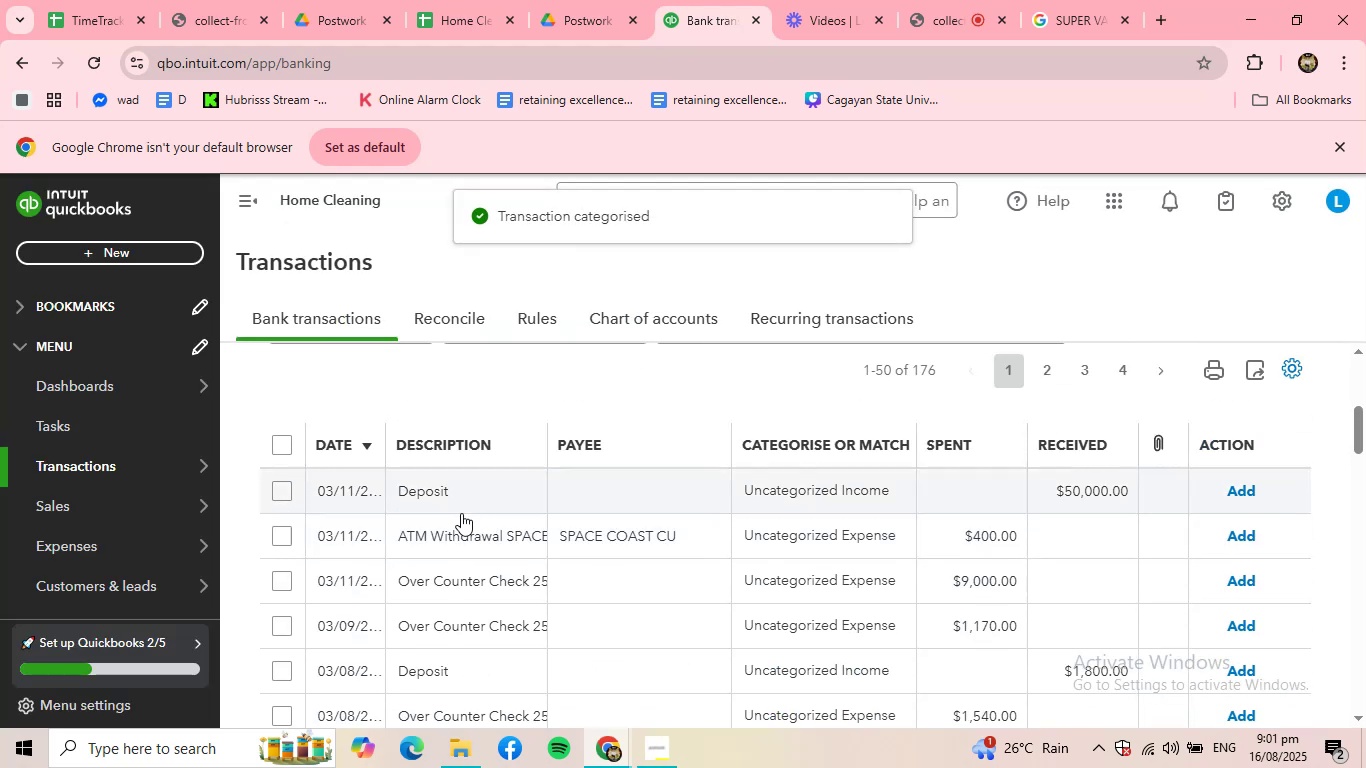 
left_click([441, 491])
 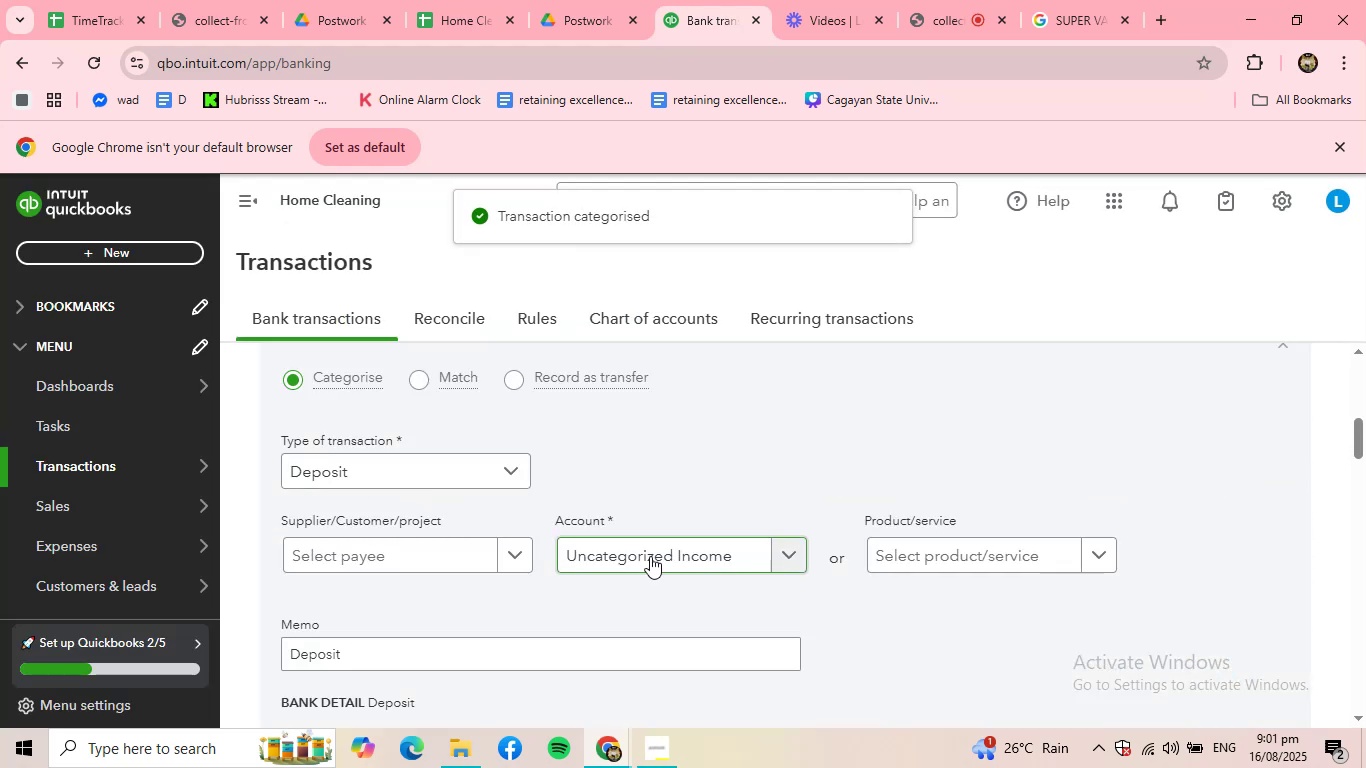 
scroll: coordinate [626, 571], scroll_direction: down, amount: 2.0
 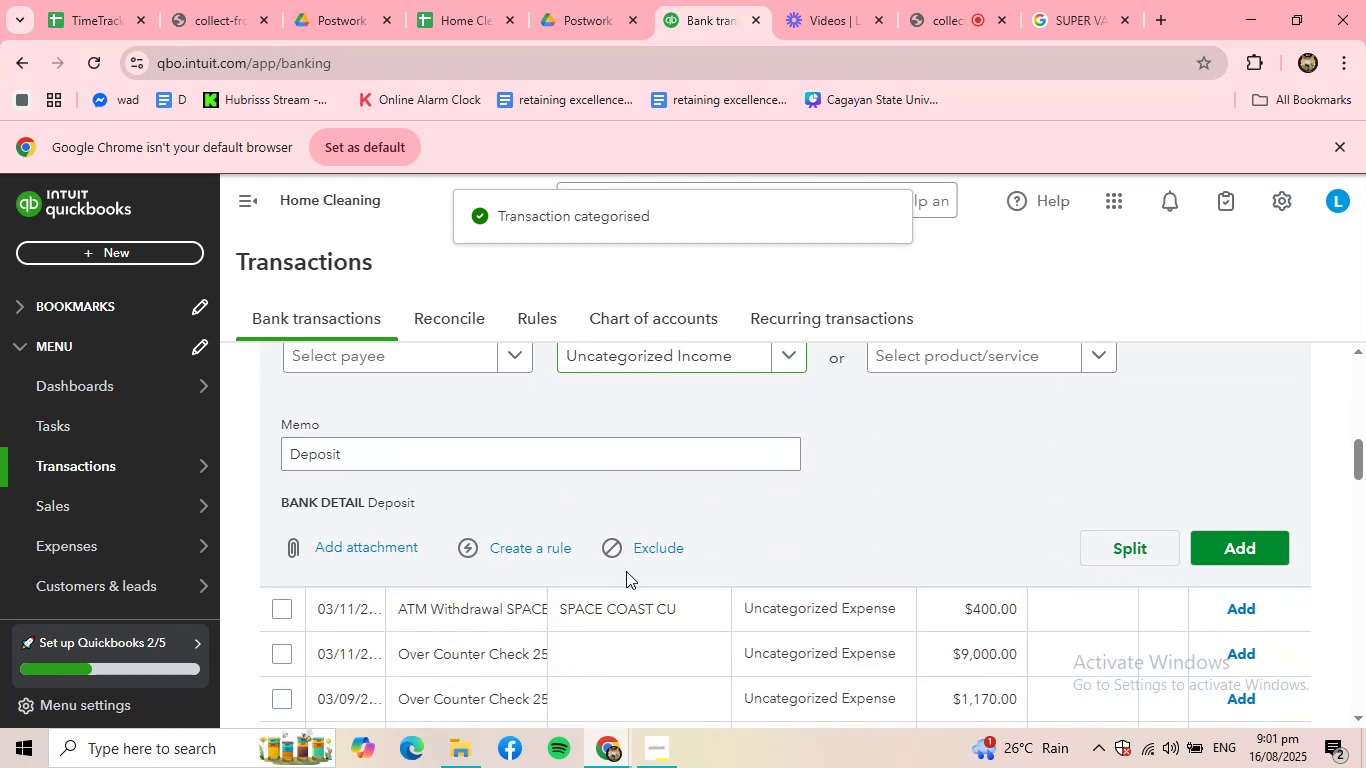 
scroll: coordinate [626, 571], scroll_direction: up, amount: 3.0
 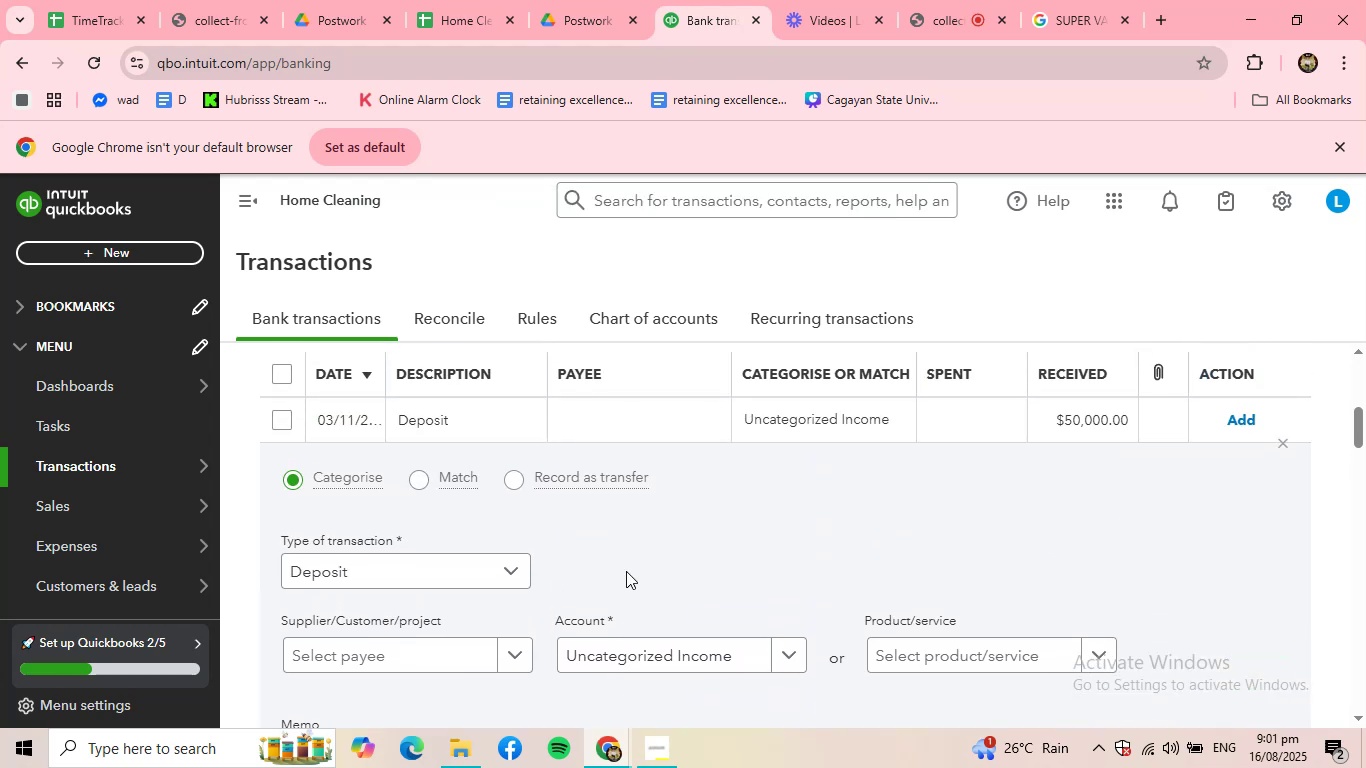 
scroll: coordinate [857, 607], scroll_direction: down, amount: 3.0
 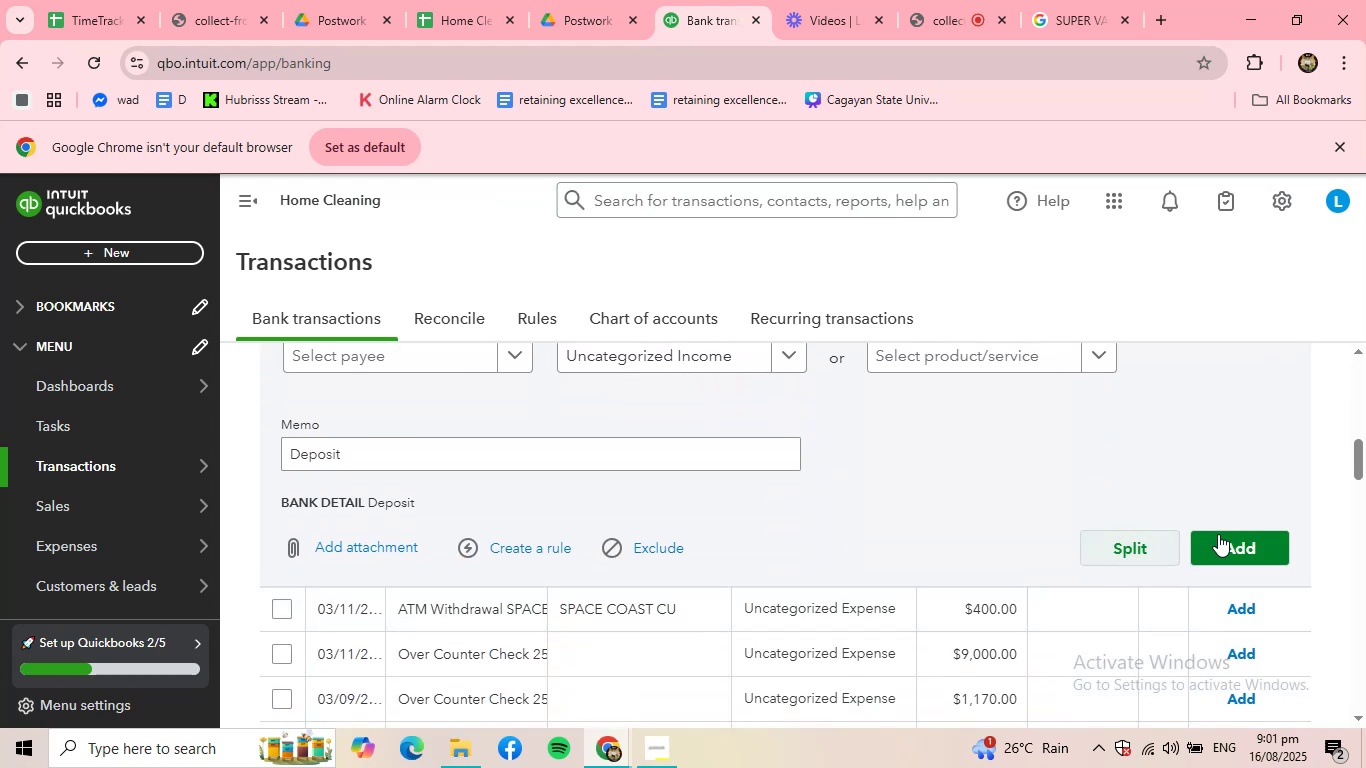 
left_click([1232, 537])
 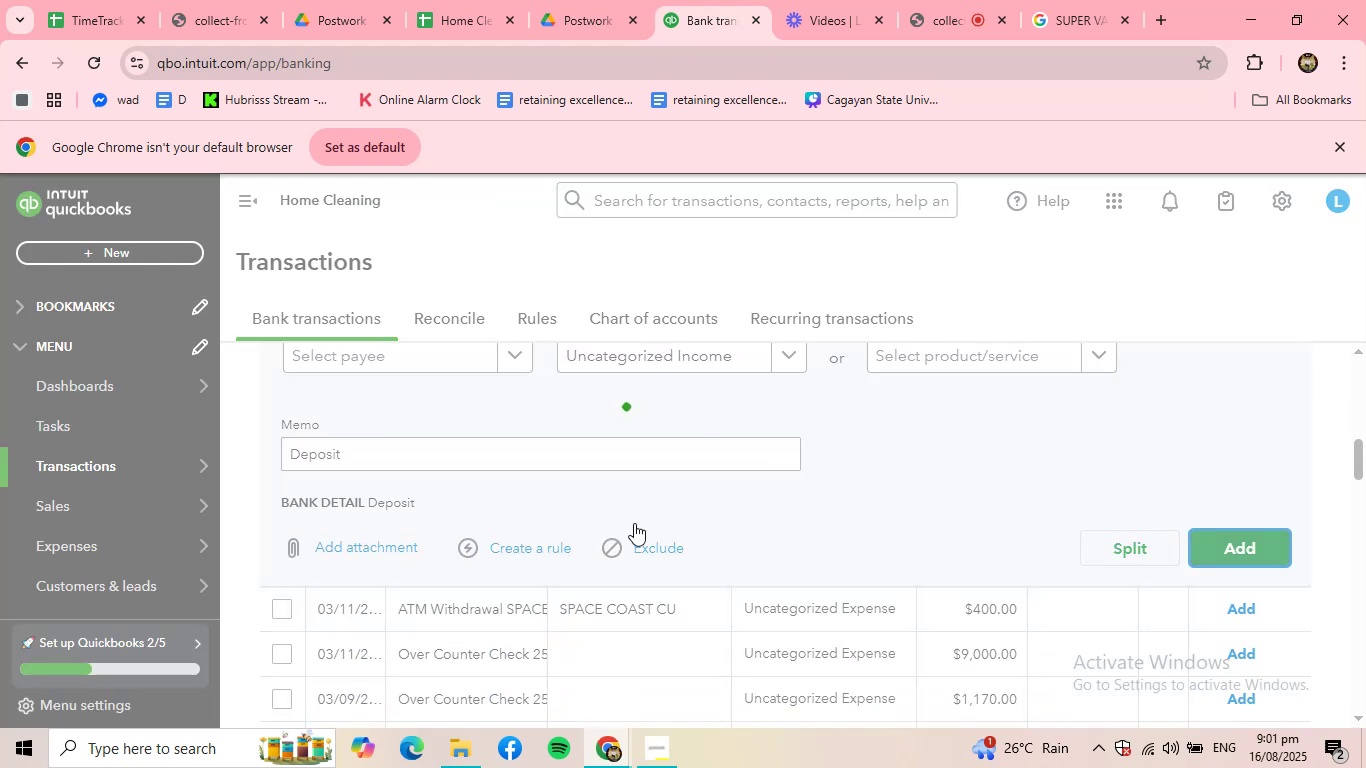 
scroll: coordinate [524, 496], scroll_direction: up, amount: 3.0
 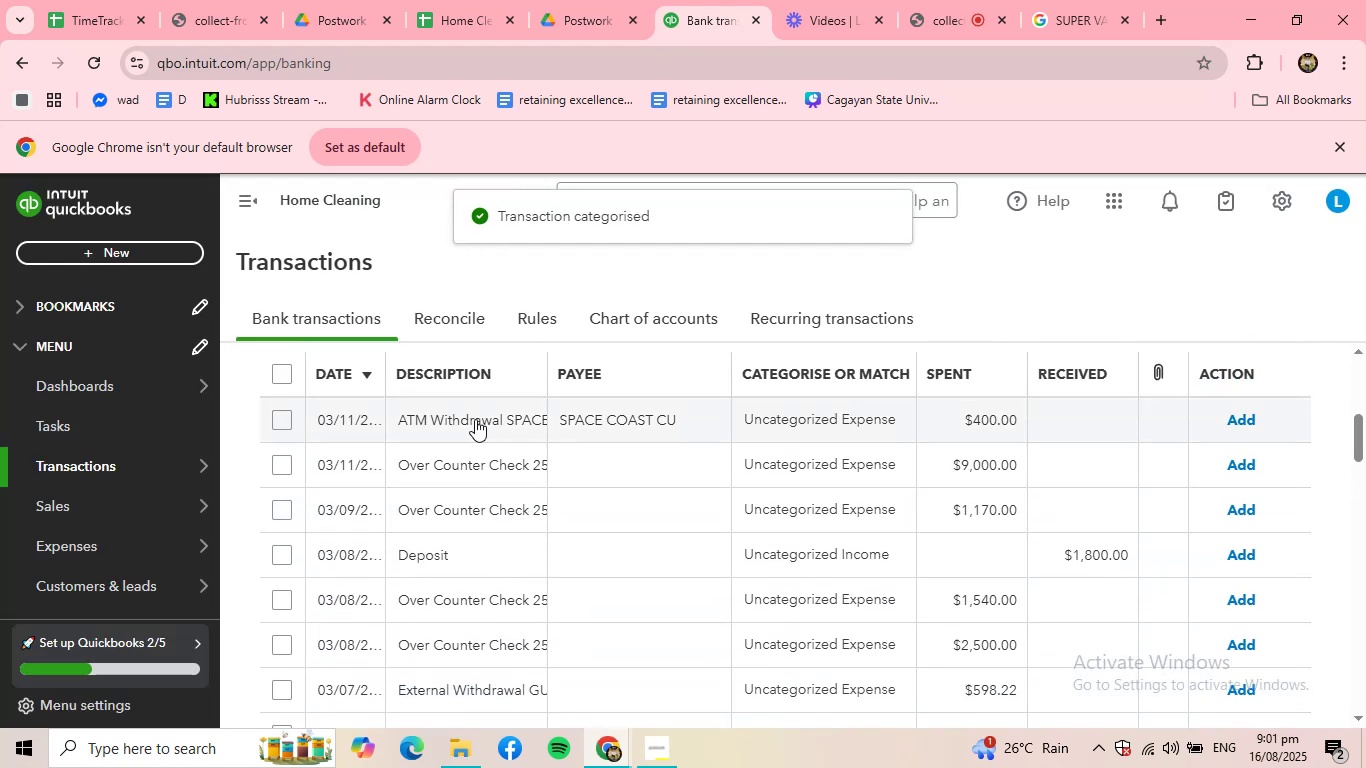 
left_click([475, 417])
 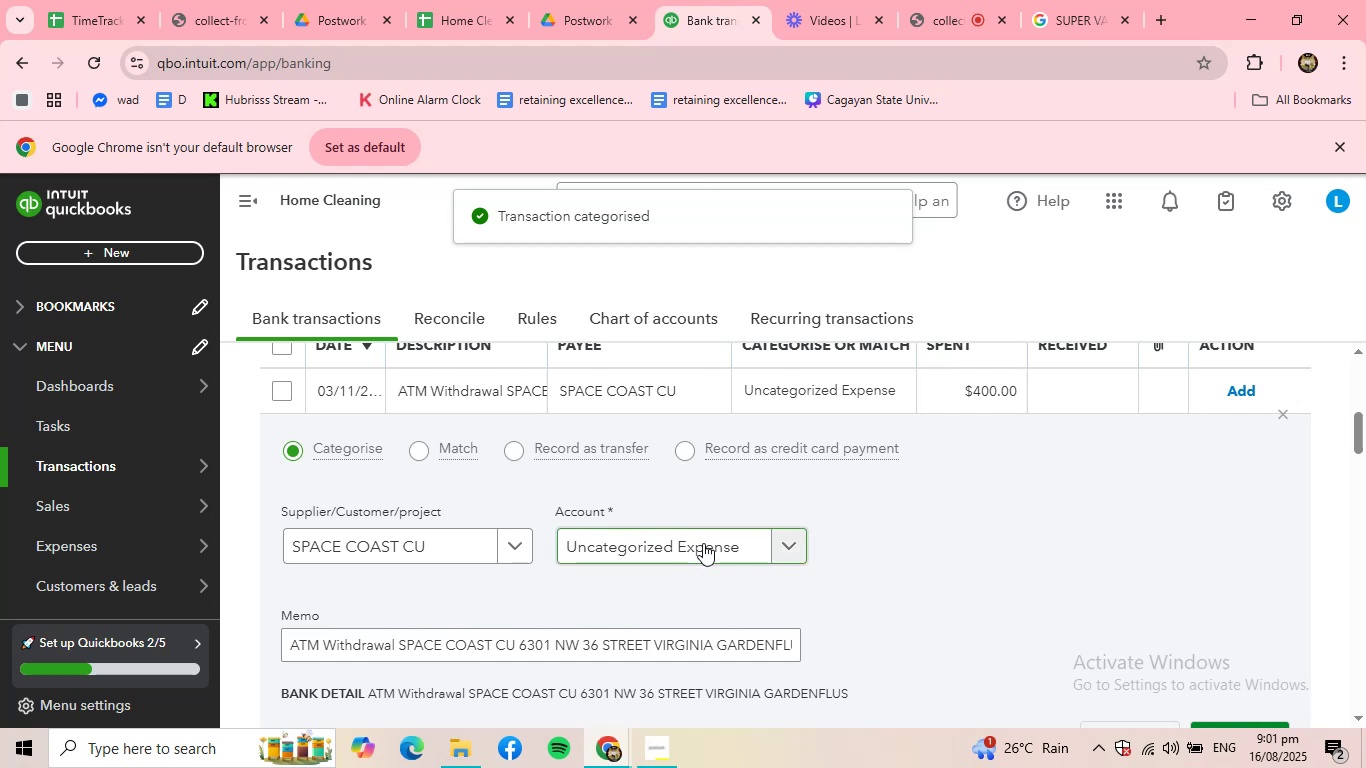 
scroll: coordinate [917, 581], scroll_direction: down, amount: 1.0
 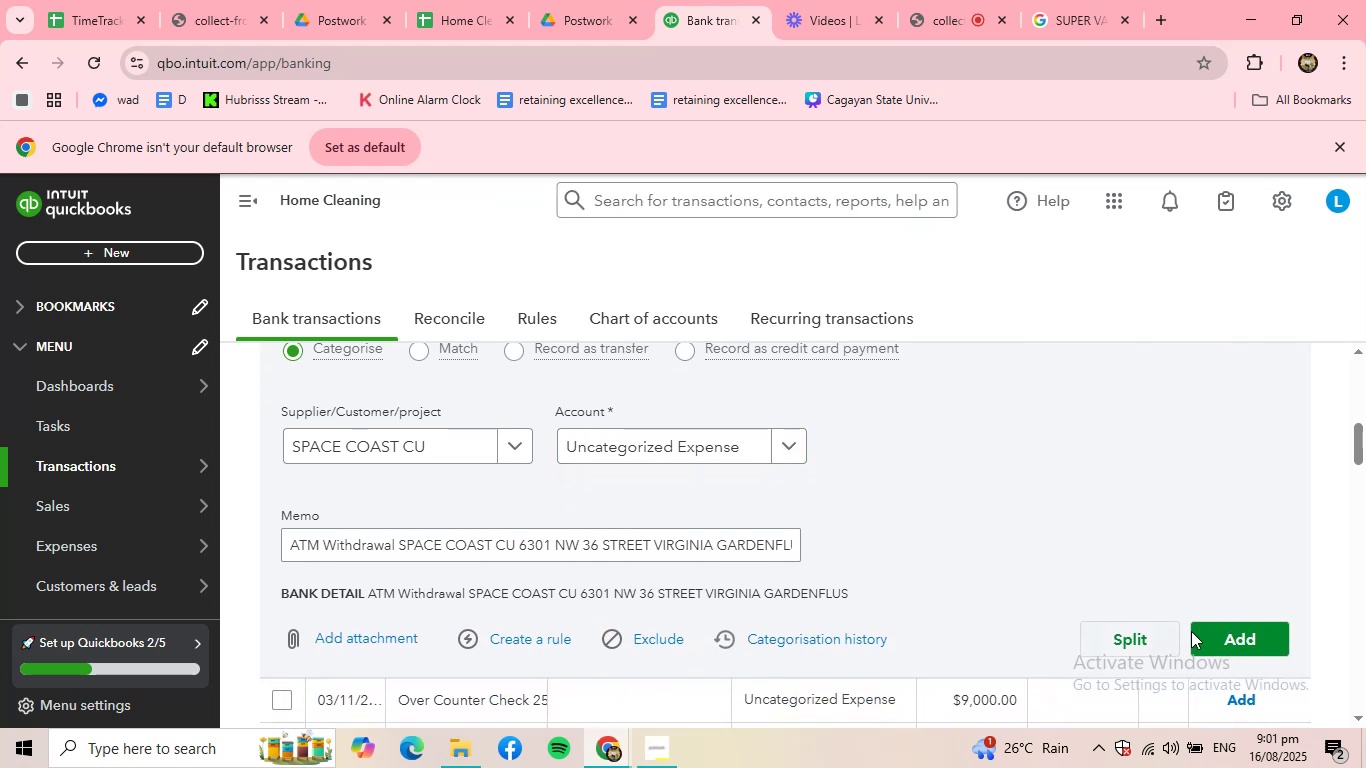 
left_click([1231, 640])
 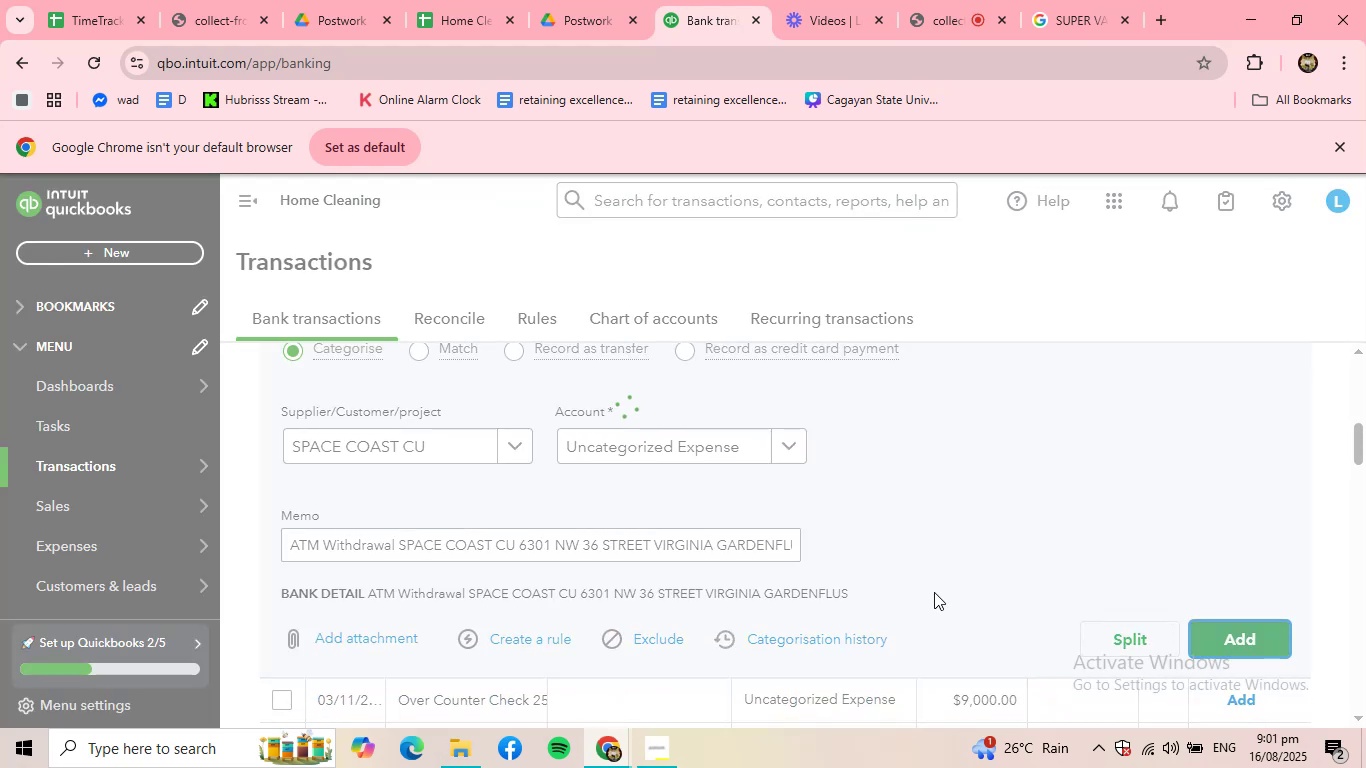 
scroll: coordinate [851, 564], scroll_direction: up, amount: 8.0
 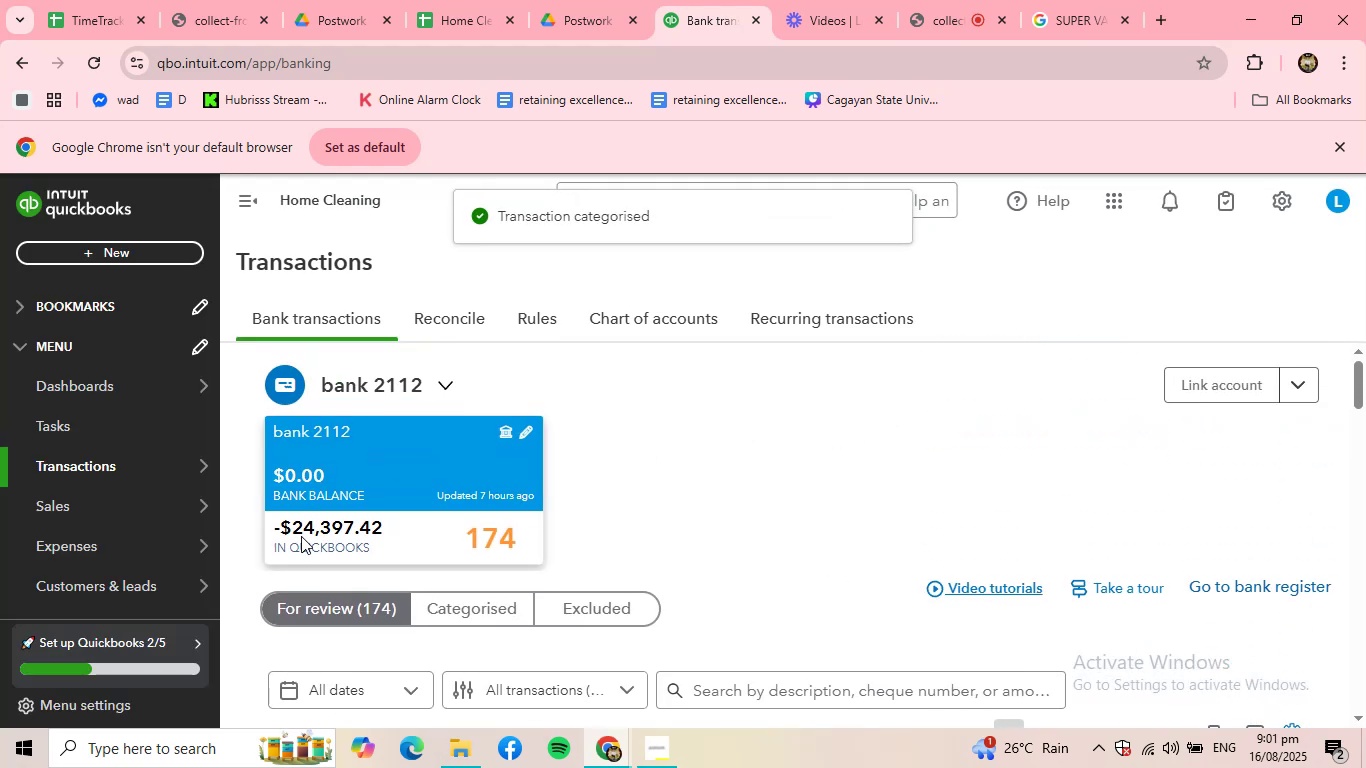 
scroll: coordinate [518, 500], scroll_direction: down, amount: 3.0
 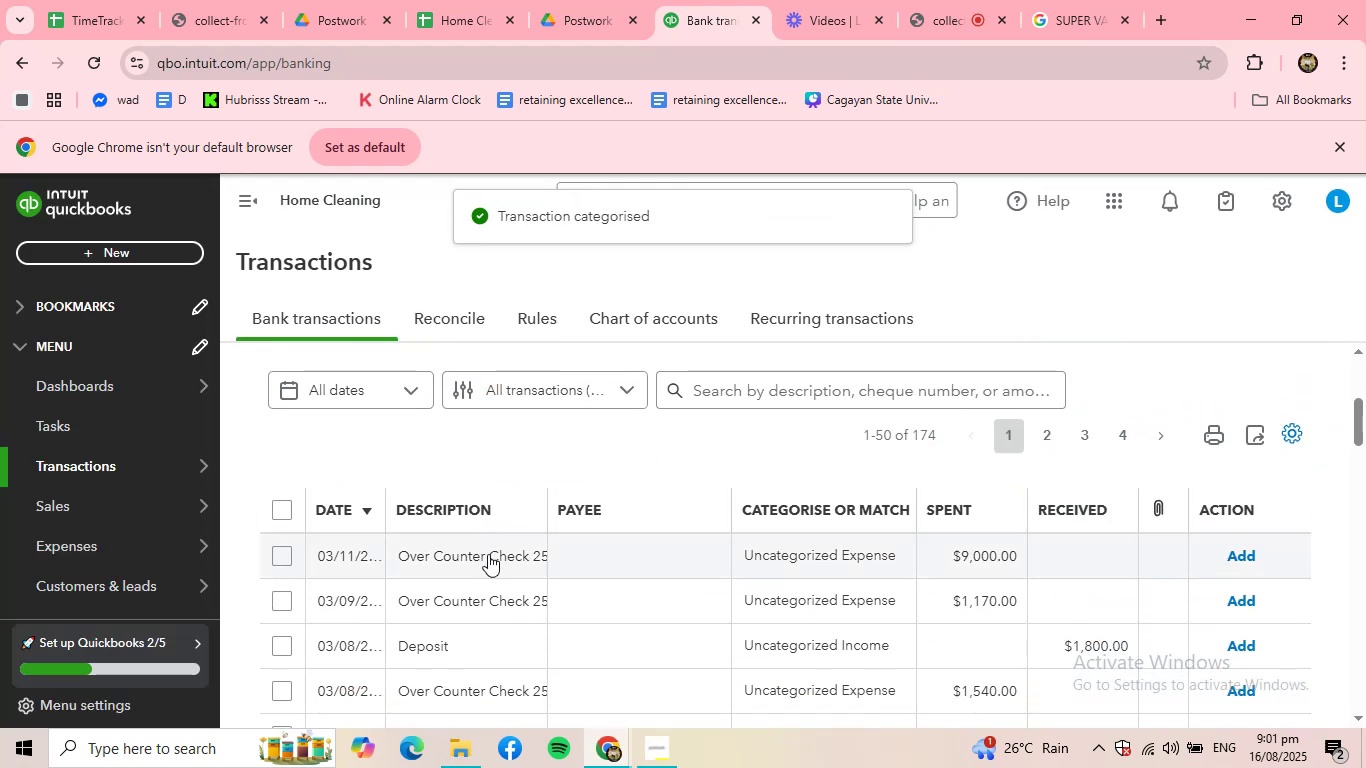 
left_click([485, 560])
 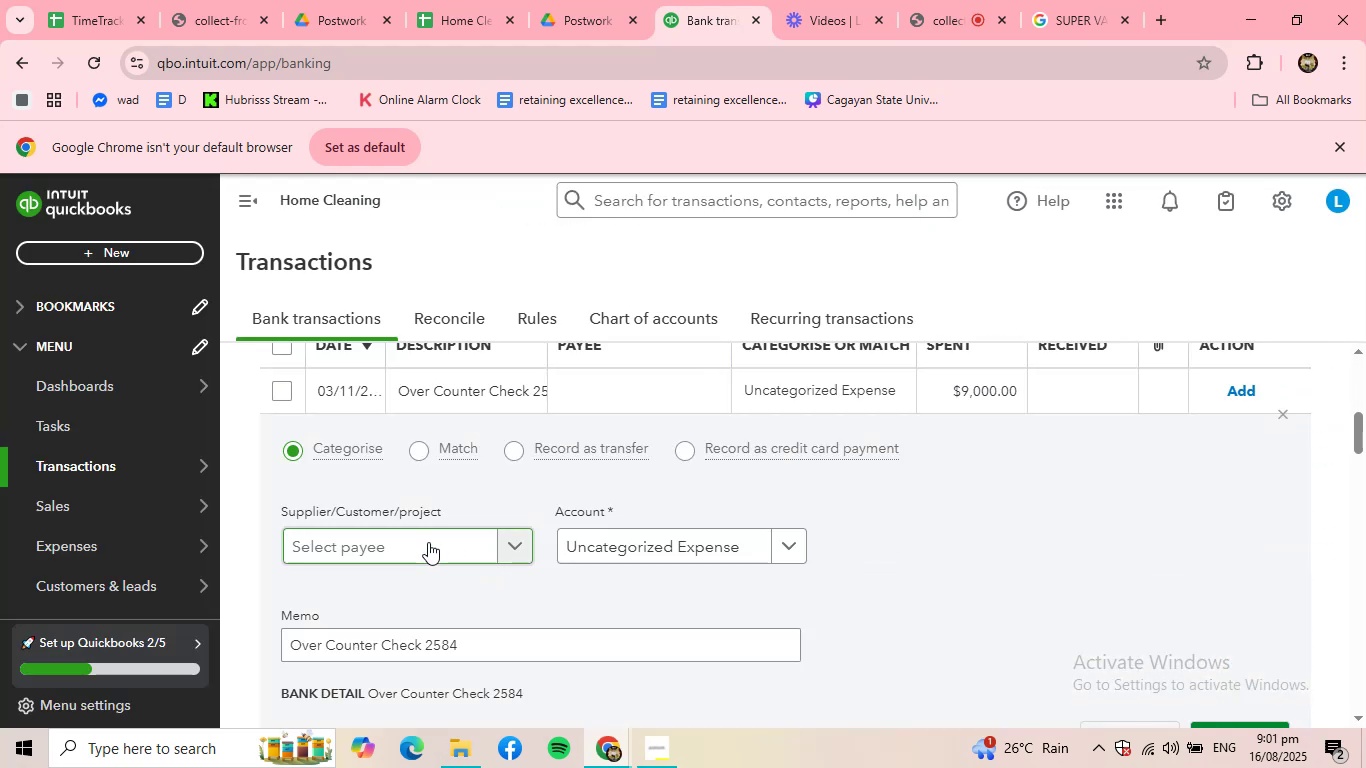 
left_click([427, 542])
 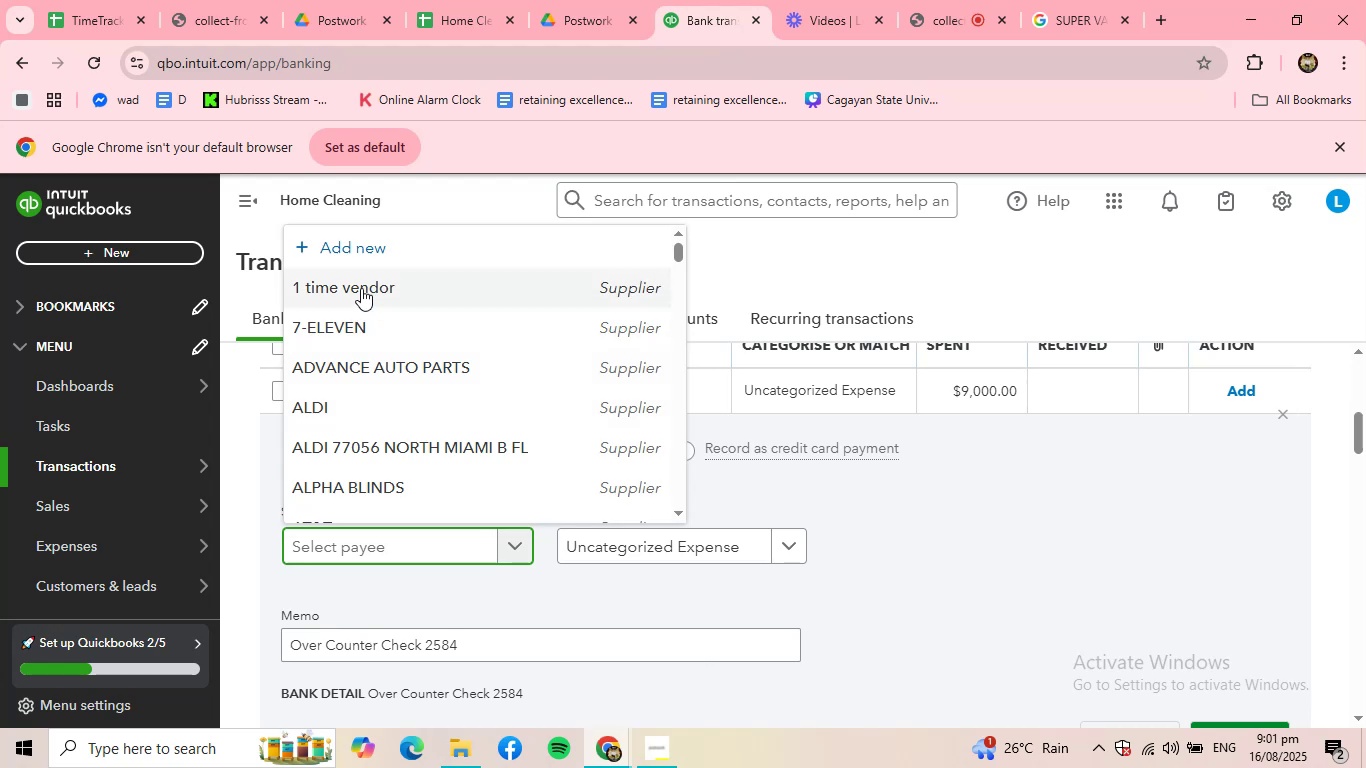 
left_click([362, 287])
 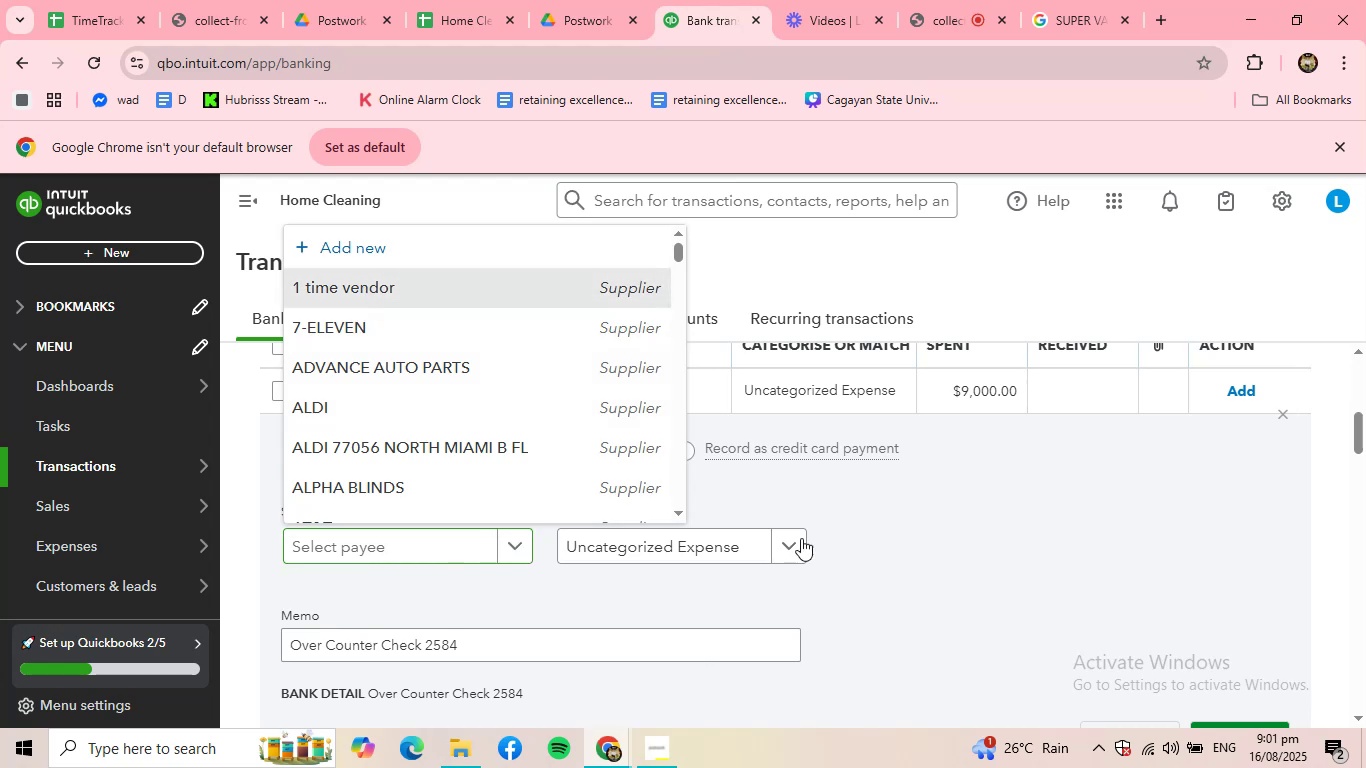 
scroll: coordinate [932, 575], scroll_direction: down, amount: 2.0
 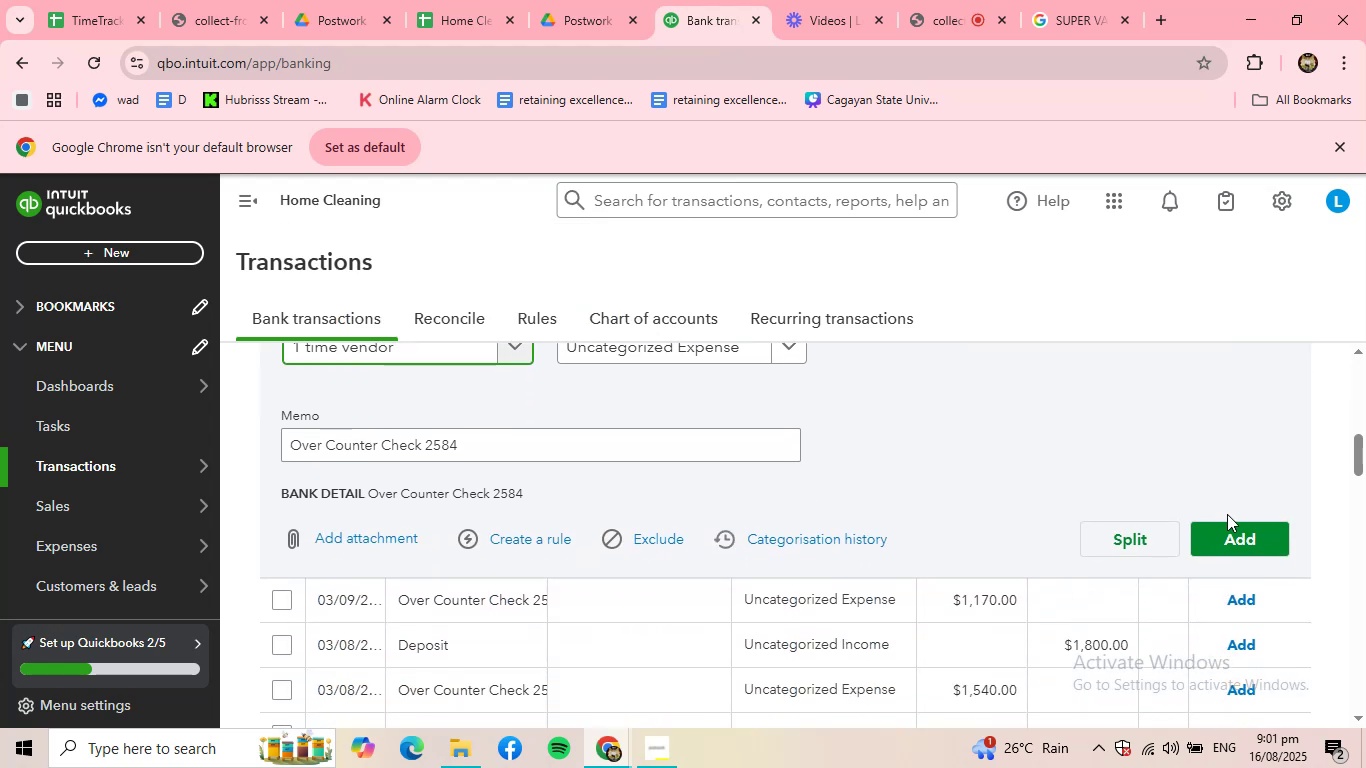 
left_click([1239, 535])
 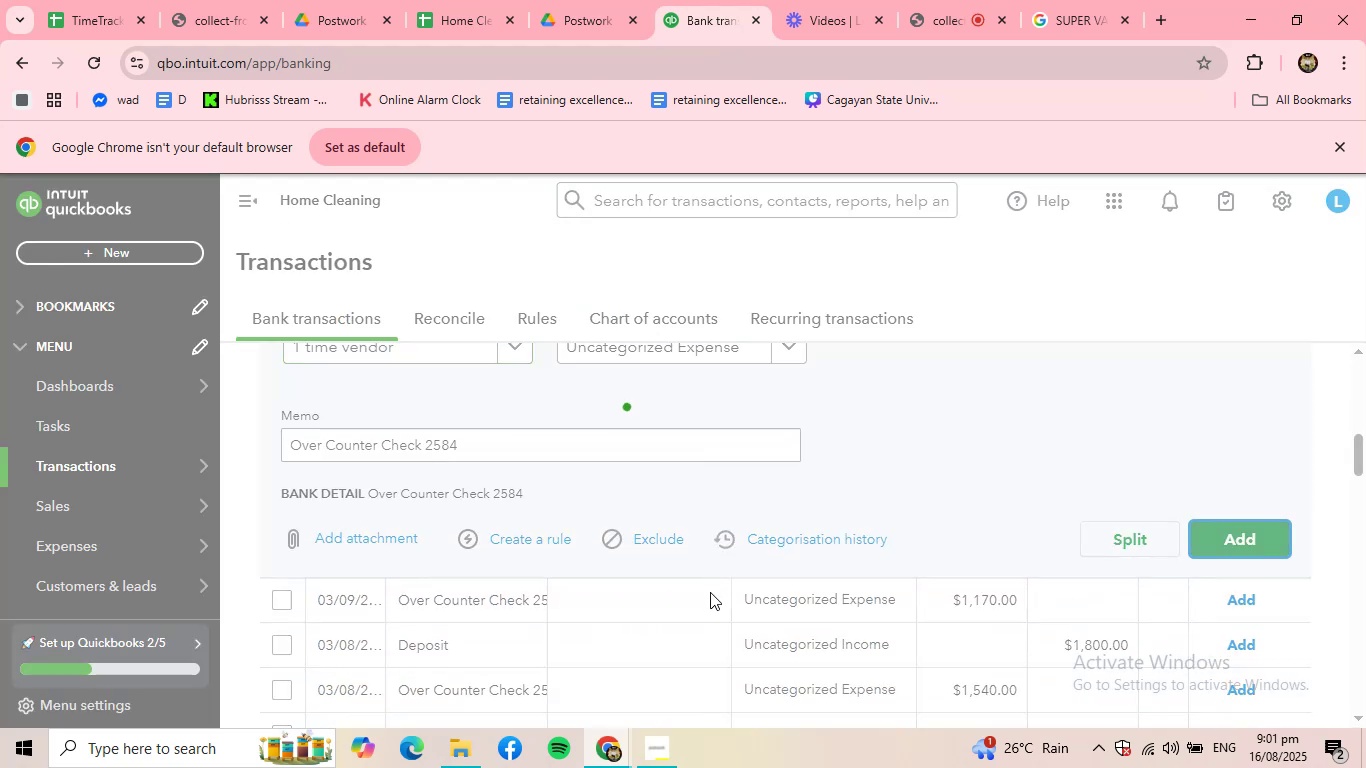 
scroll: coordinate [504, 505], scroll_direction: up, amount: 4.0
 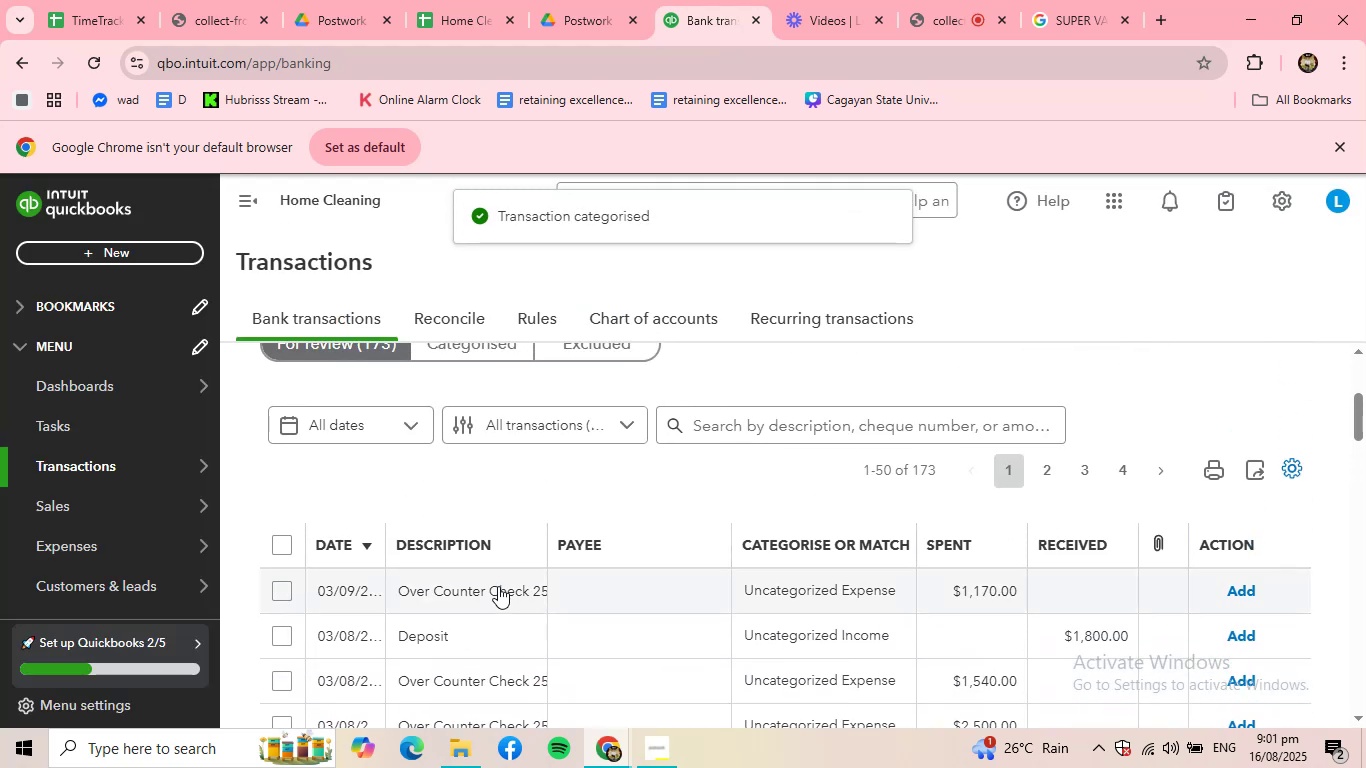 
left_click([497, 587])
 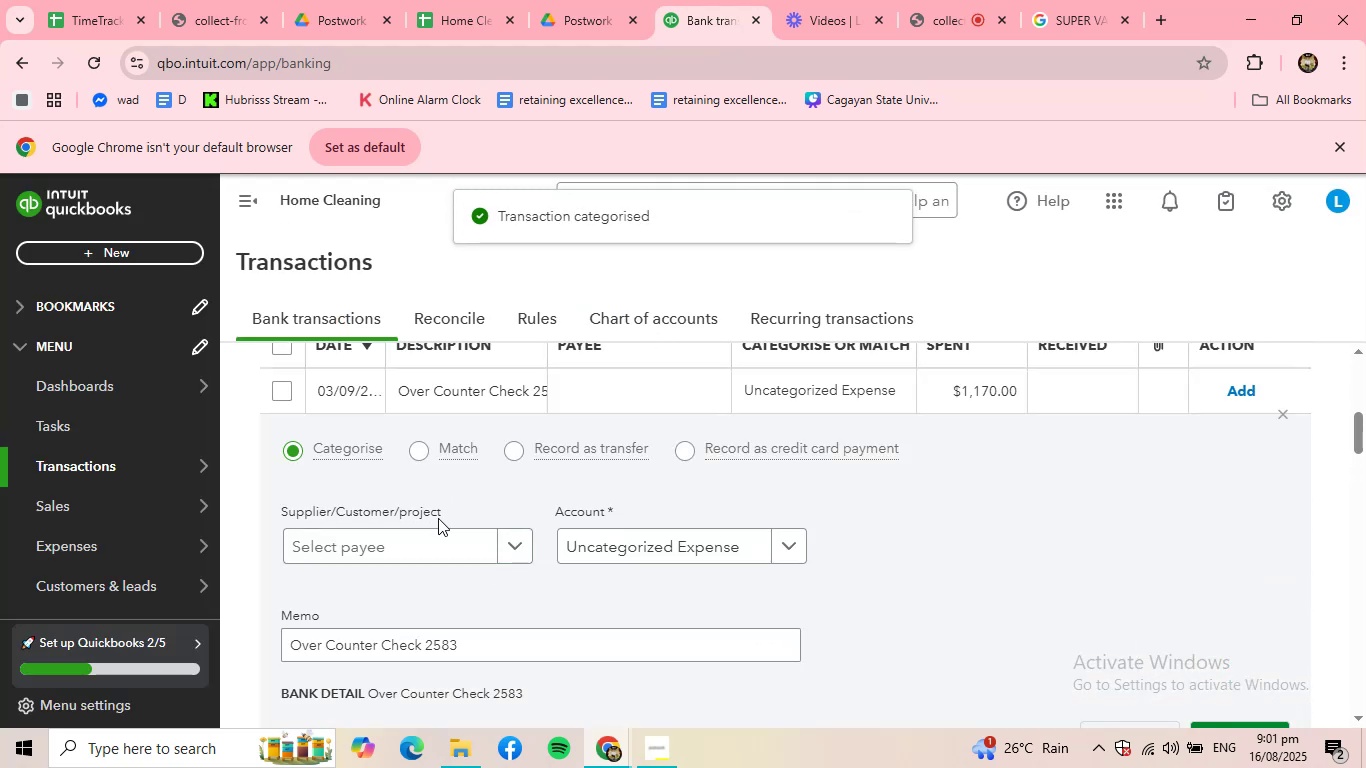 
left_click([417, 554])
 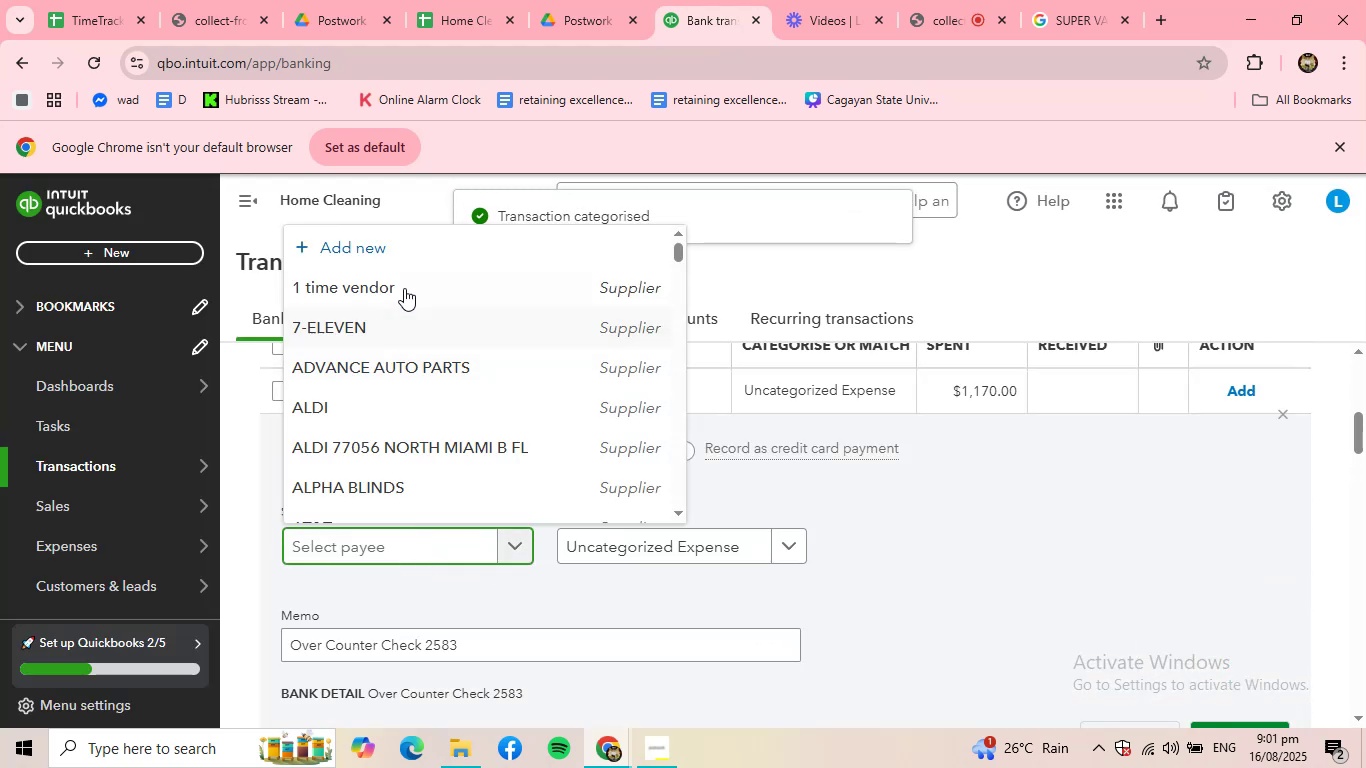 
left_click([405, 287])
 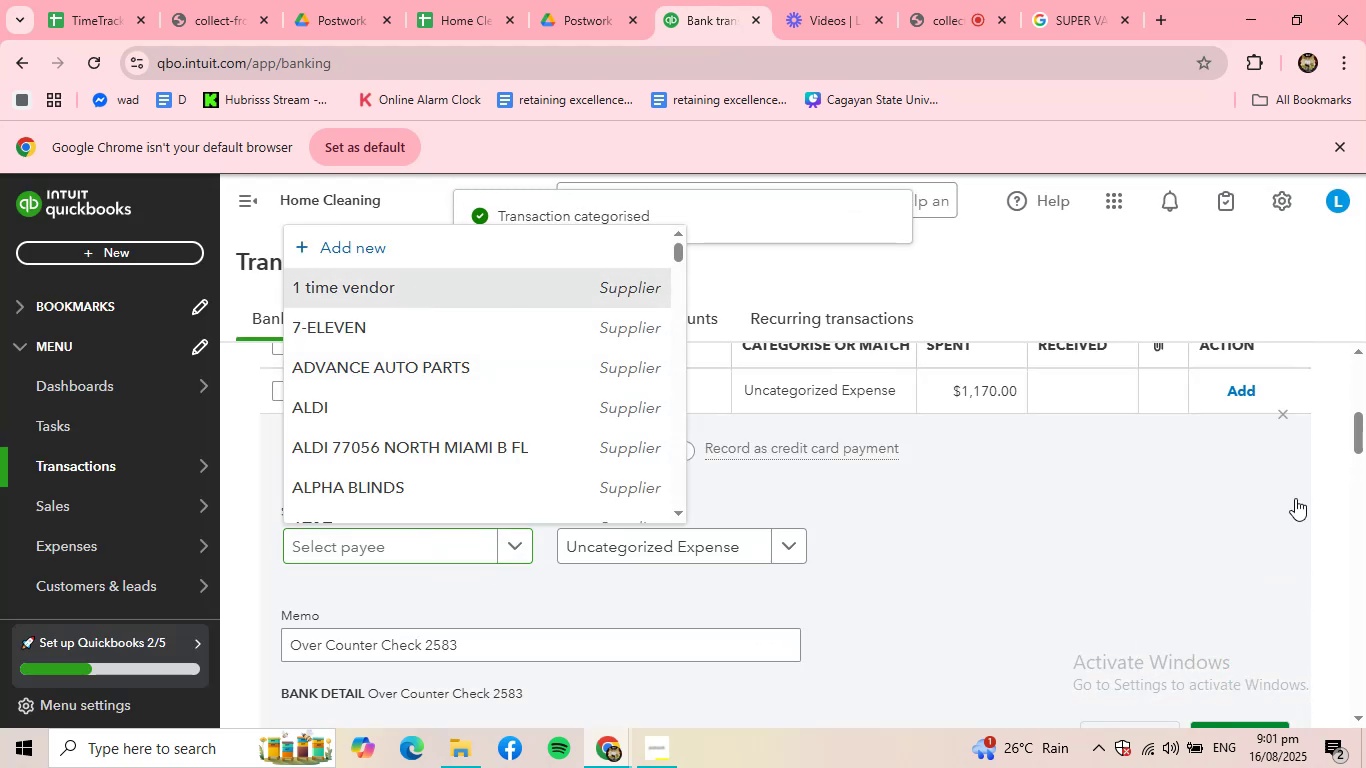 
scroll: coordinate [1300, 523], scroll_direction: down, amount: 2.0
 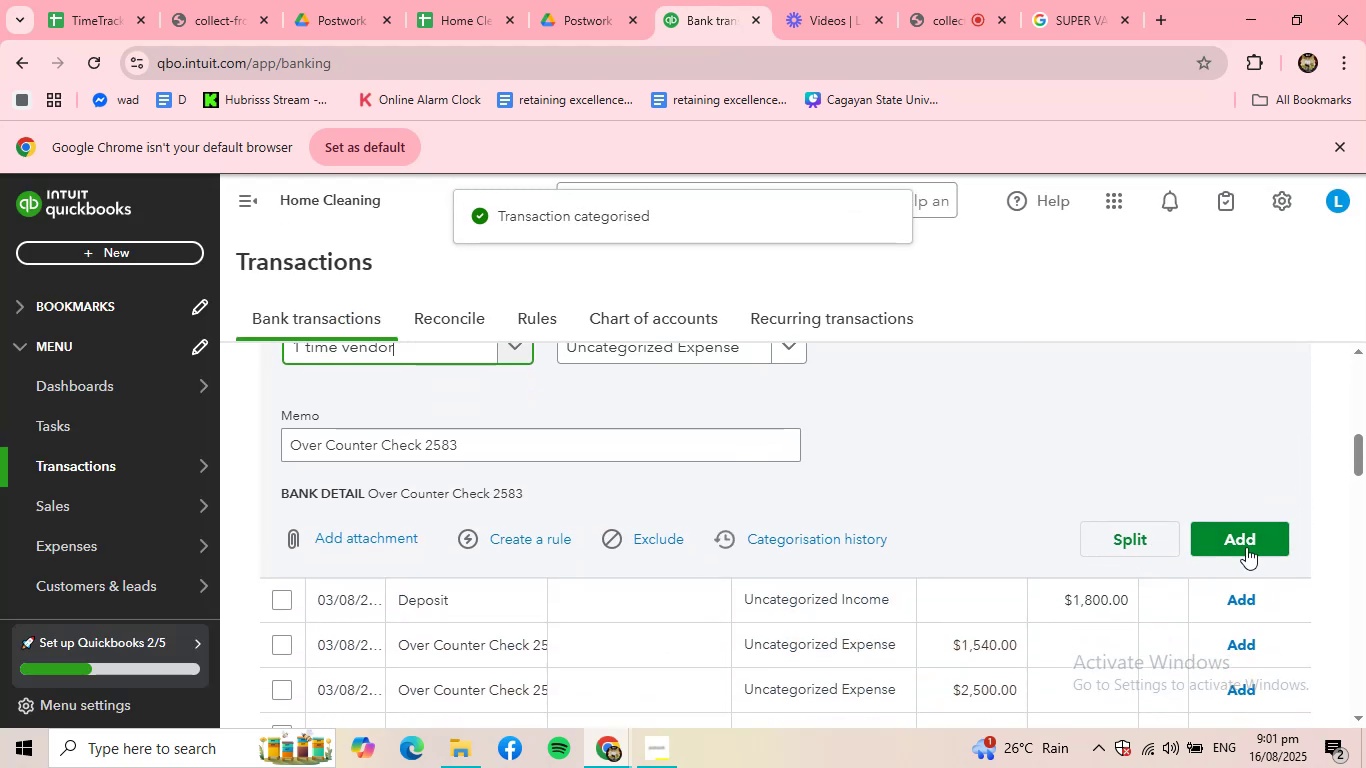 
left_click([1246, 537])
 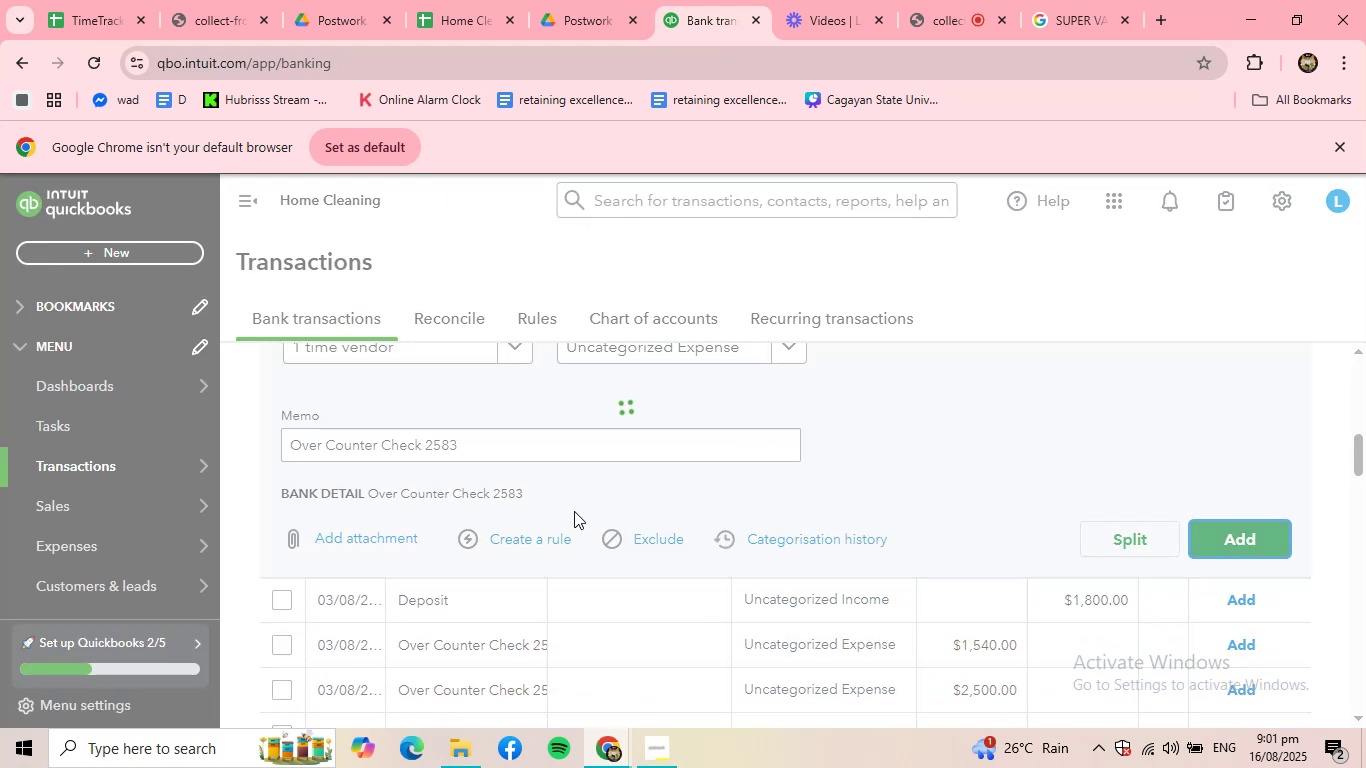 
scroll: coordinate [531, 531], scroll_direction: up, amount: 2.0
 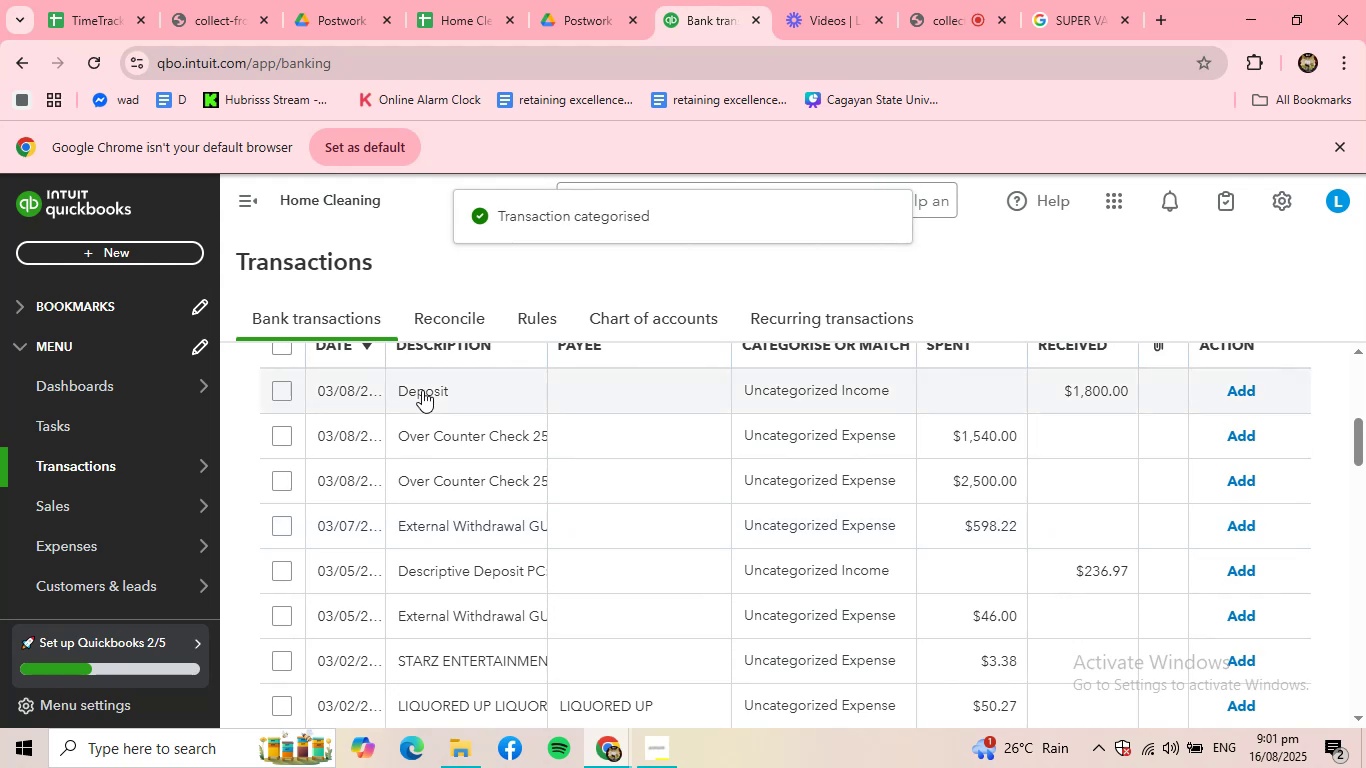 
left_click([423, 389])
 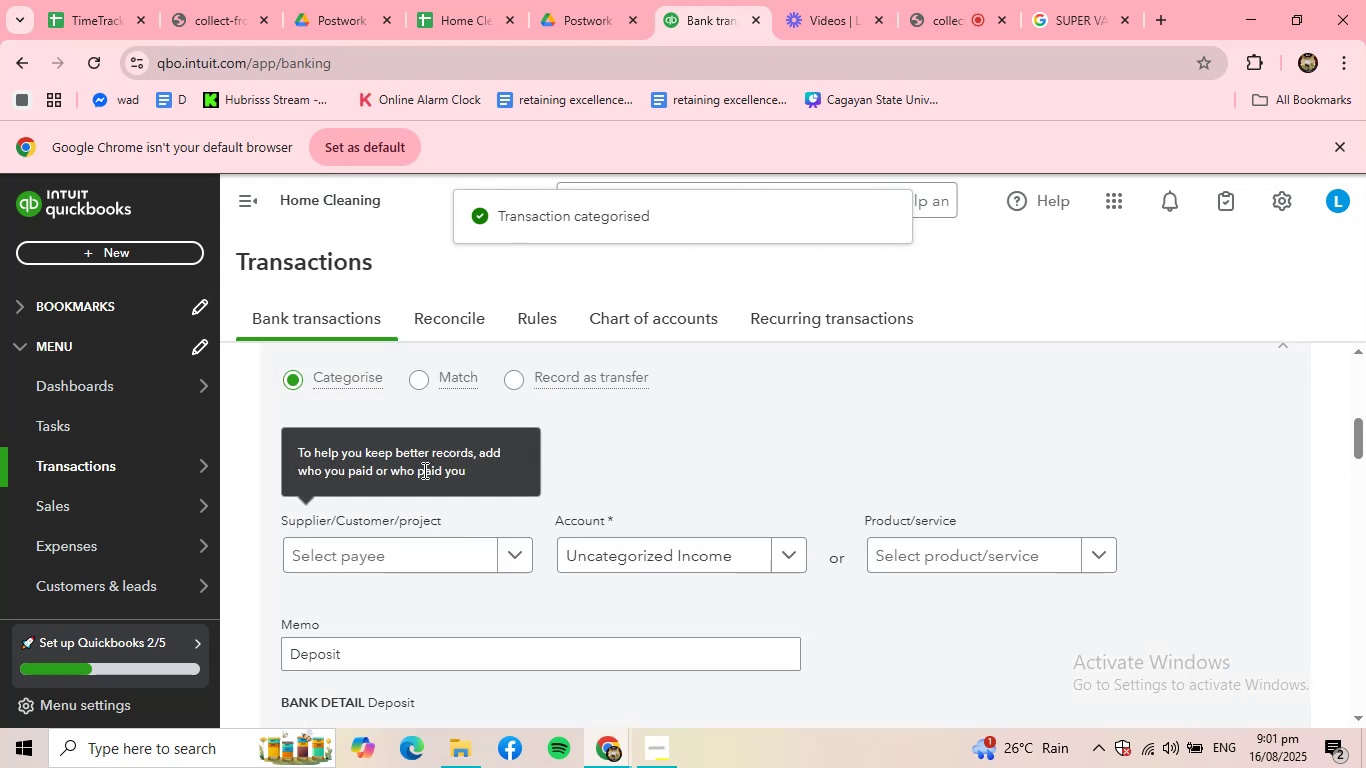 
scroll: coordinate [1006, 579], scroll_direction: down, amount: 2.0
 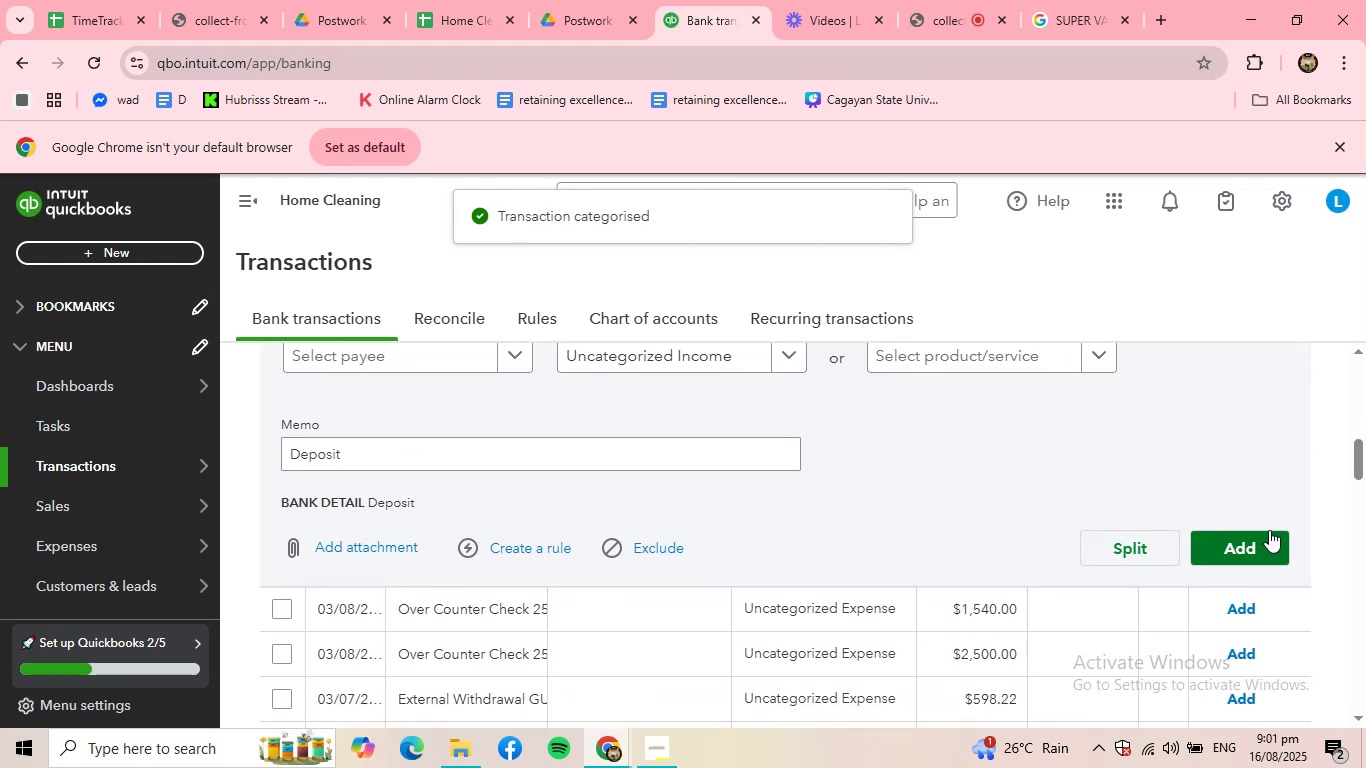 
left_click([1269, 530])
 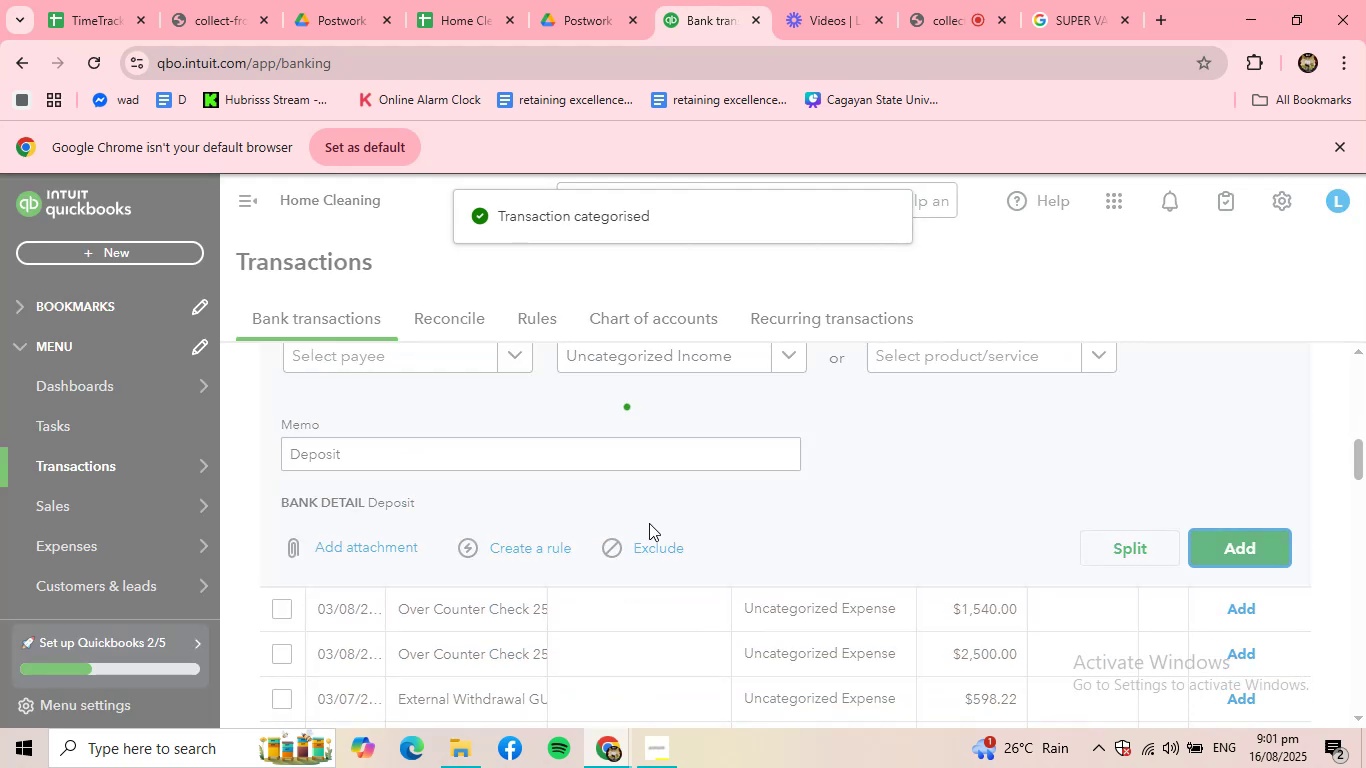 
scroll: coordinate [498, 468], scroll_direction: up, amount: 4.0
 